 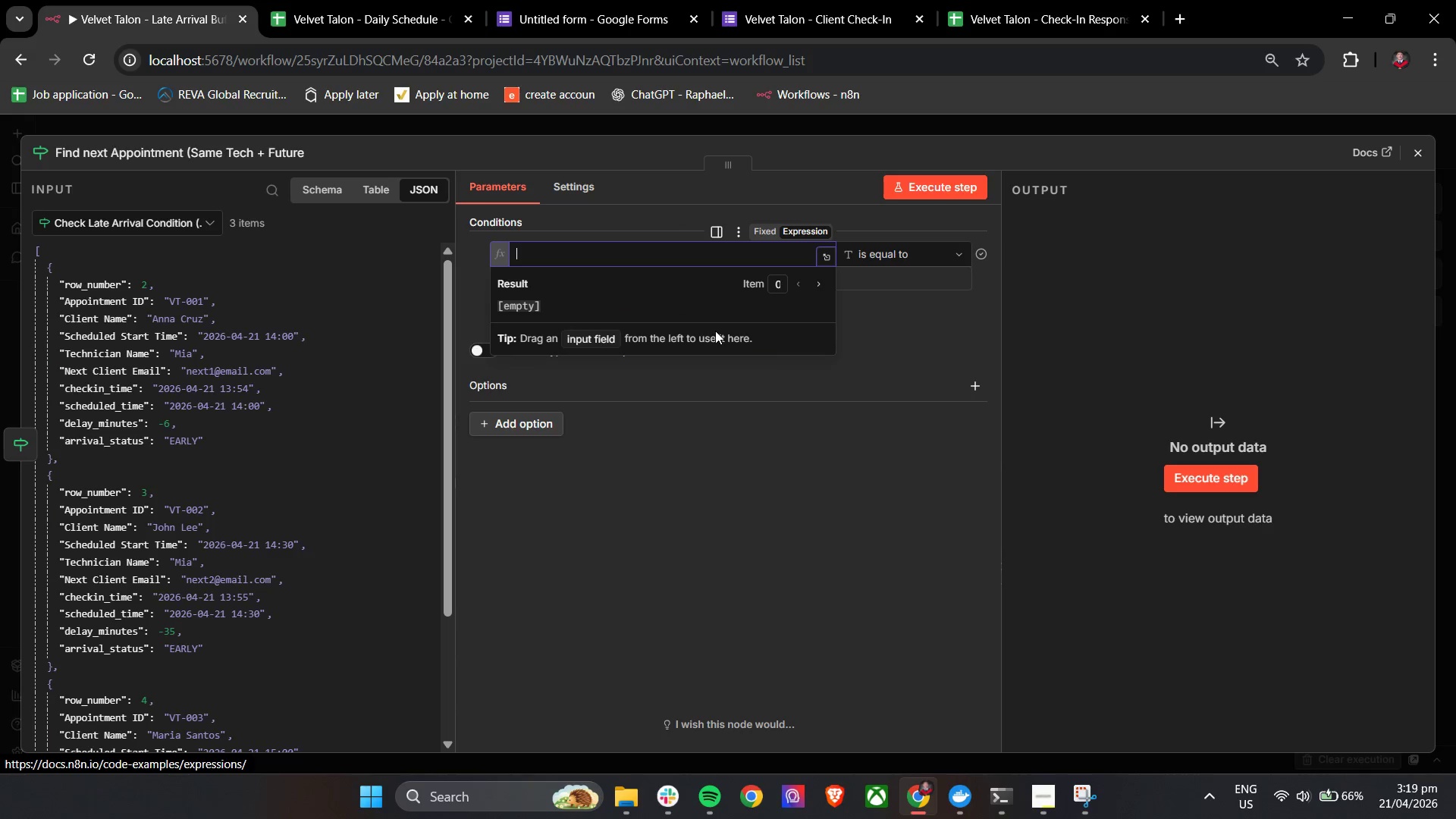 
key(Control+V)
 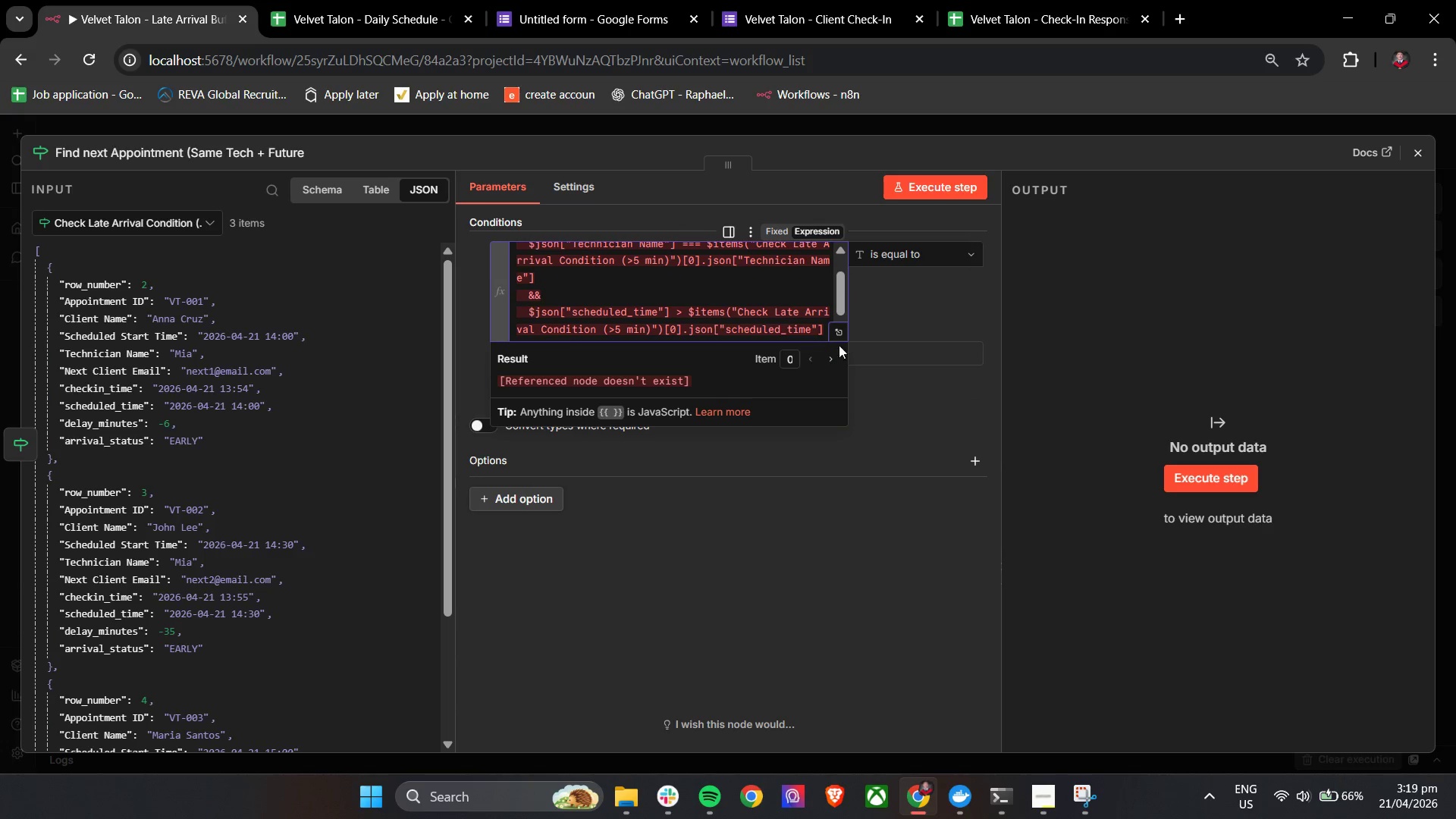 
left_click([840, 334])
 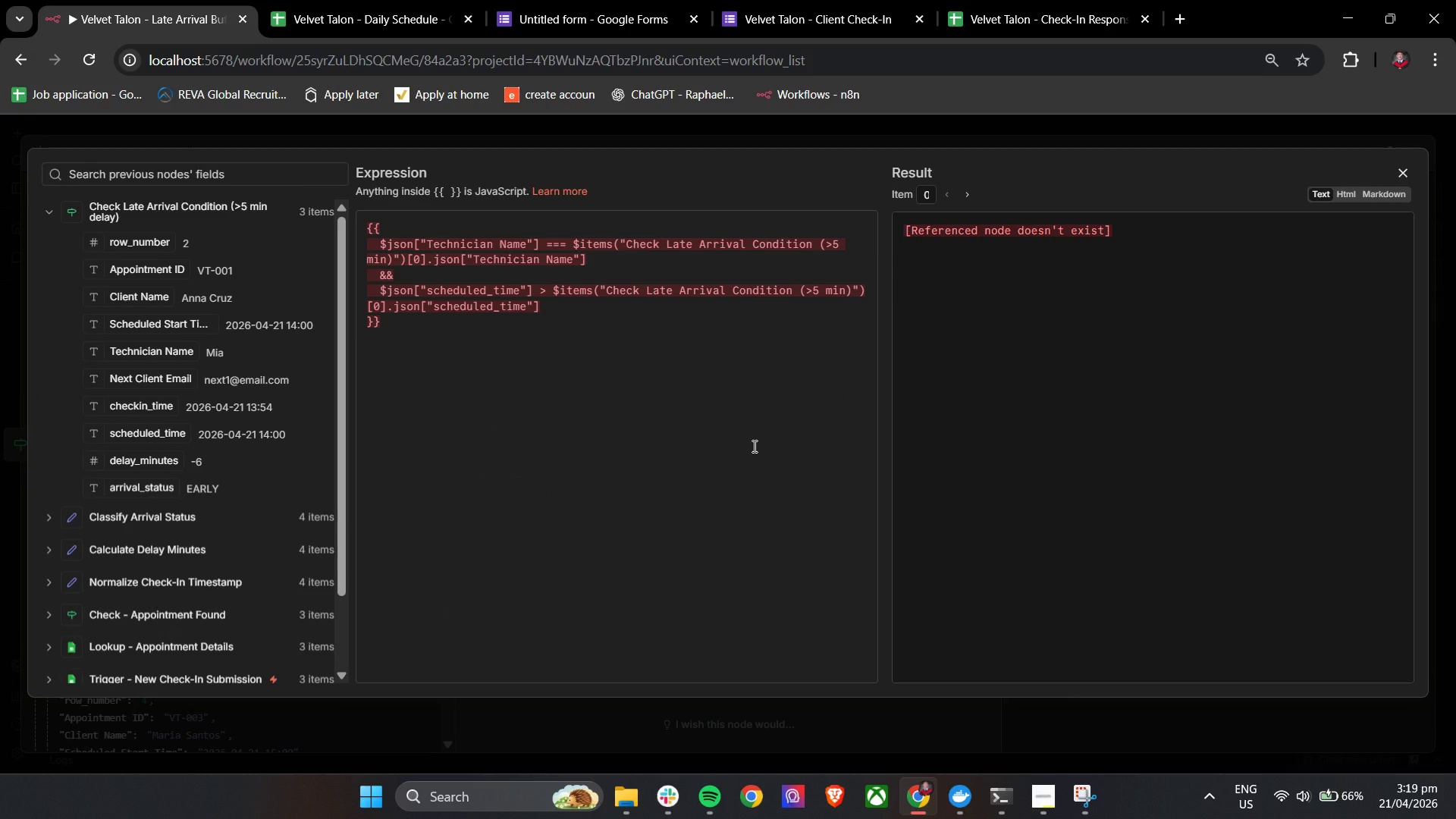 
wait(7.02)
 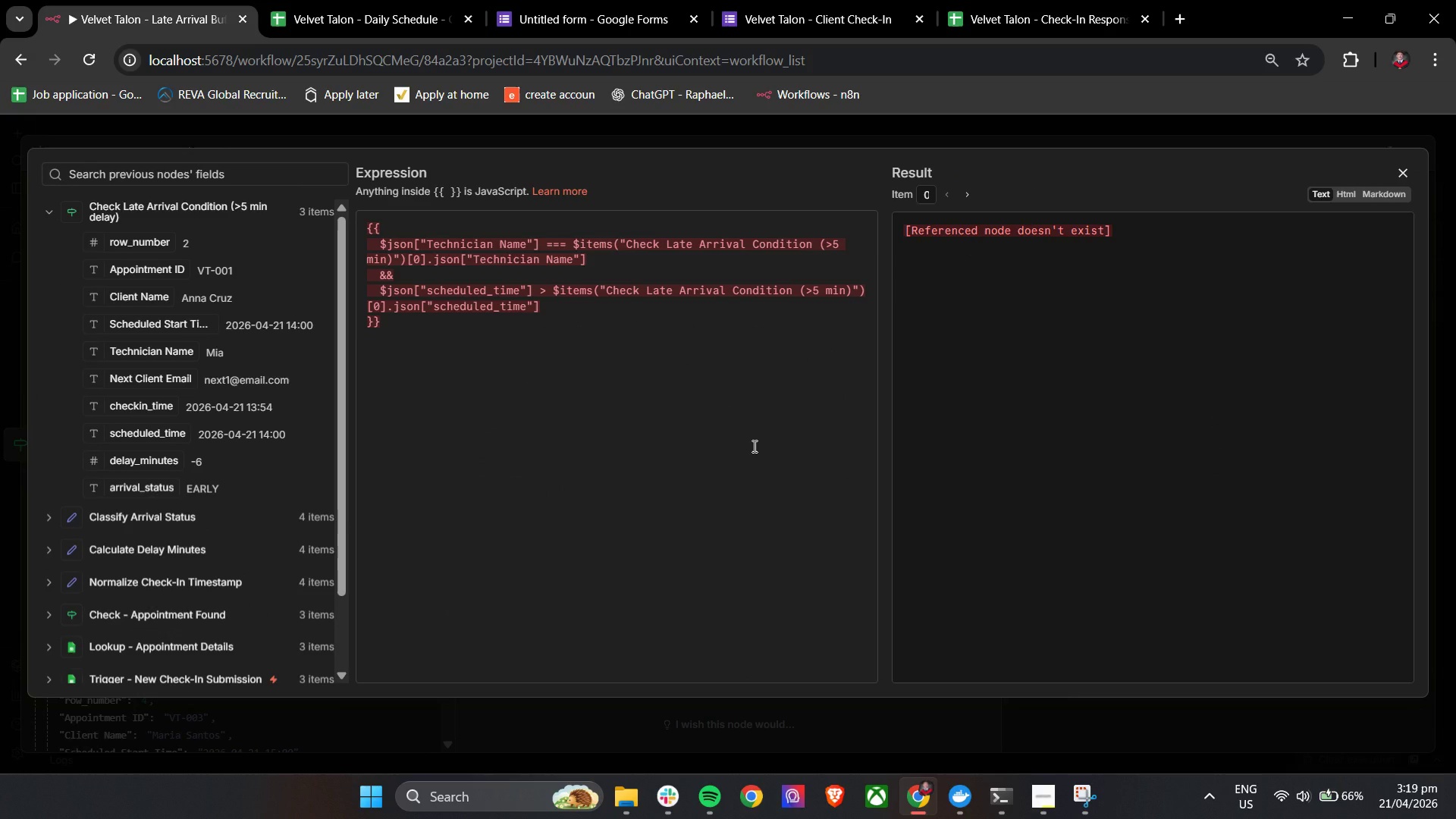 
left_click([1394, 170])
 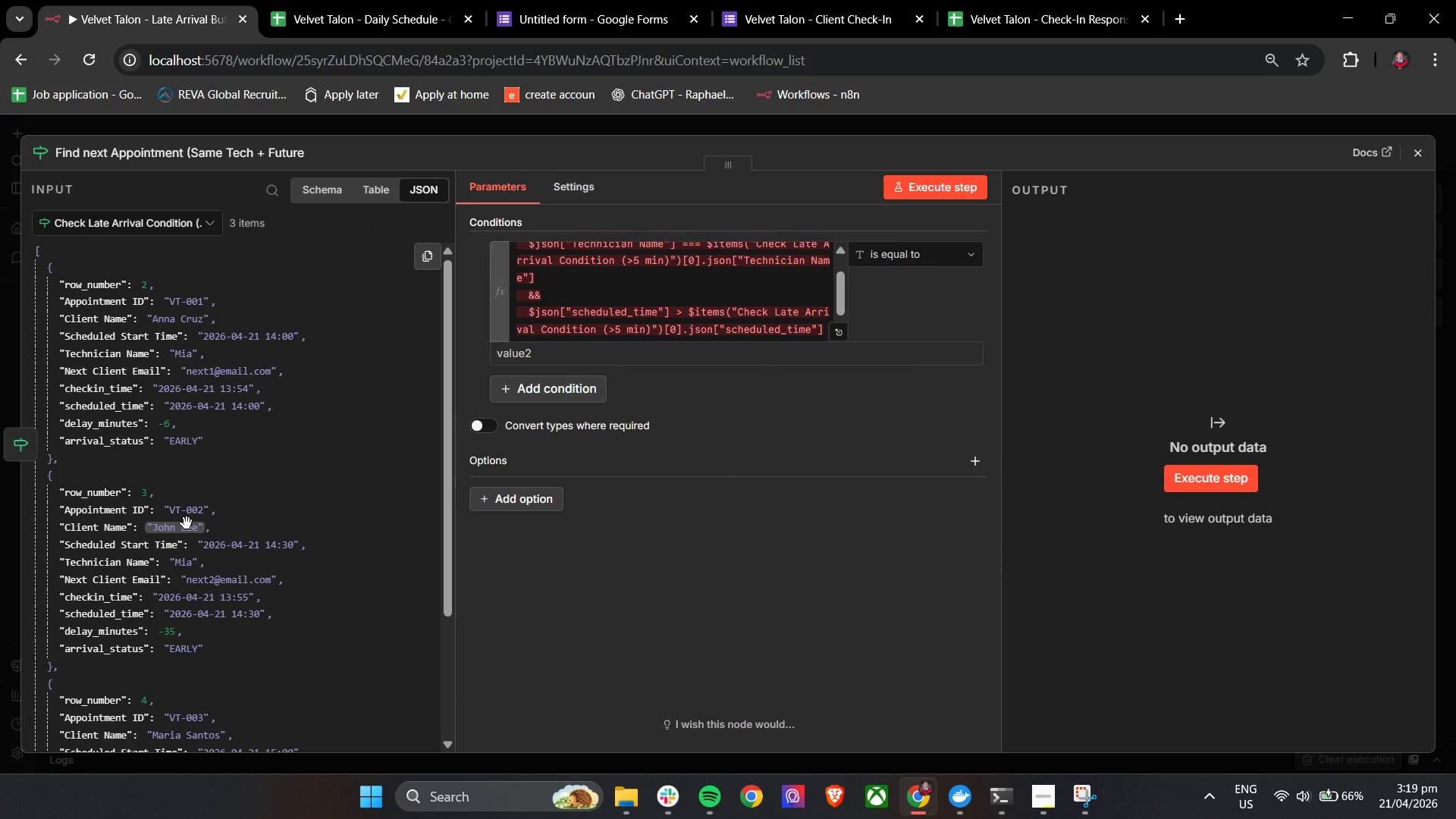 
left_click([664, 306])
 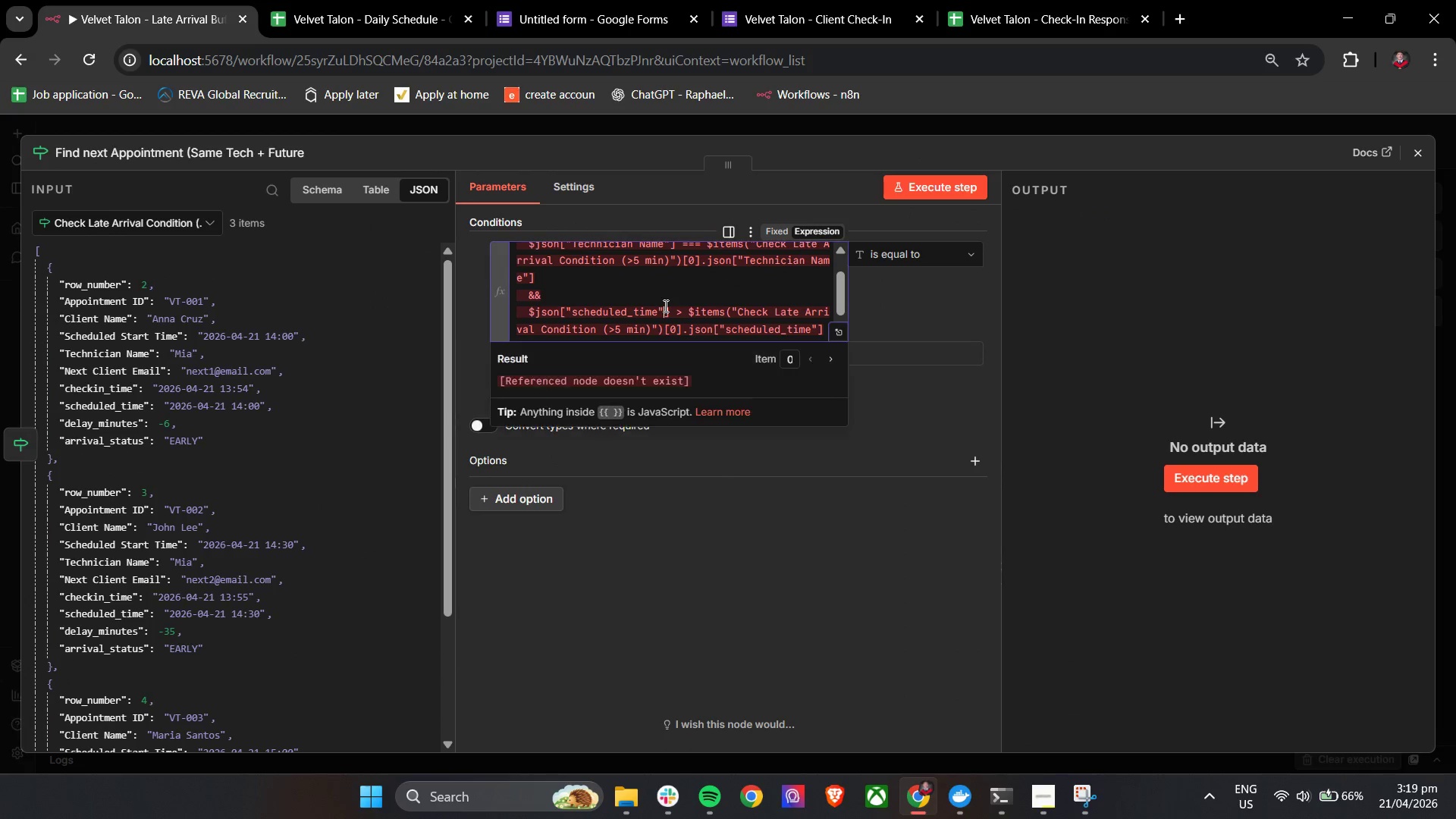 
key(Control+A)
 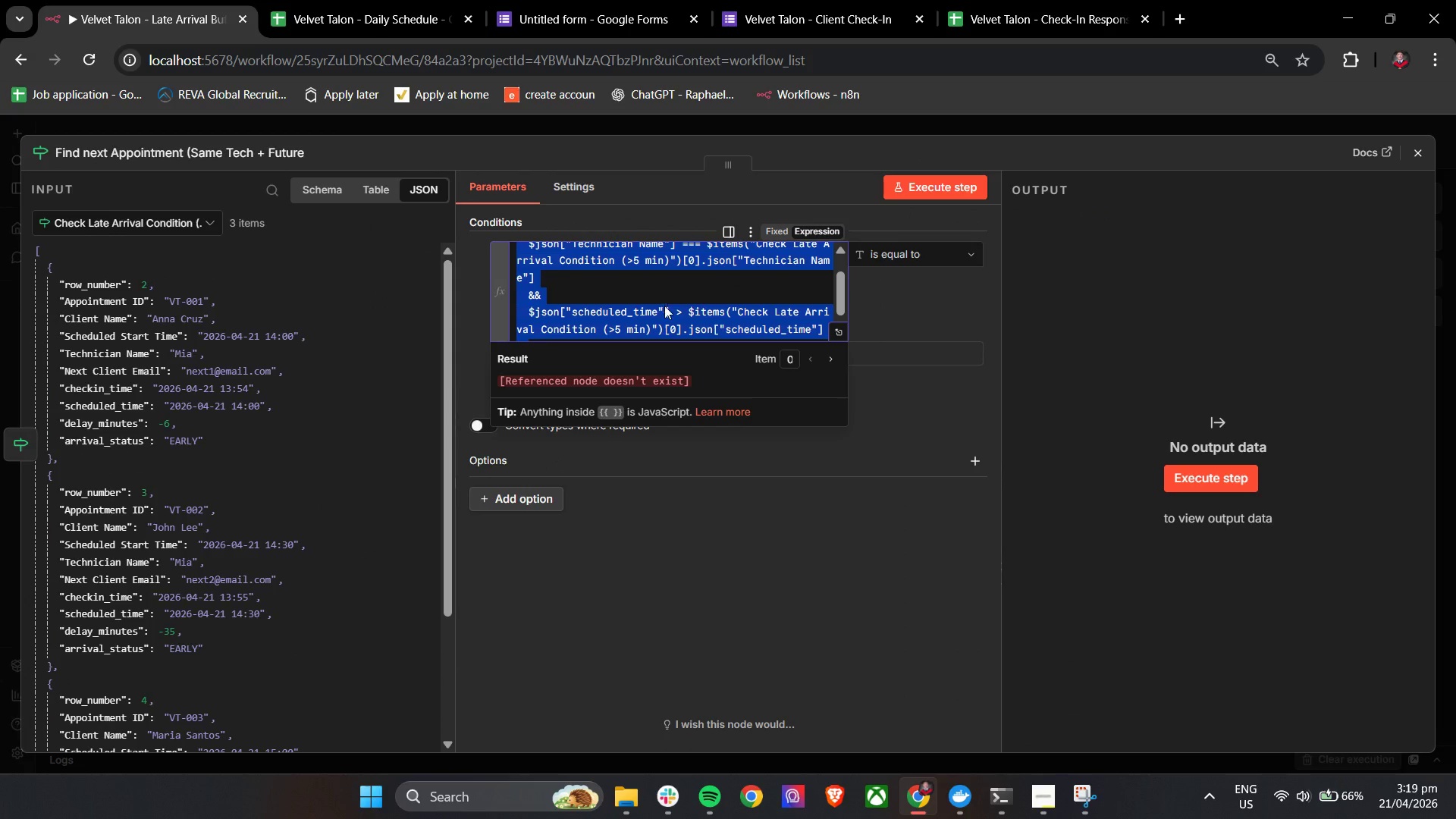 
key(Backspace)
 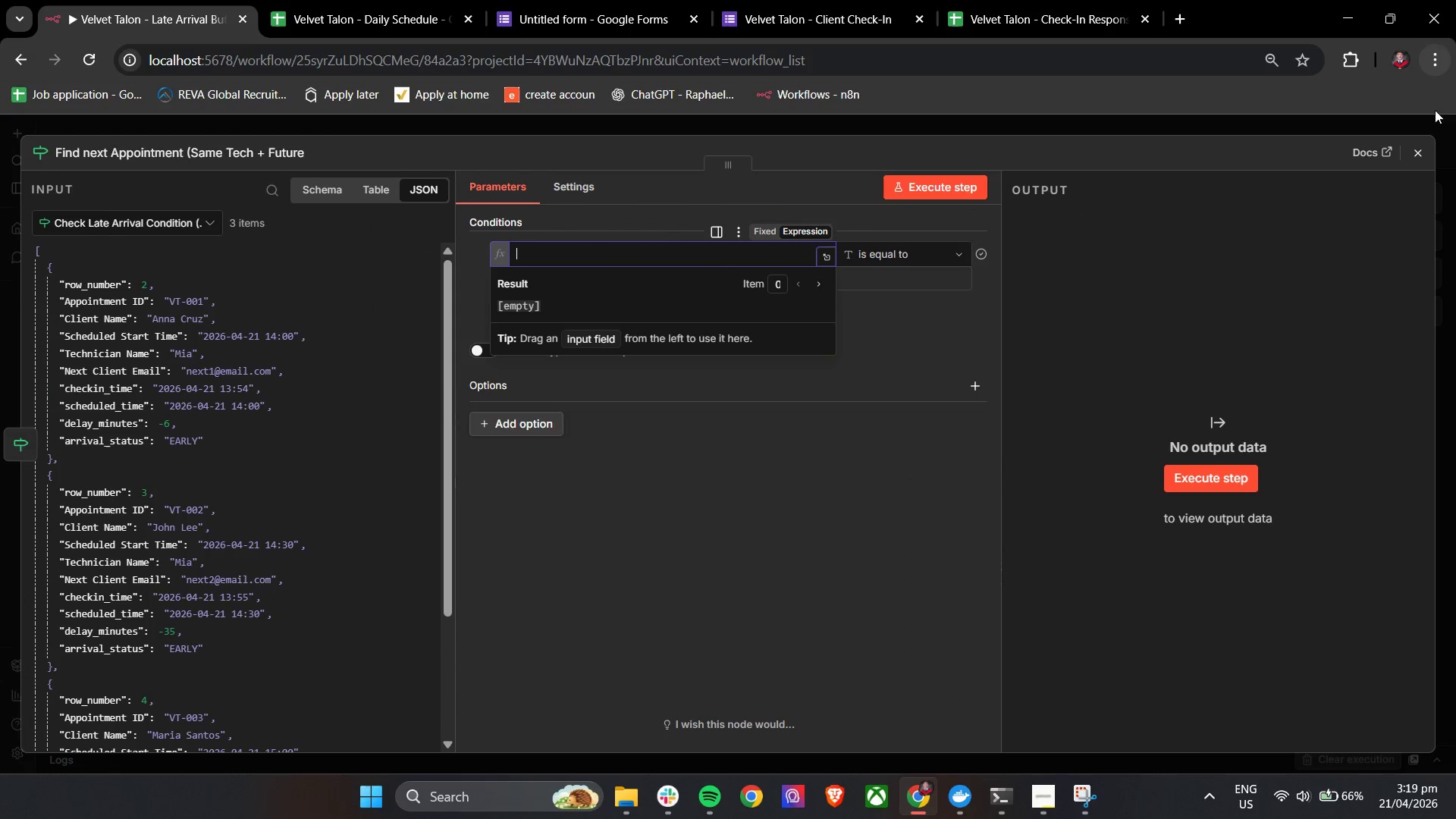 
left_click([1416, 147])
 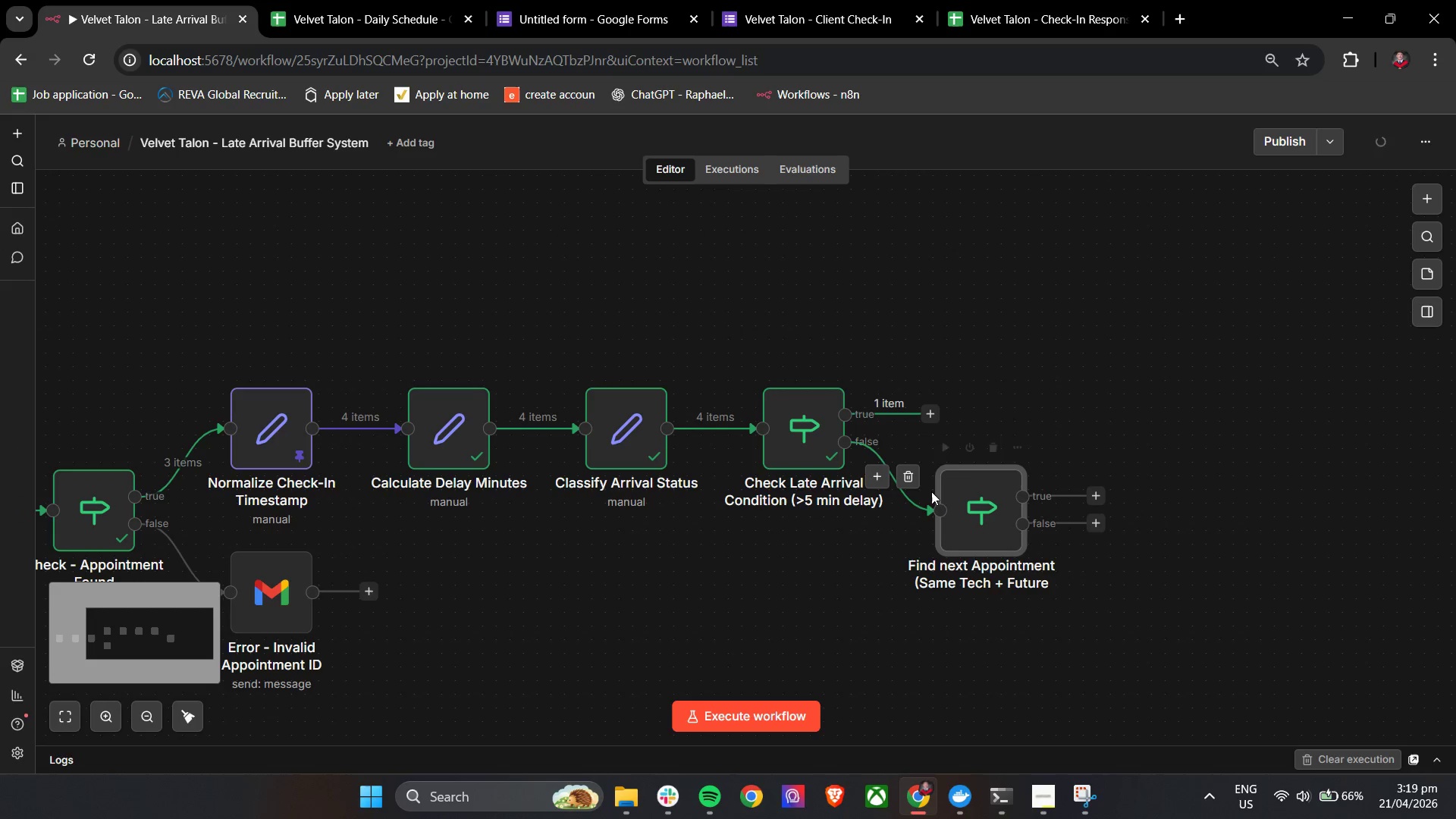 
left_click([912, 478])
 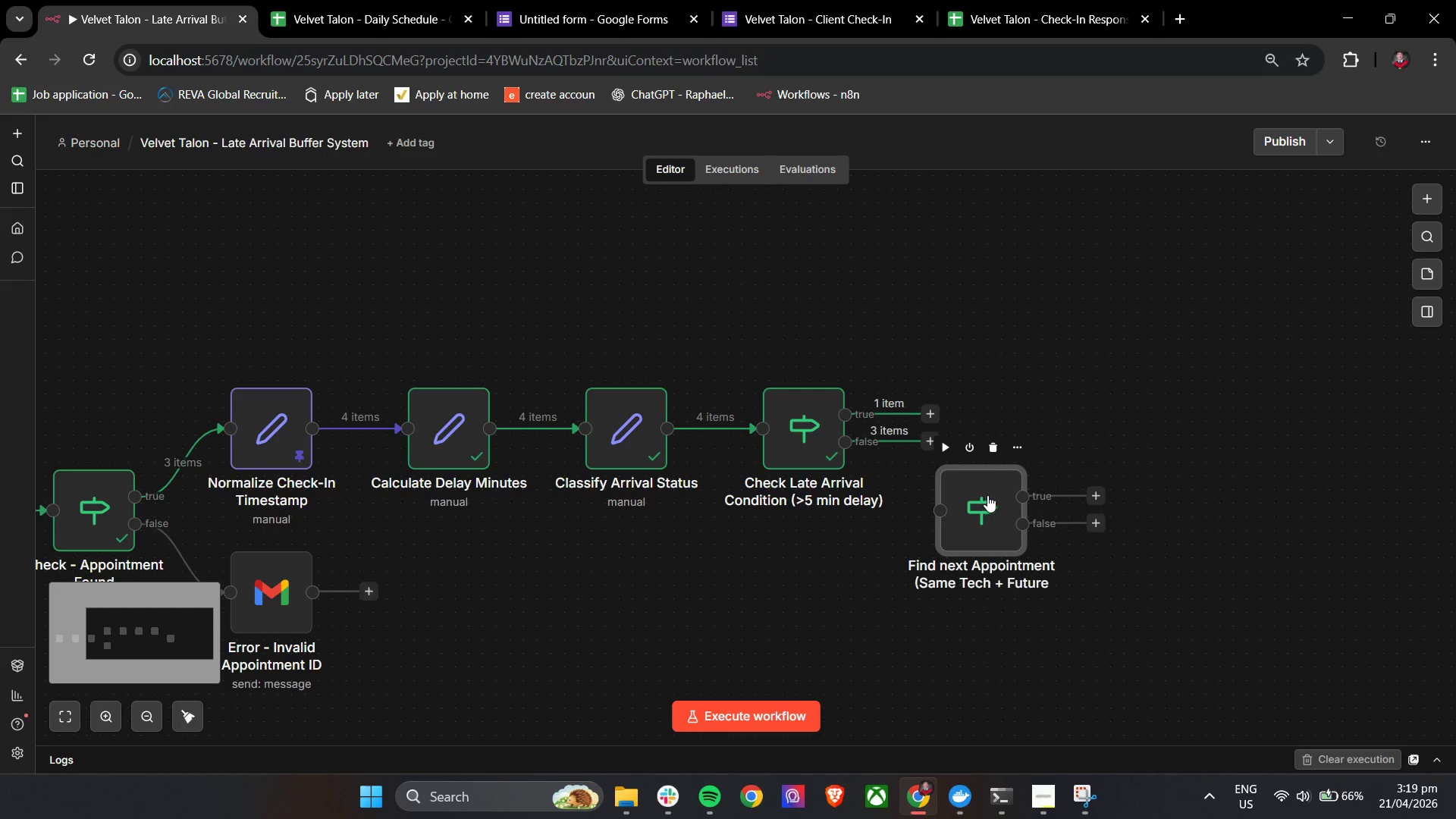 
left_click_drag(start_coordinate=[985, 495], to_coordinate=[1035, 372])
 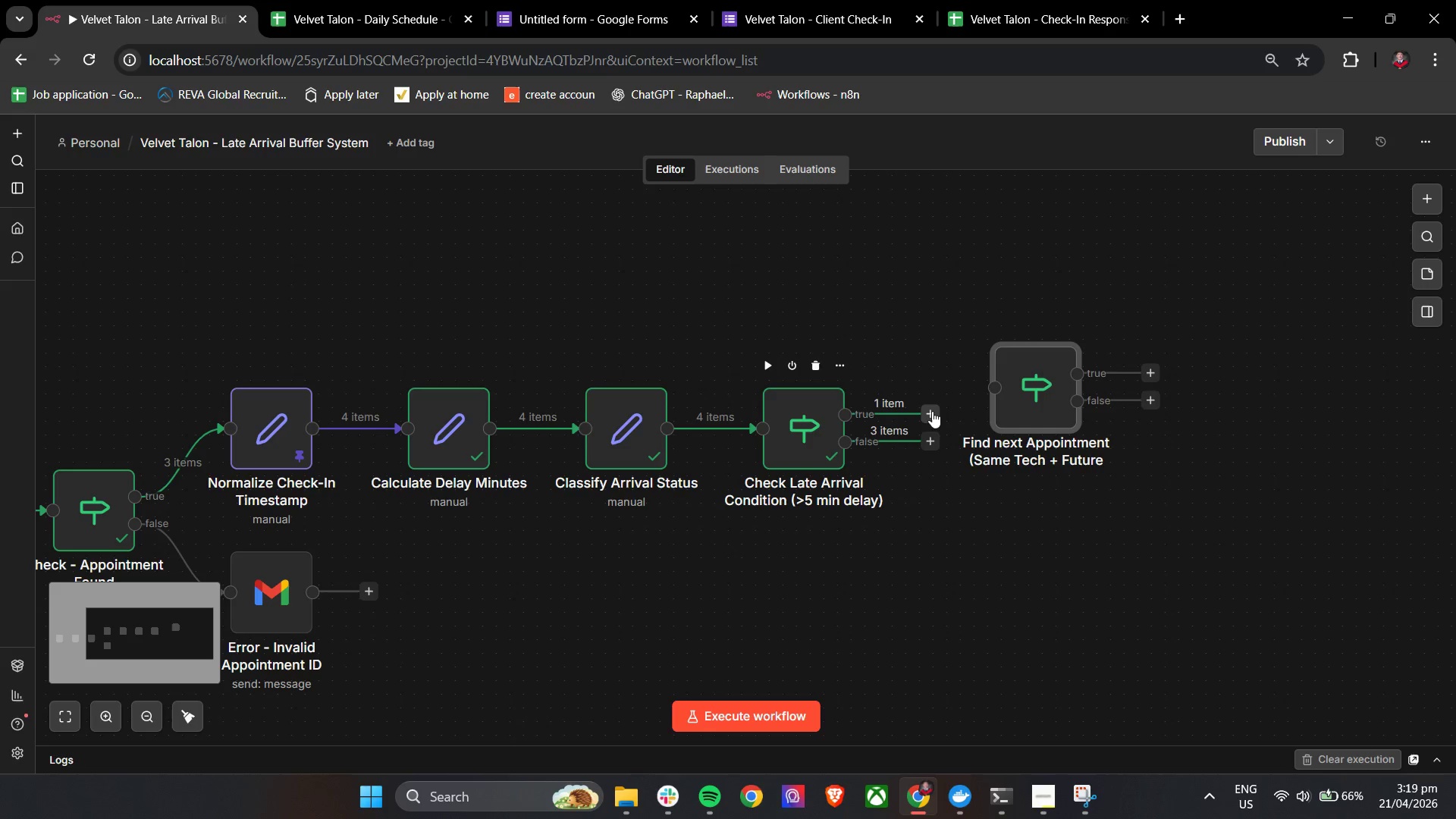 
left_click_drag(start_coordinate=[932, 411], to_coordinate=[1027, 379])
 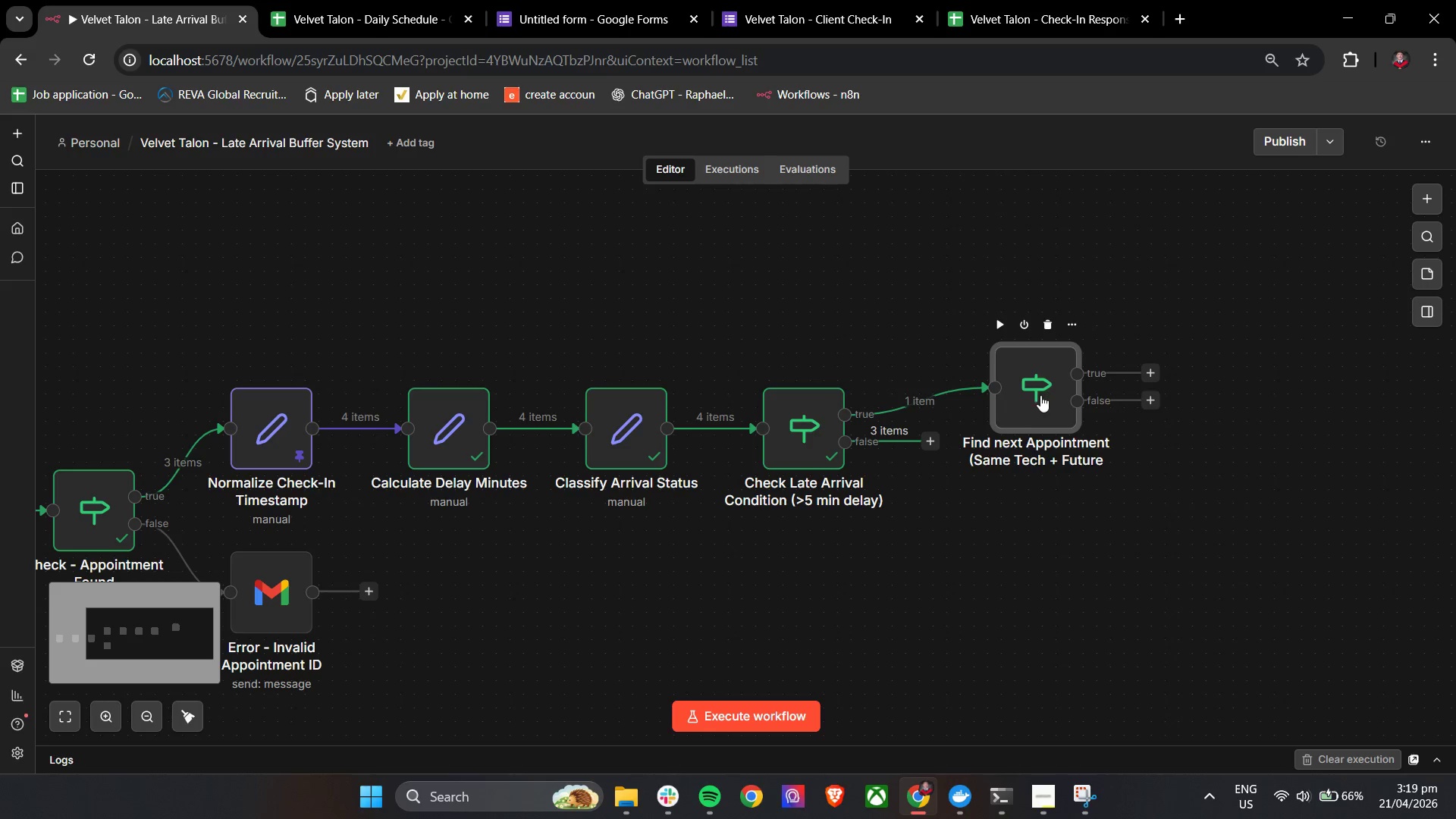 
left_click_drag(start_coordinate=[1040, 395], to_coordinate=[1015, 355])
 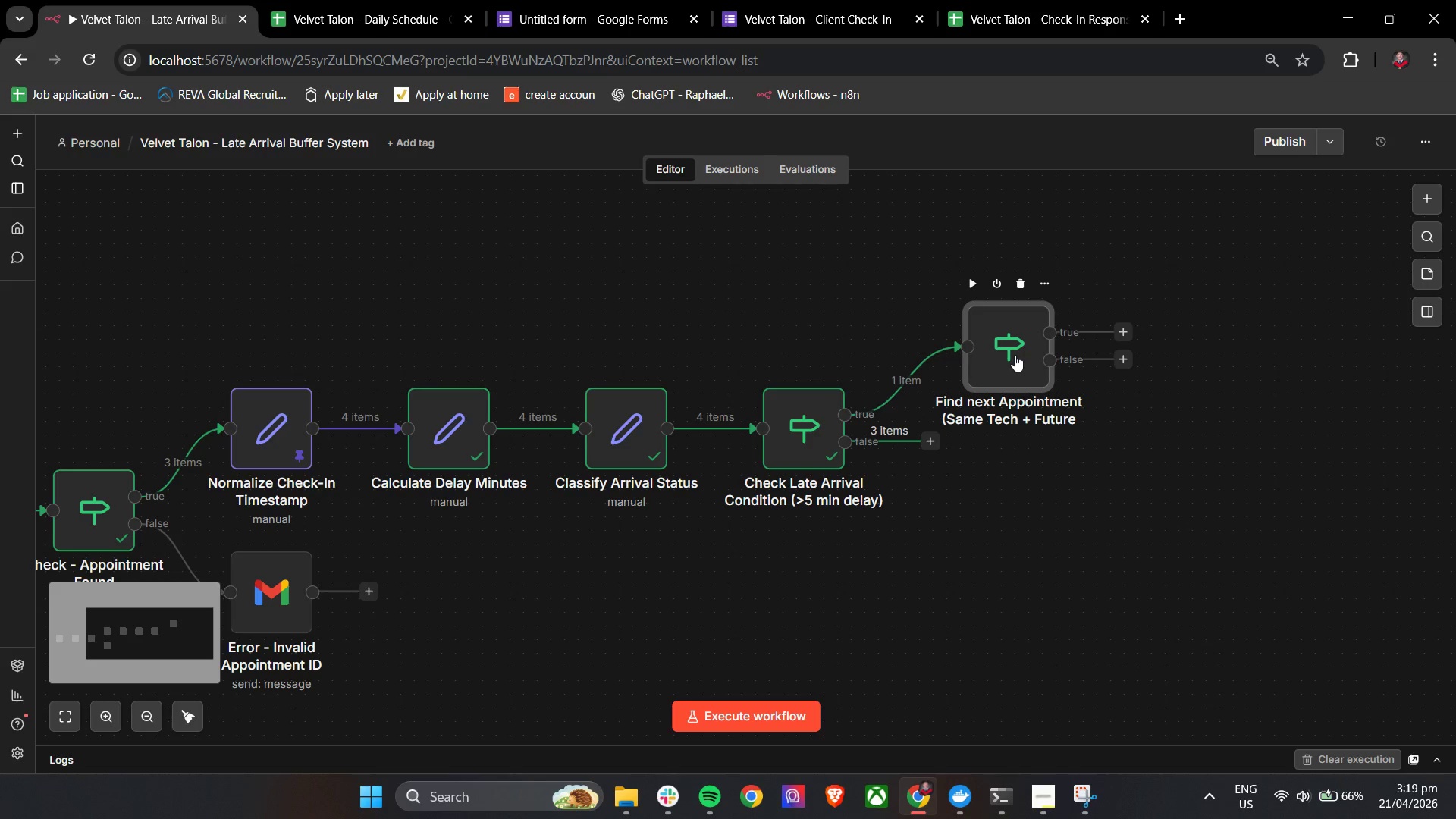 
double_click([1015, 355])
 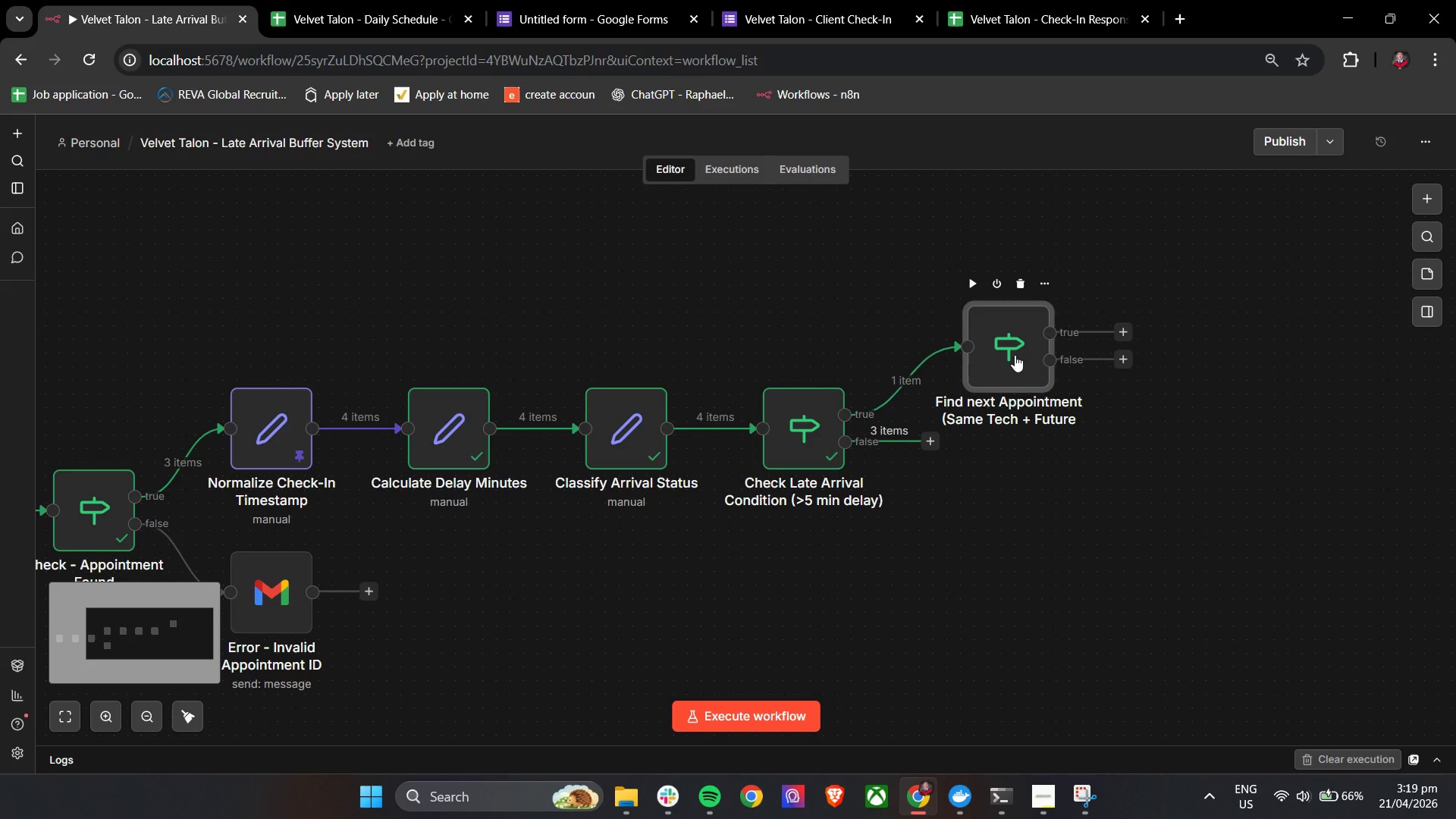 
triple_click([1015, 355])
 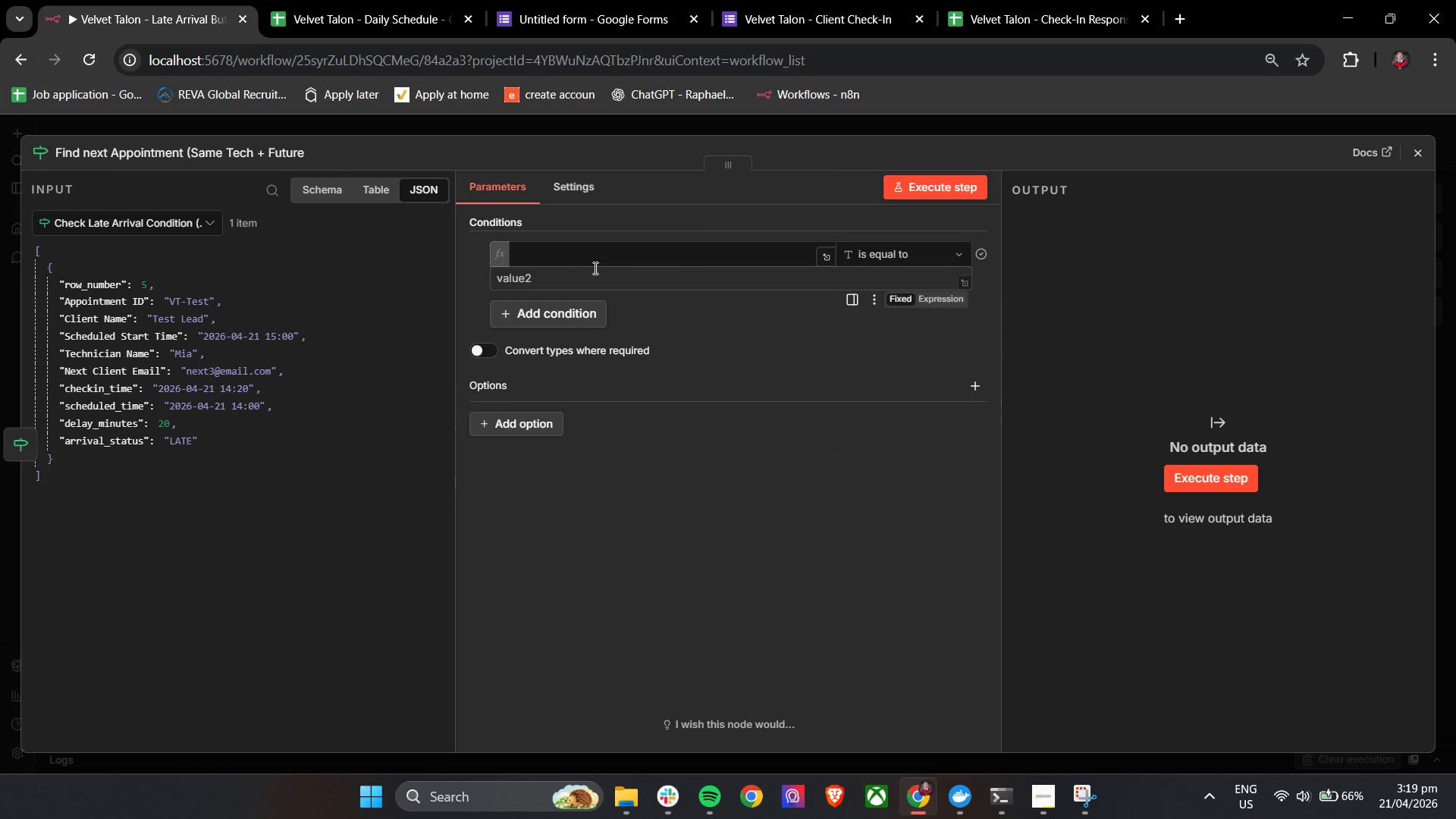 
left_click([584, 254])
 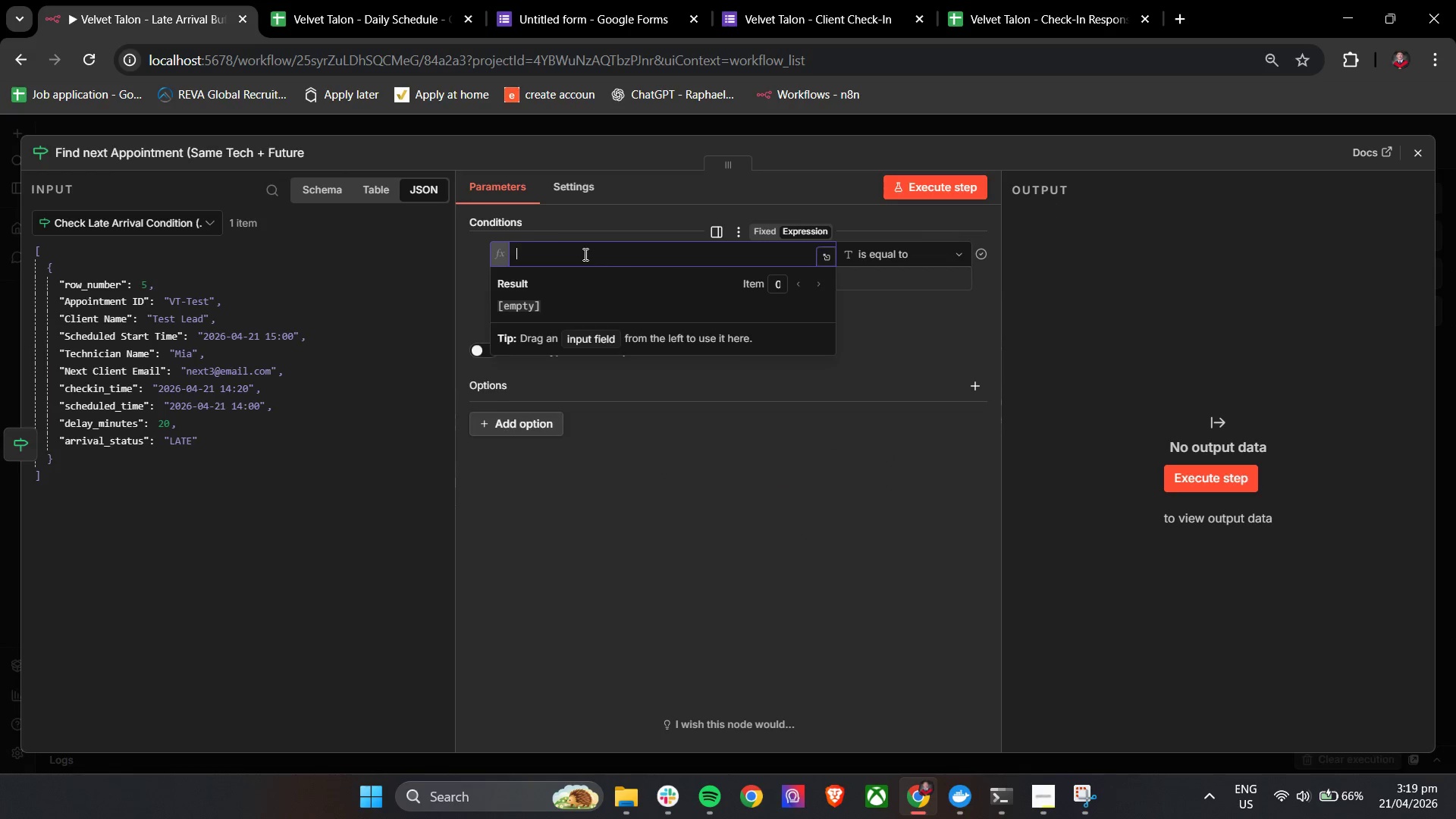 
key(Control+V)
 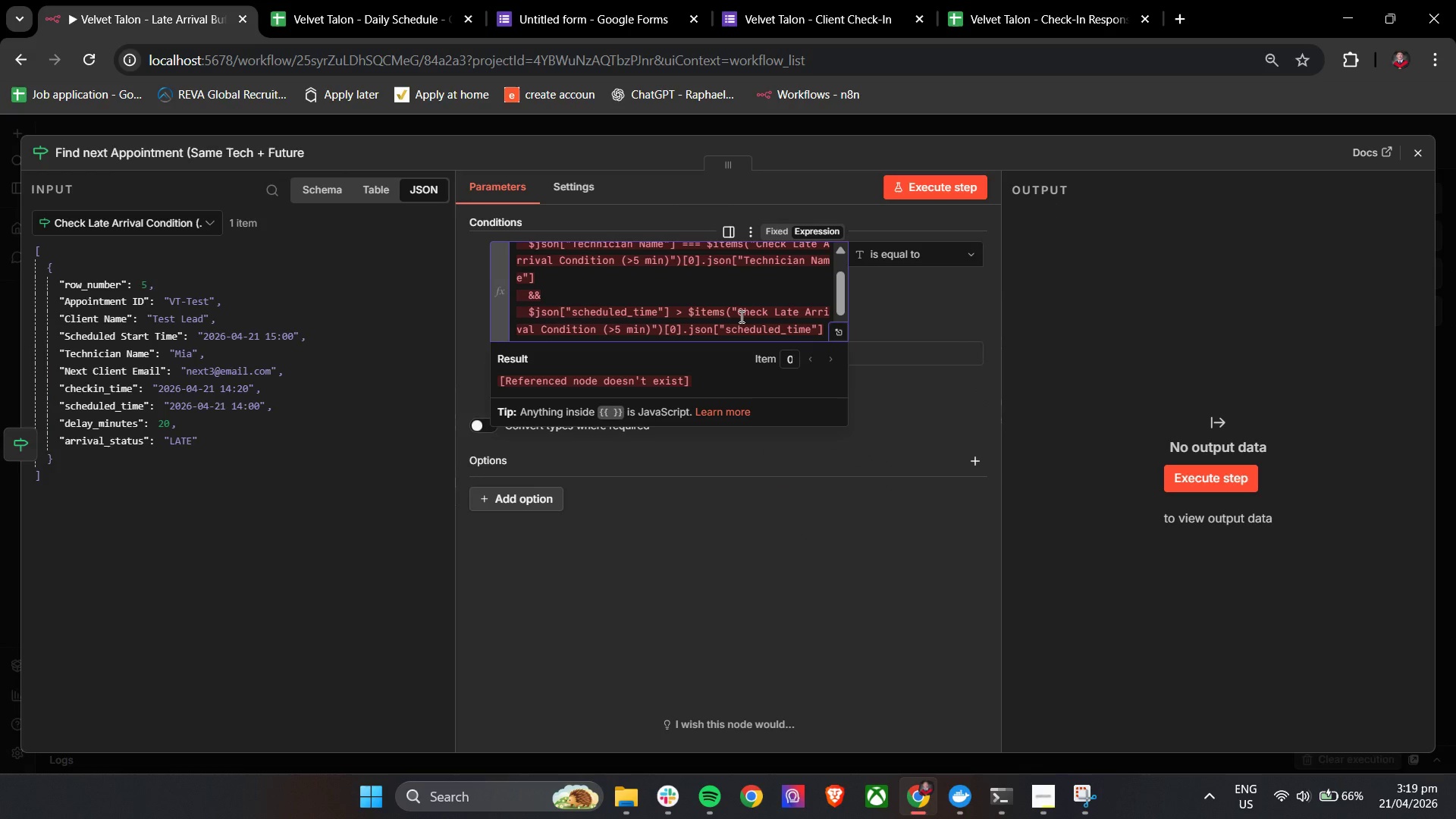 
left_click([652, 316])
 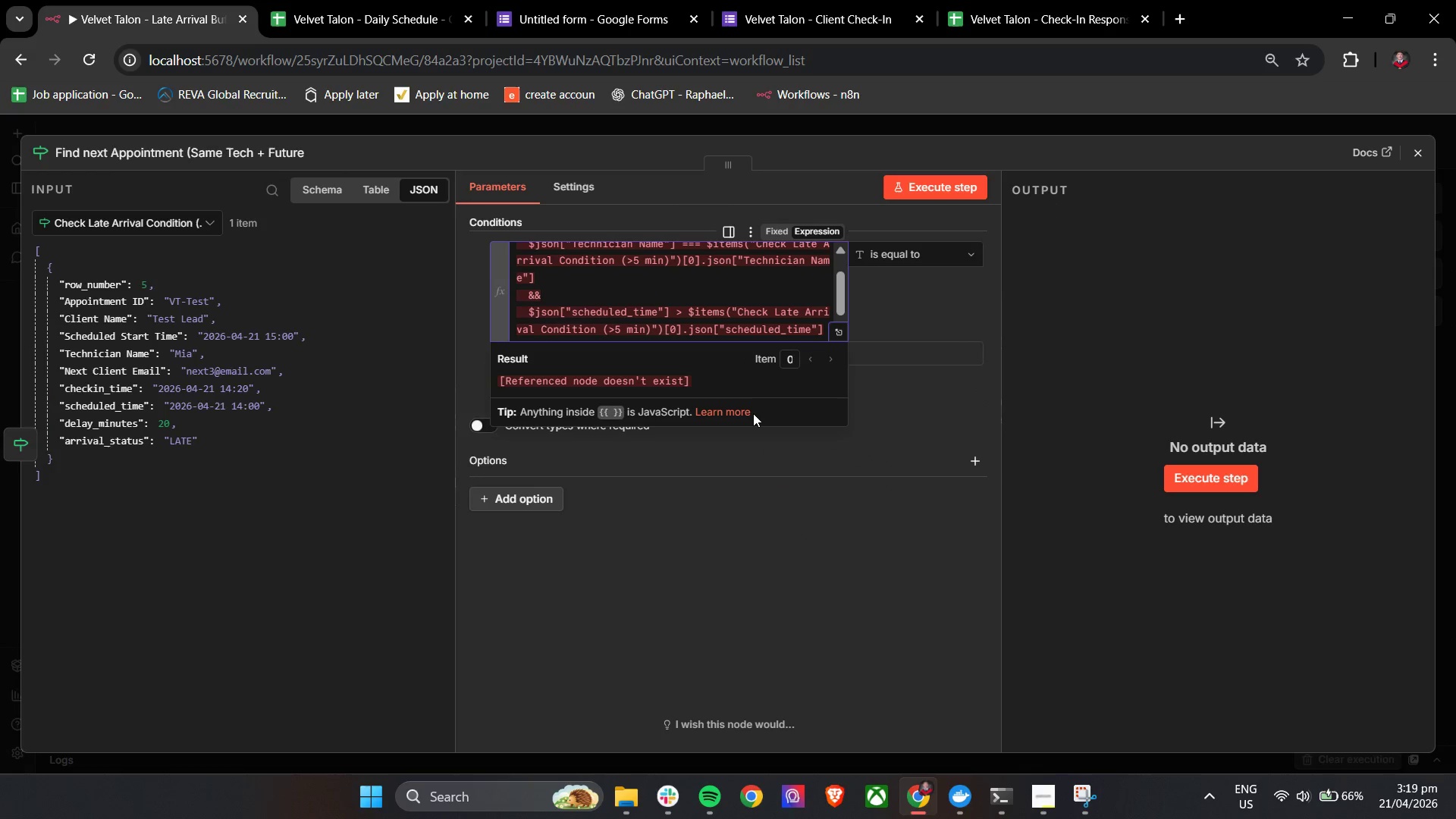 
key(Control+A)
 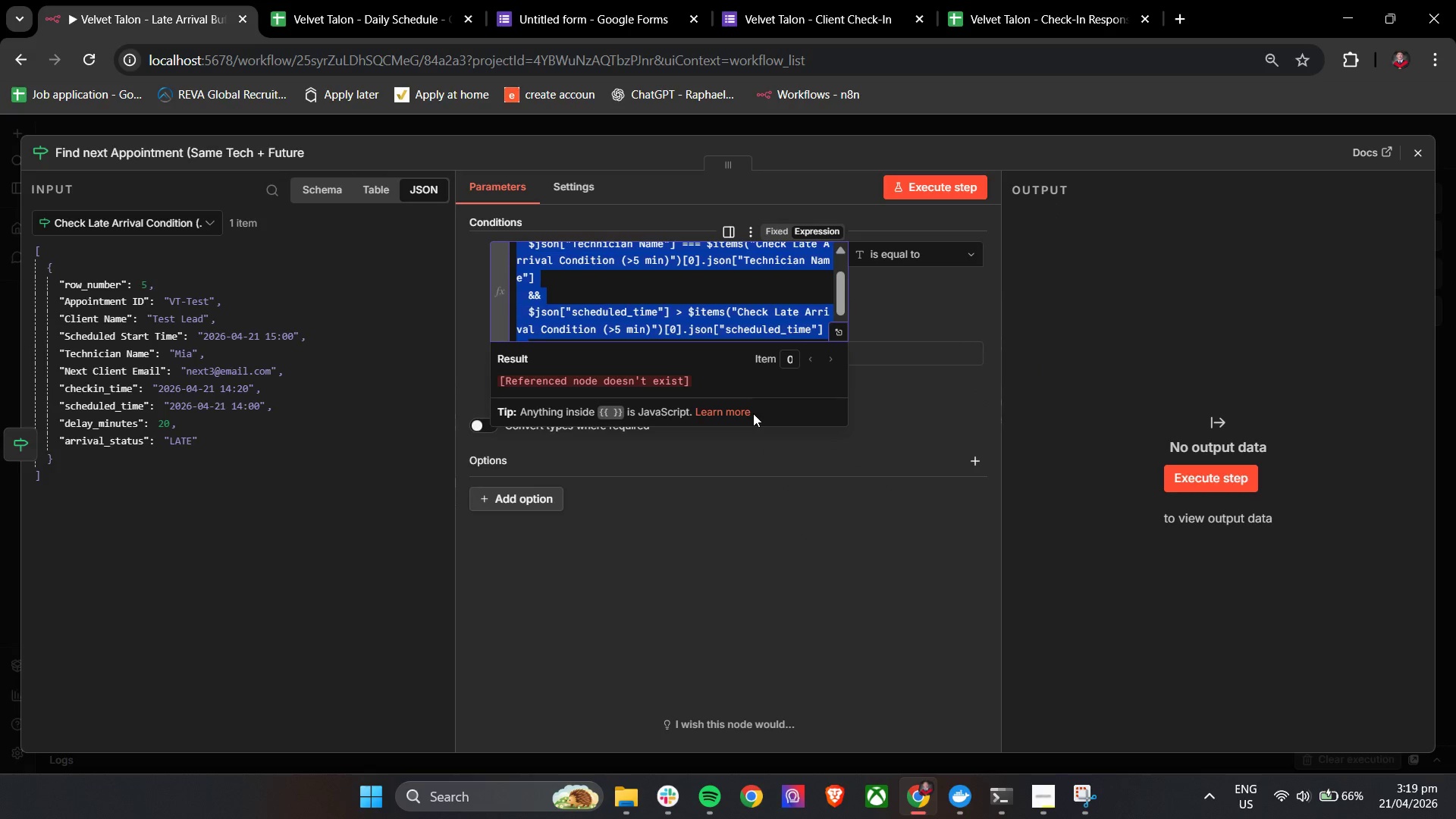 
key(Backspace)
 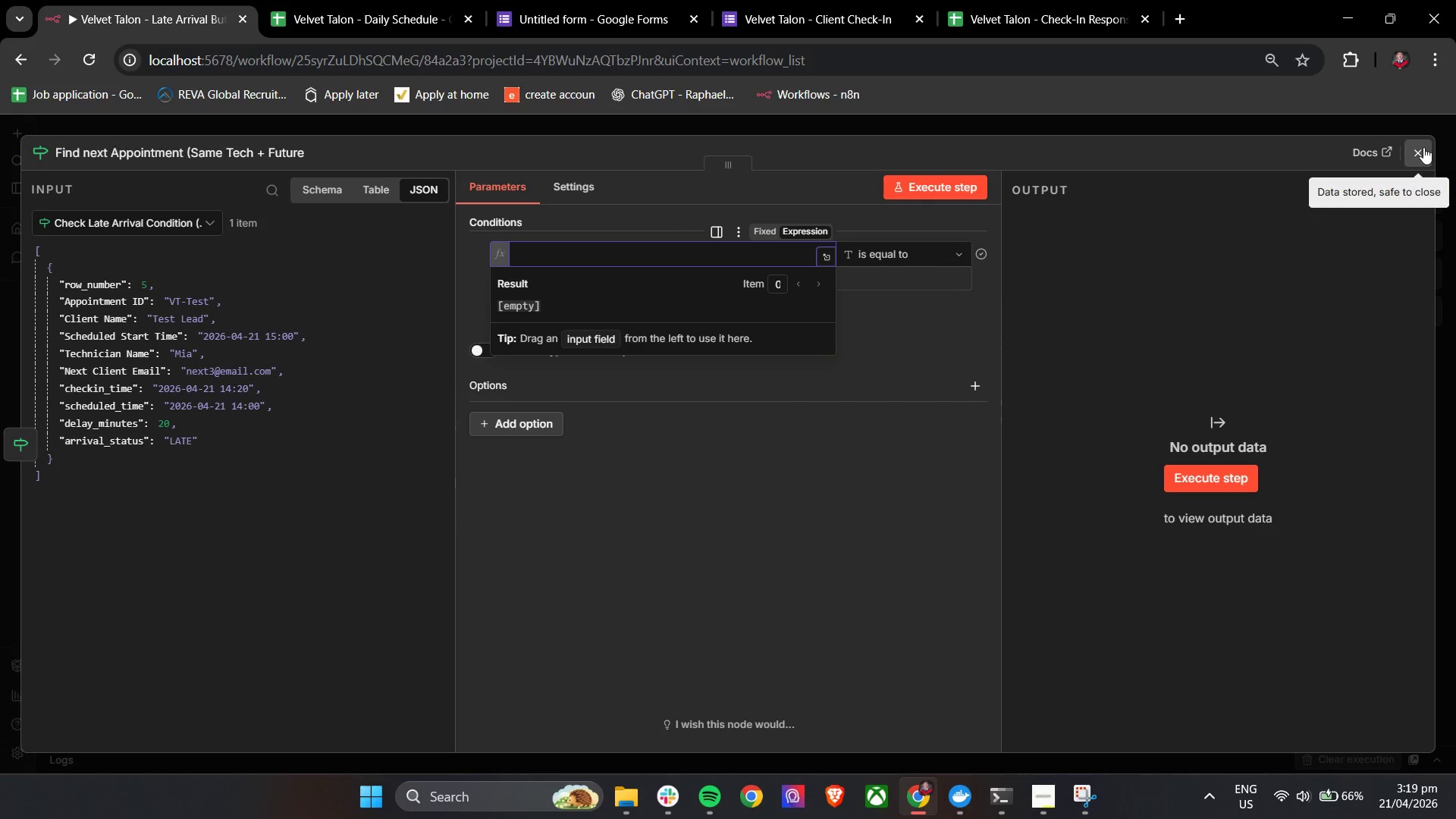 
left_click([1426, 152])
 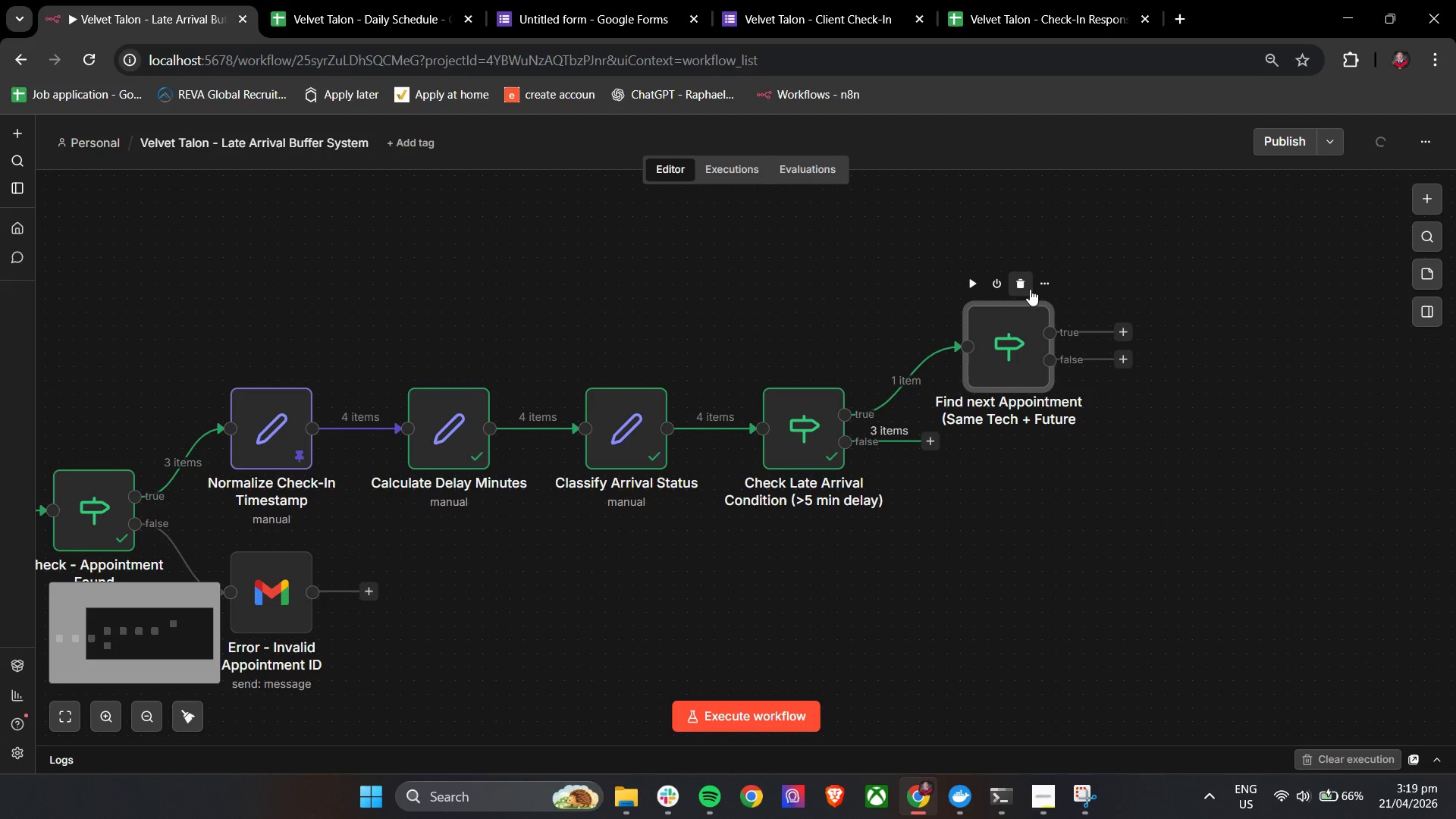 
left_click([1024, 287])
 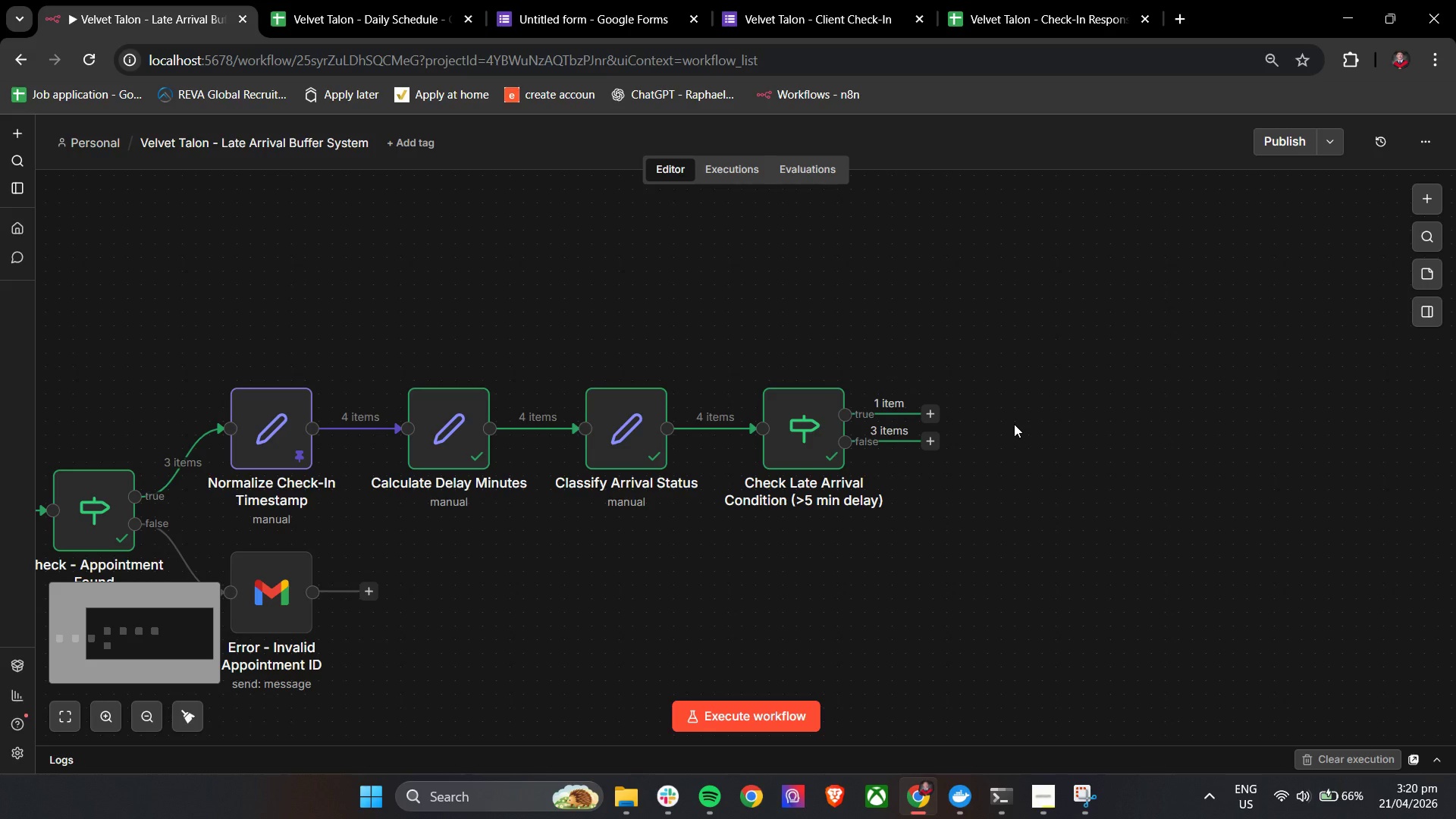 
wait(33.33)
 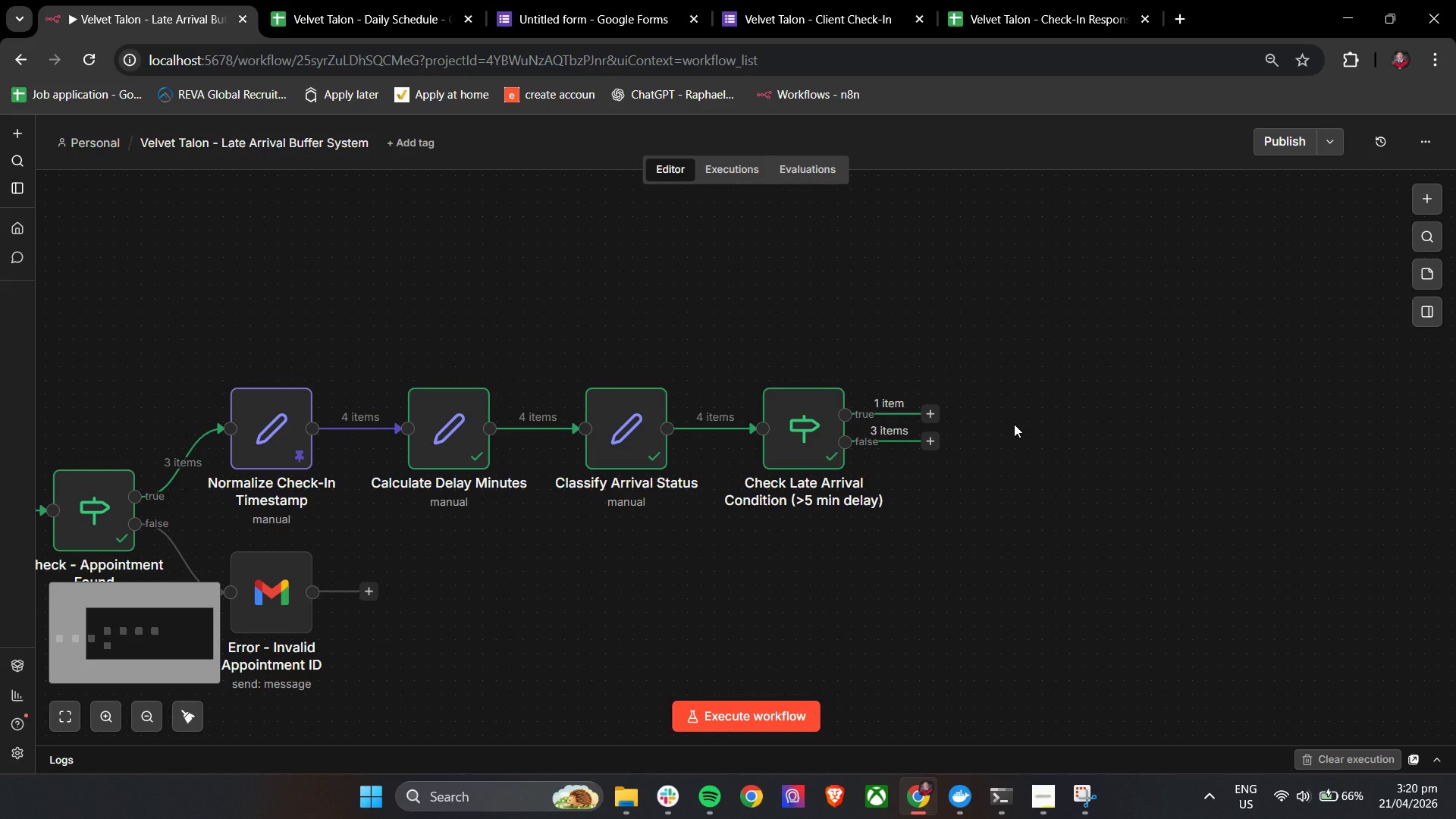 
scroll: coordinate [1014, 424], scroll_direction: down, amount: 1.0
 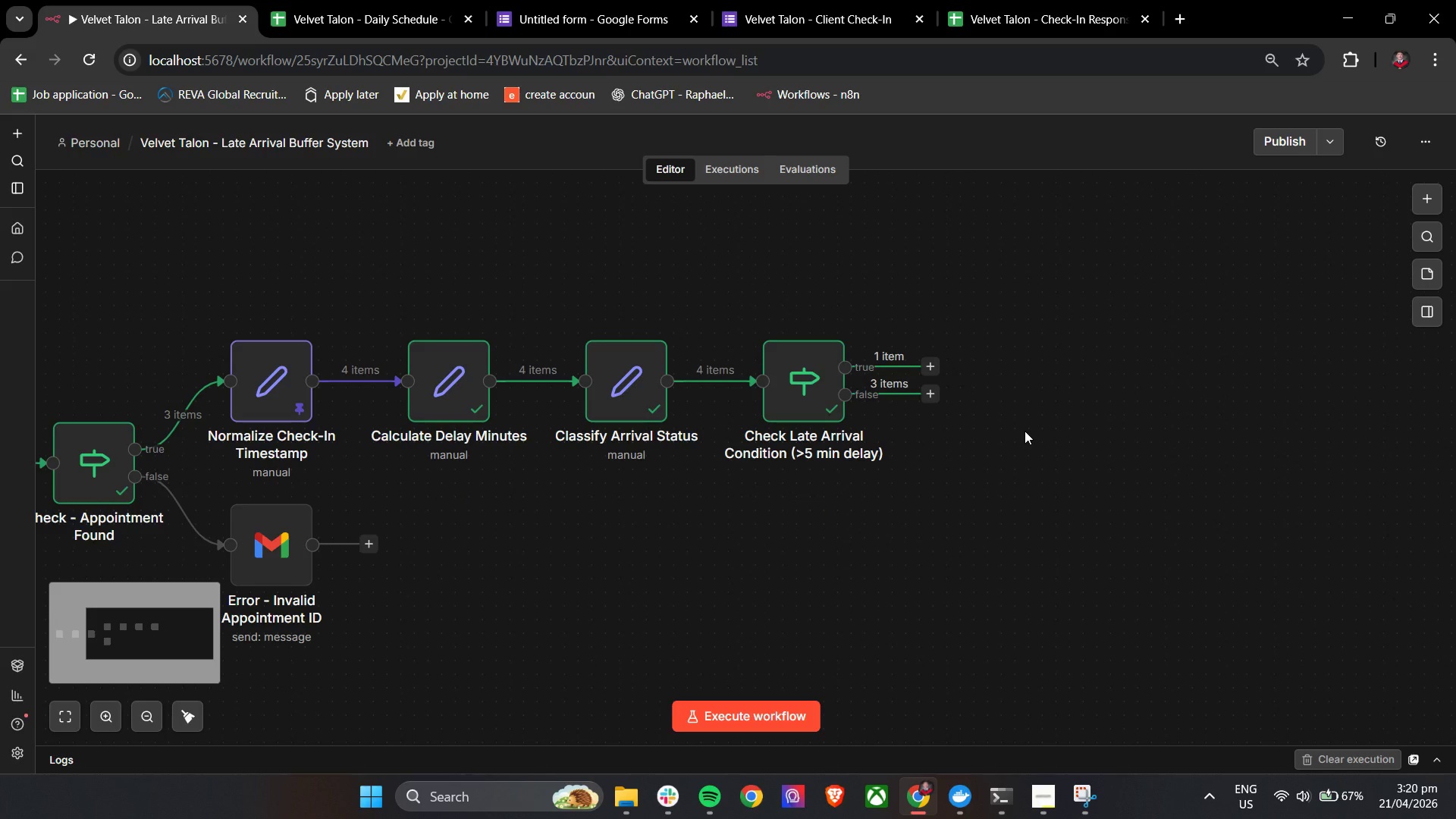 
wait(9.44)
 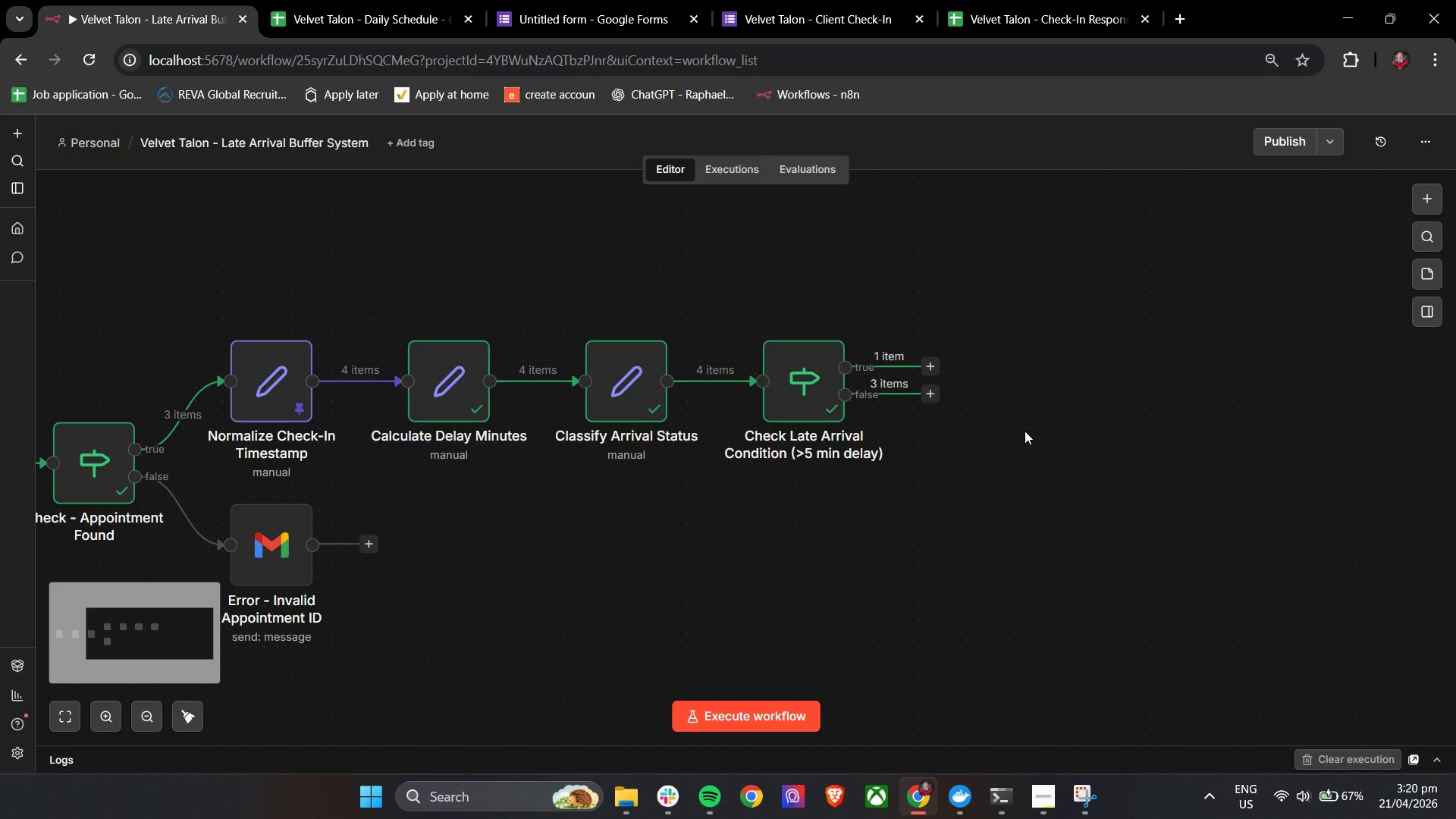 
type(if)
 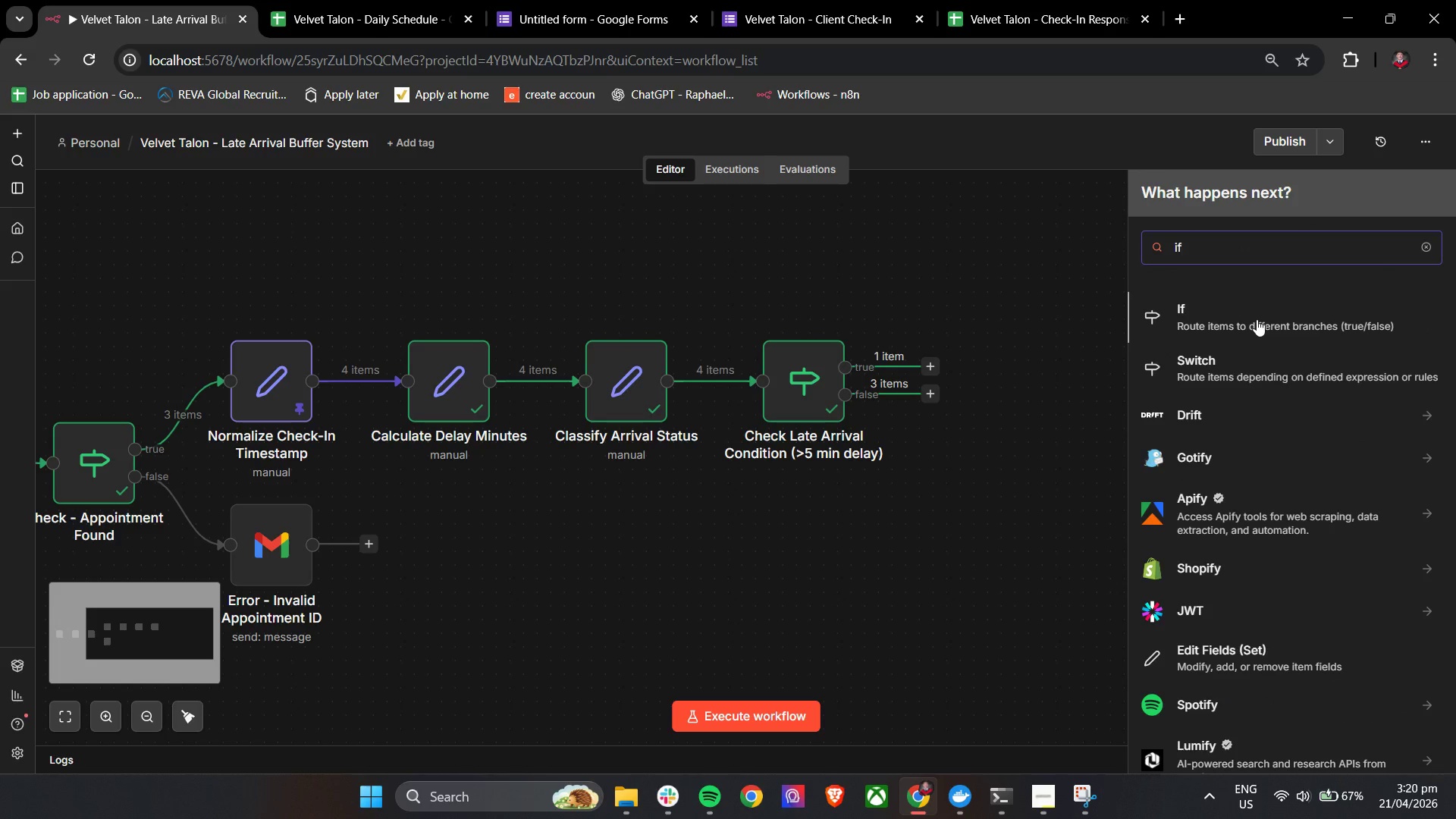 
wait(6.28)
 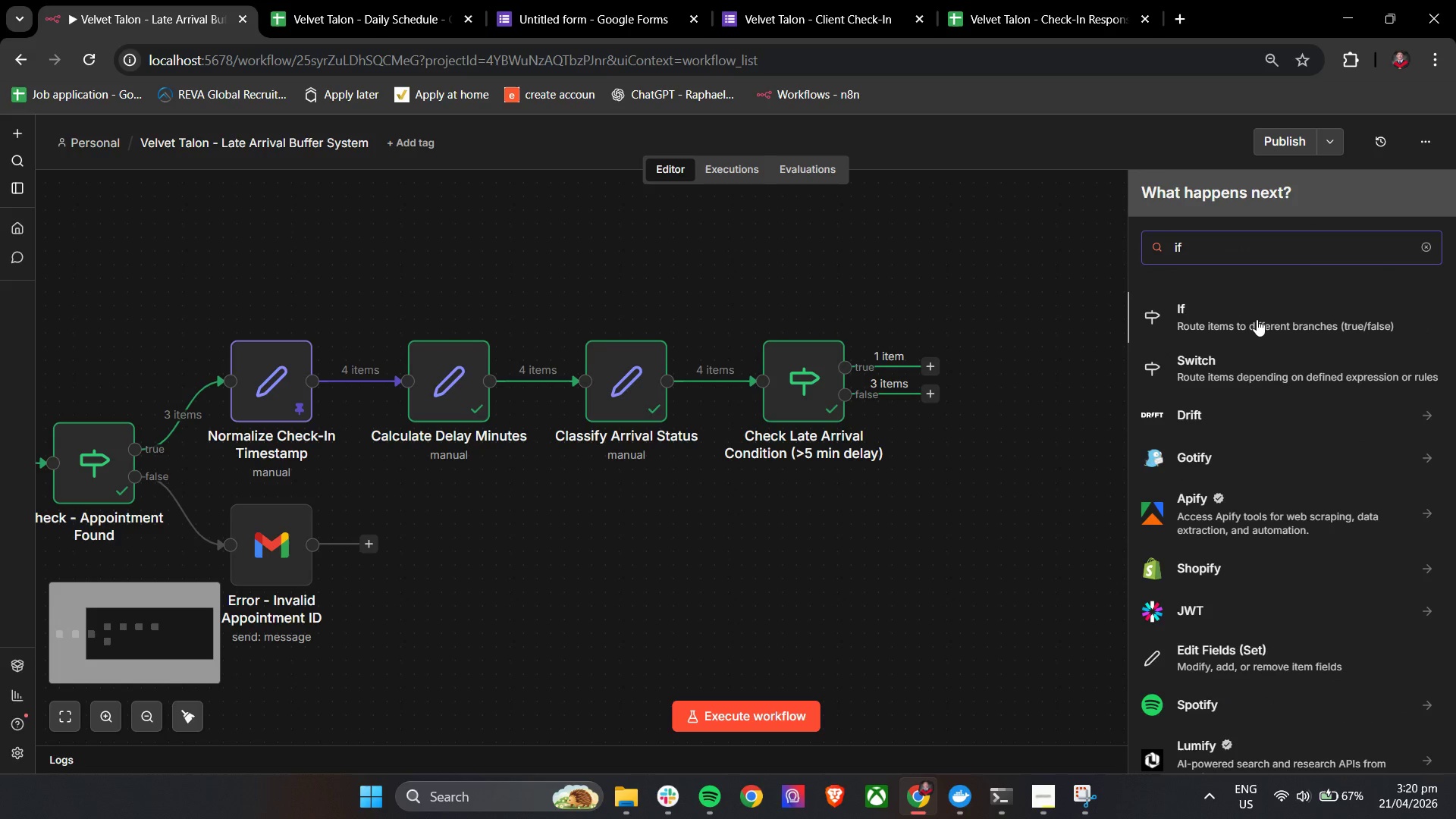 
left_click([1257, 319])
 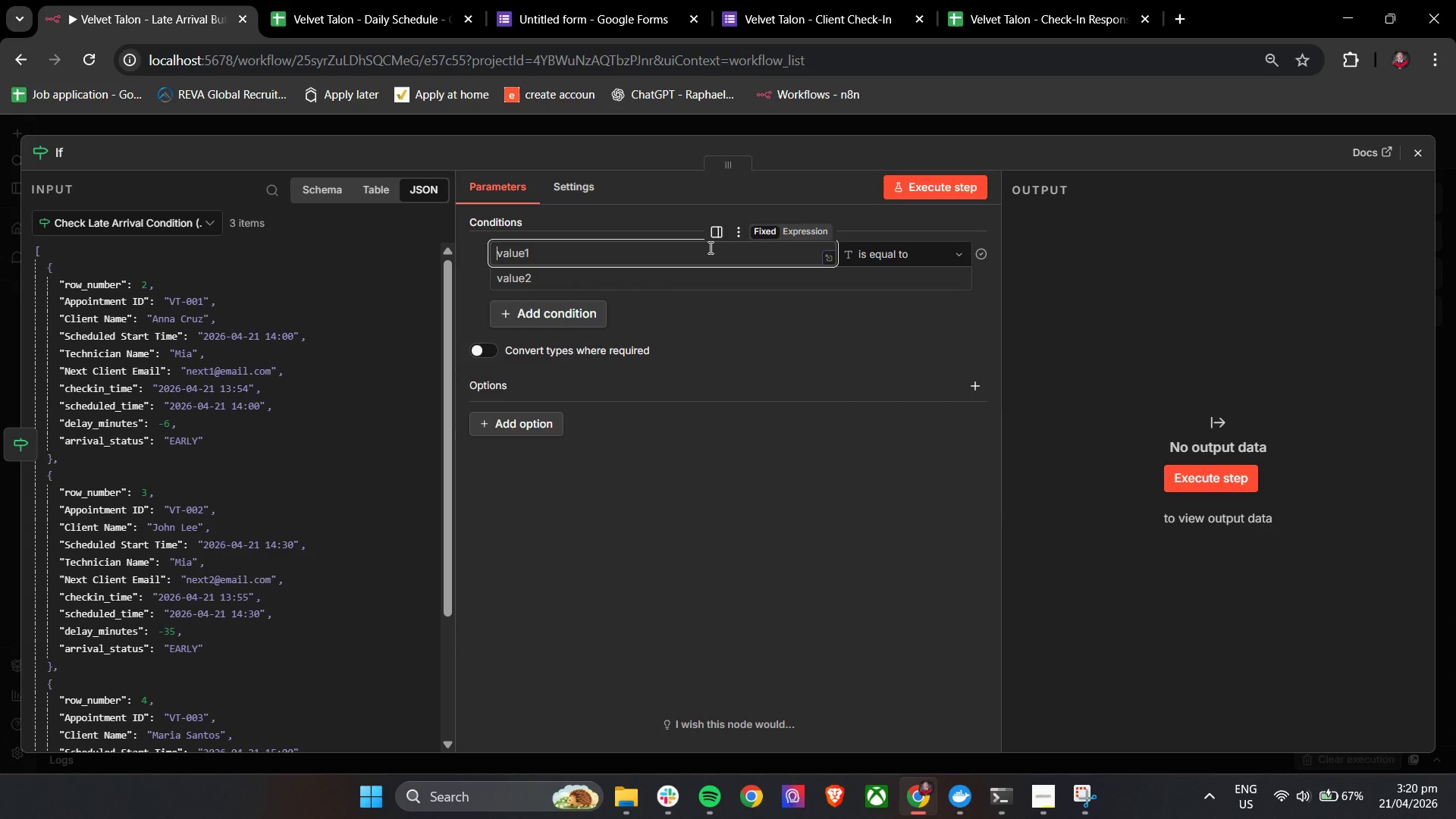 
double_click([793, 226])
 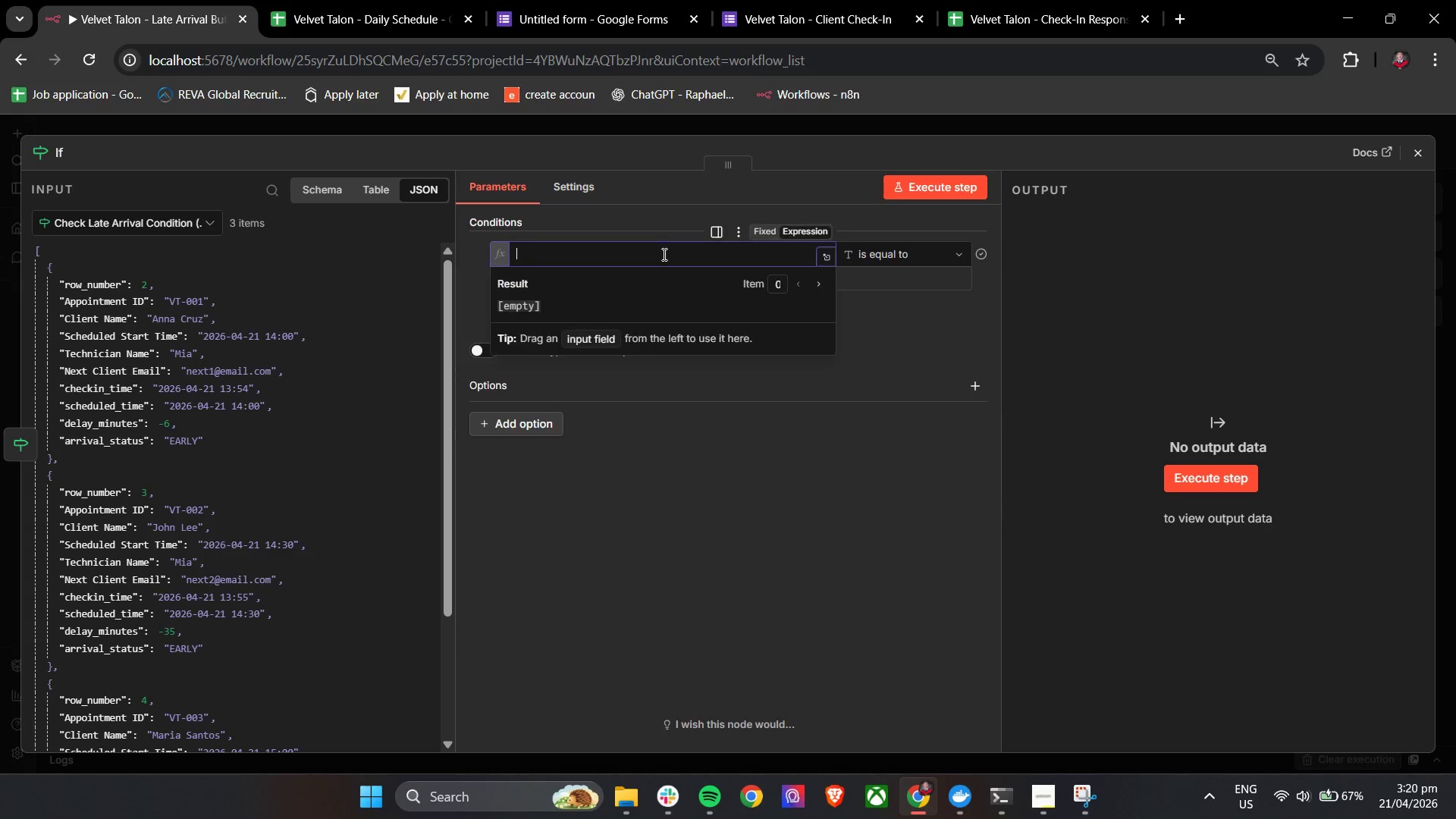 
triple_click([662, 254])
 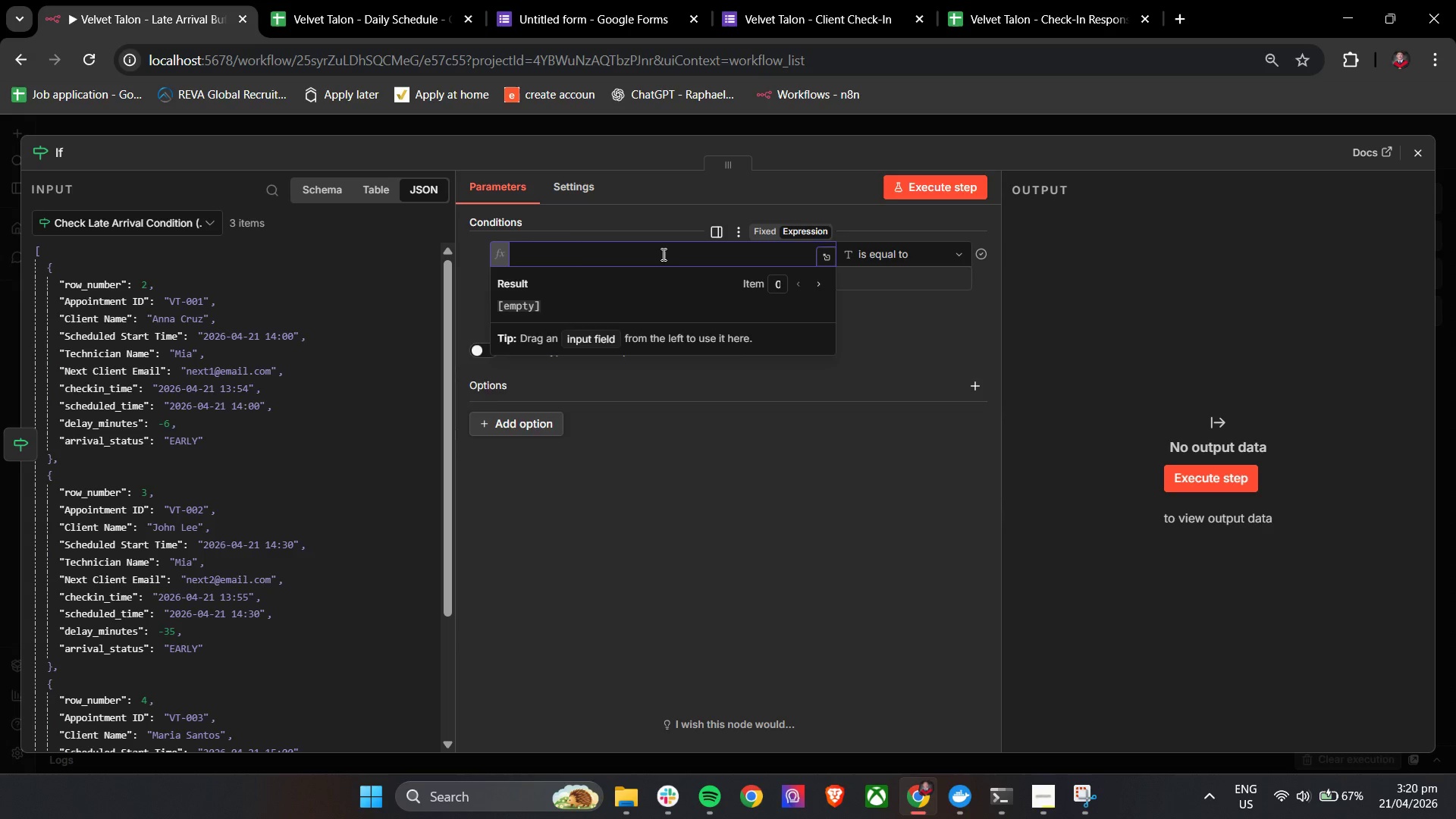 
key(Control+V)
 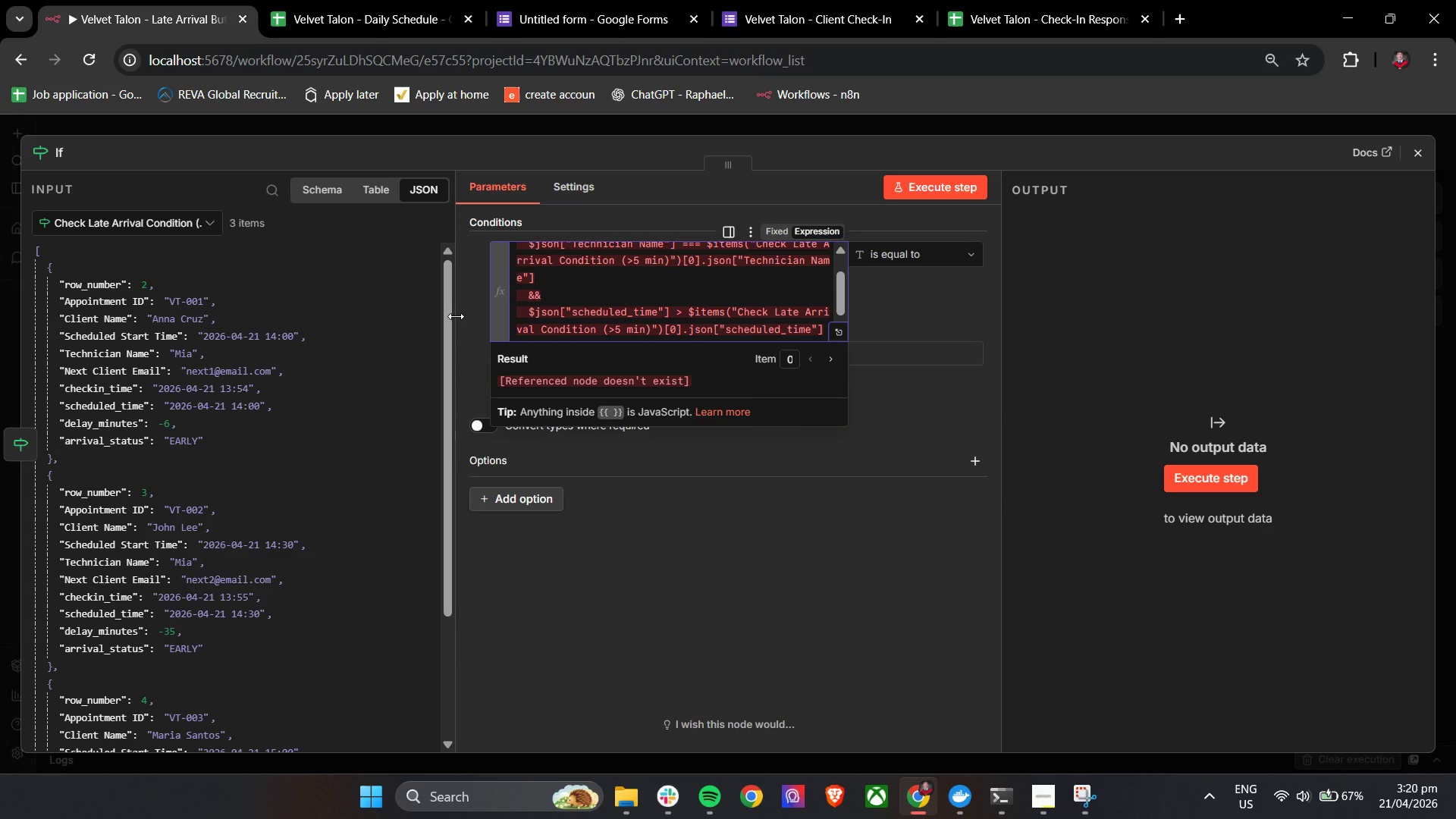 
left_click([456, 316])
 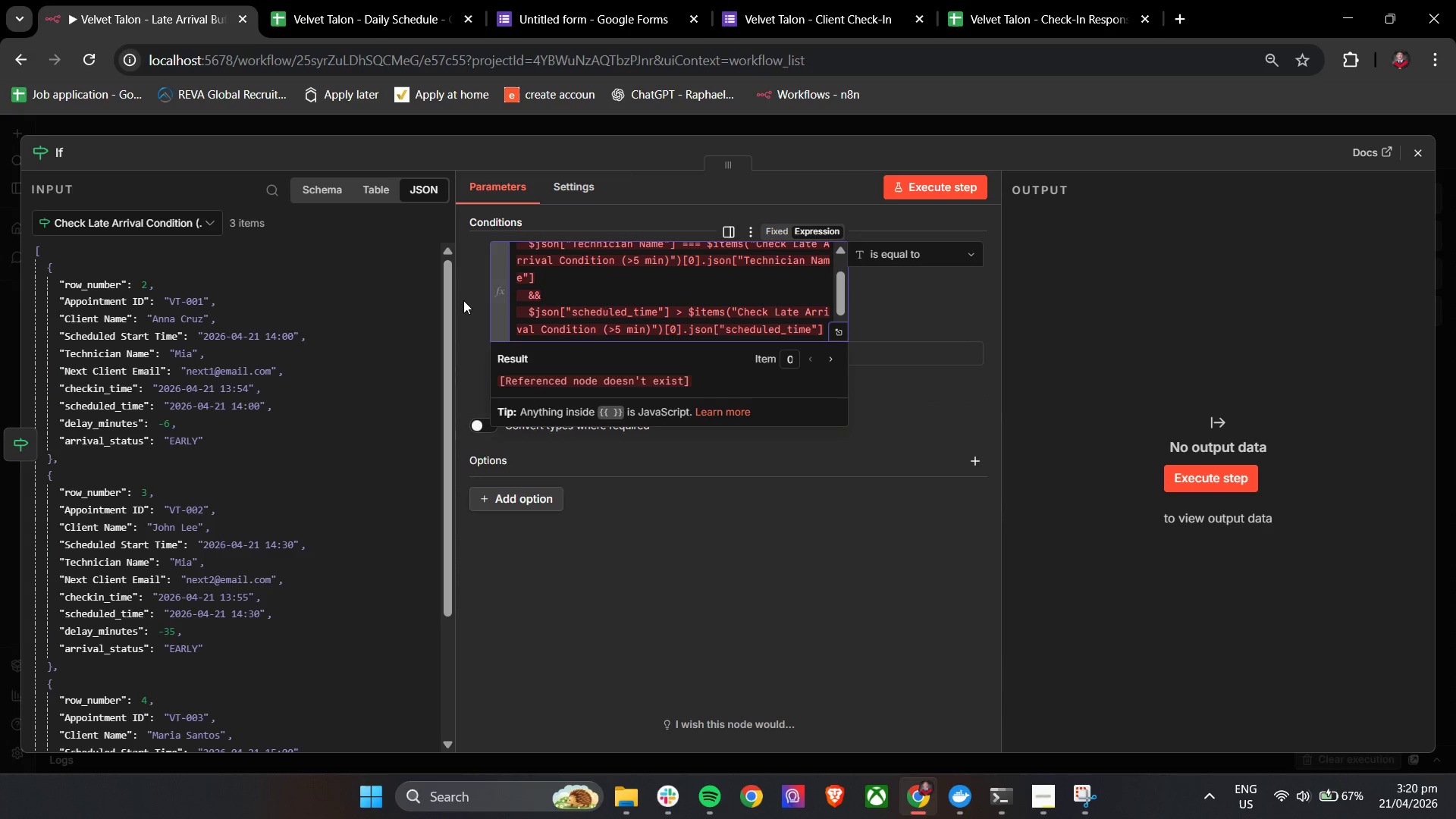 
left_click([465, 293])
 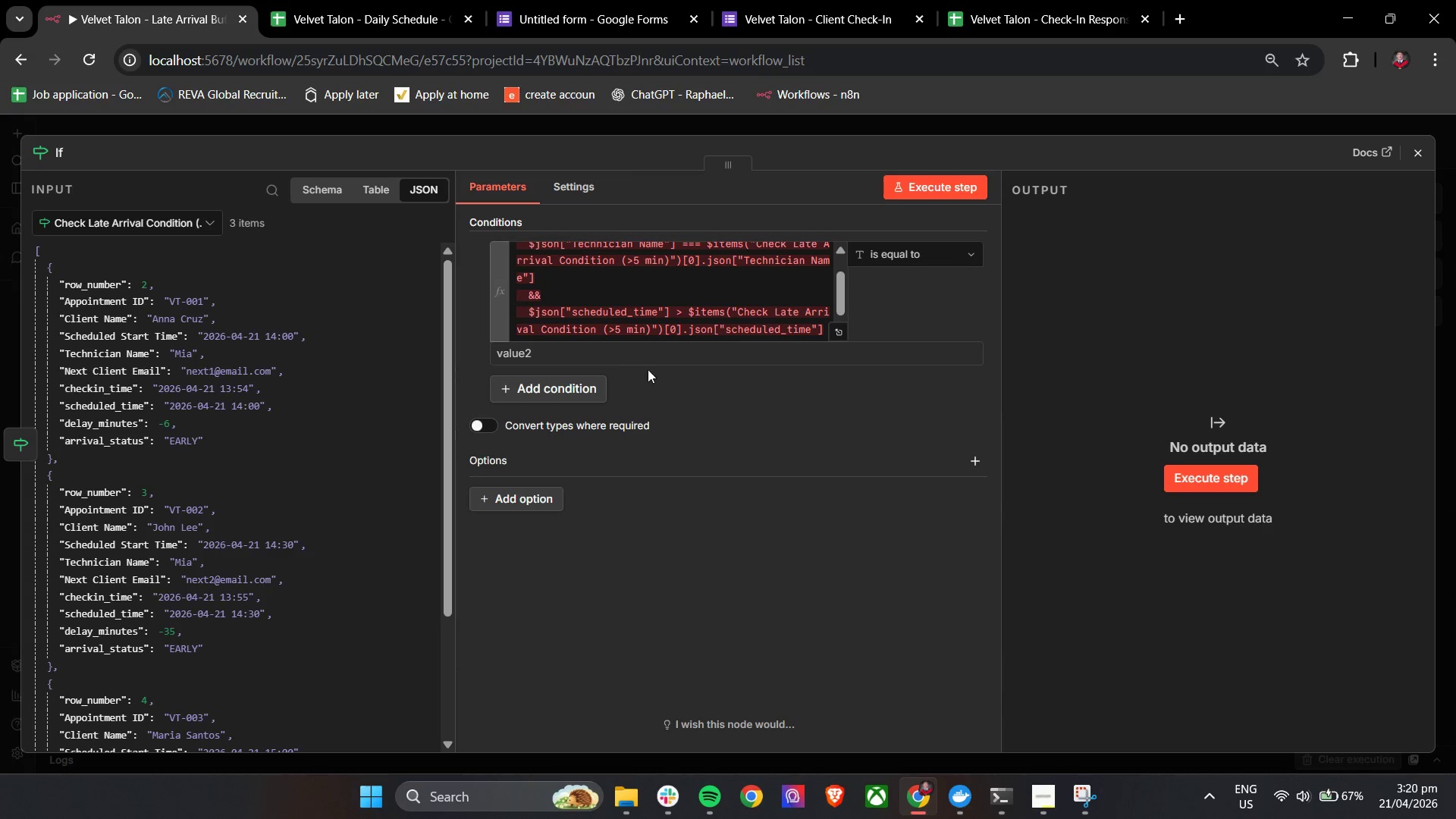 
scroll: coordinate [303, 378], scroll_direction: up, amount: 7.0
 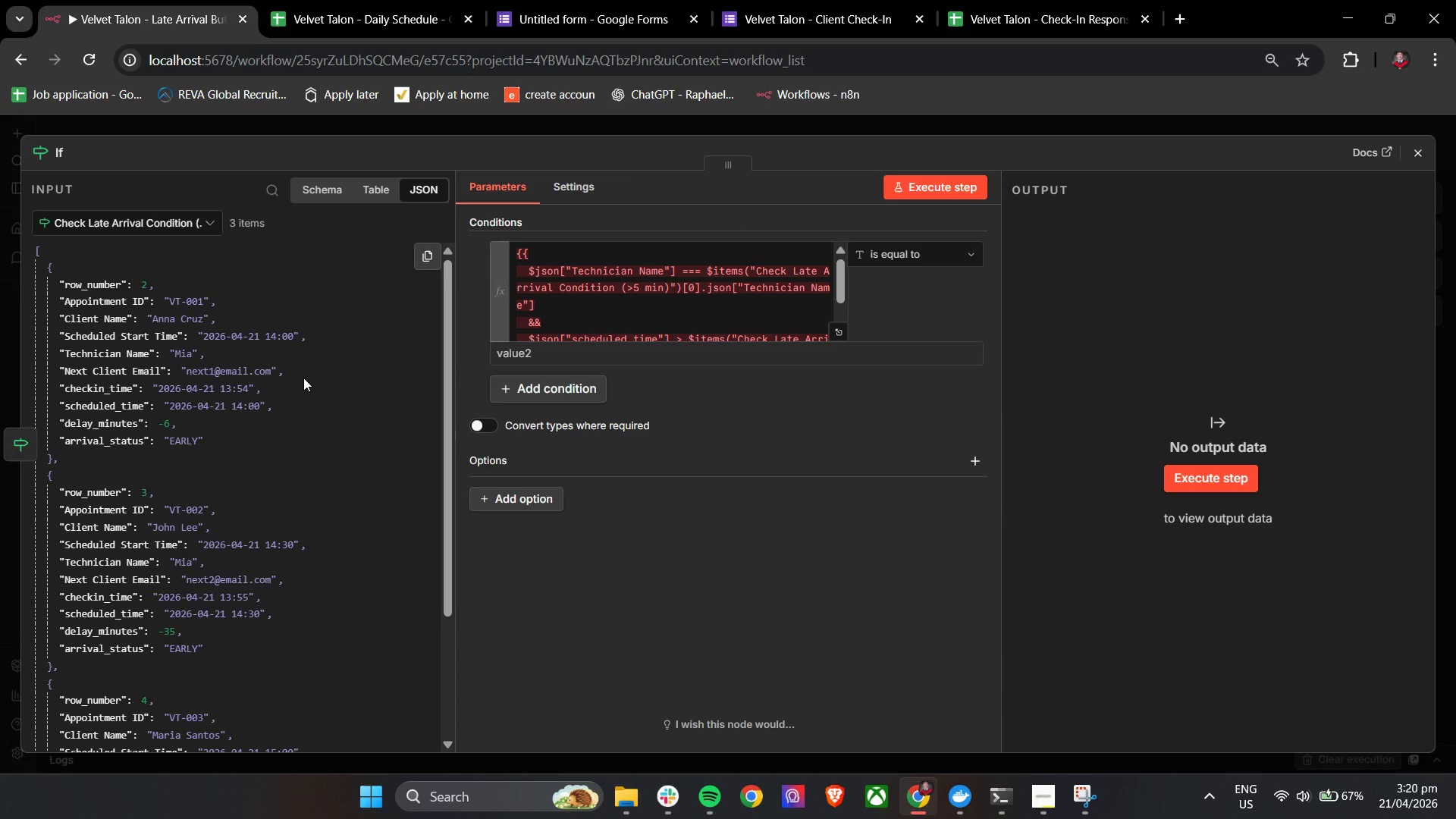 
wait(12.8)
 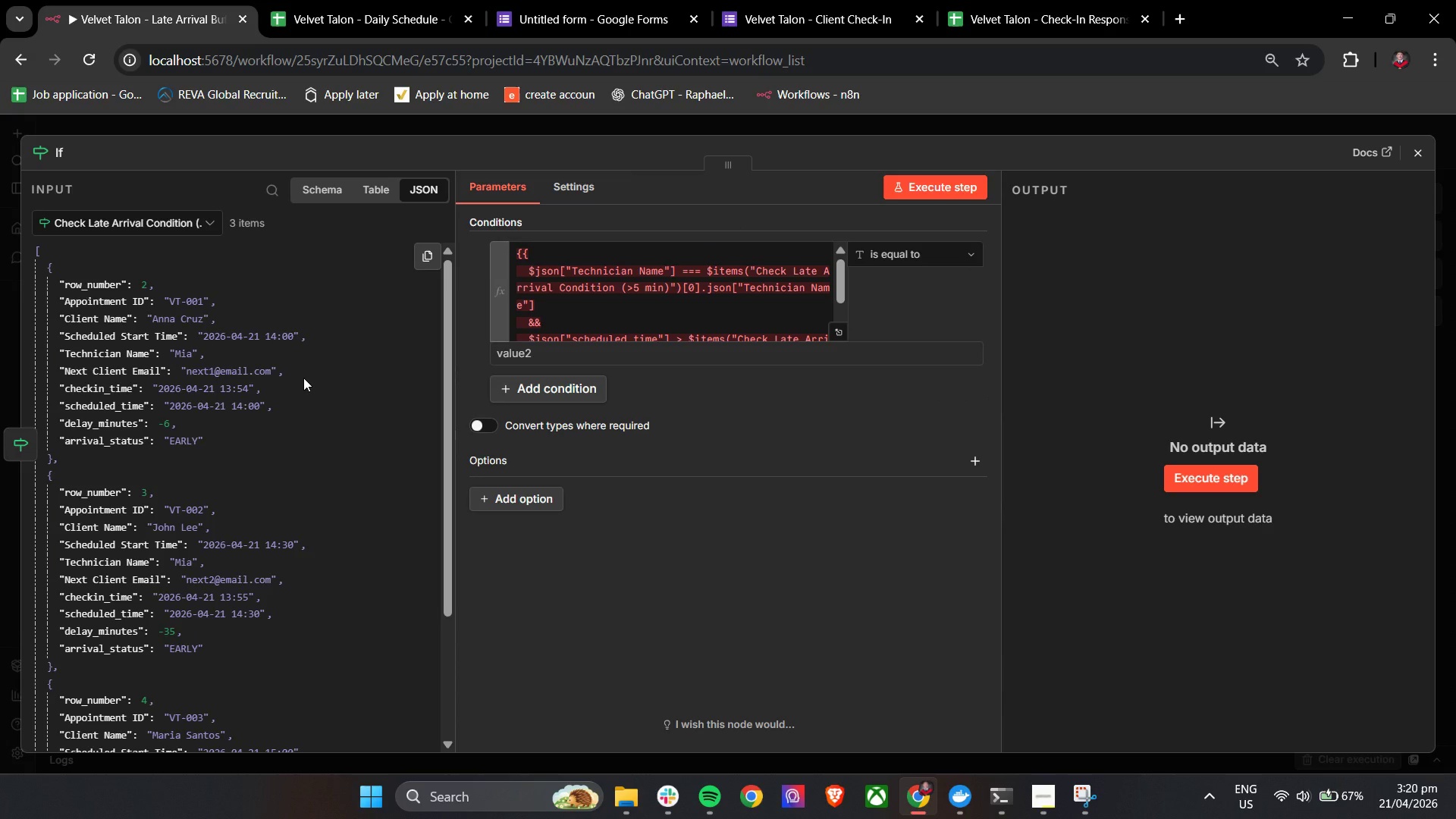 
left_click([551, 281])
 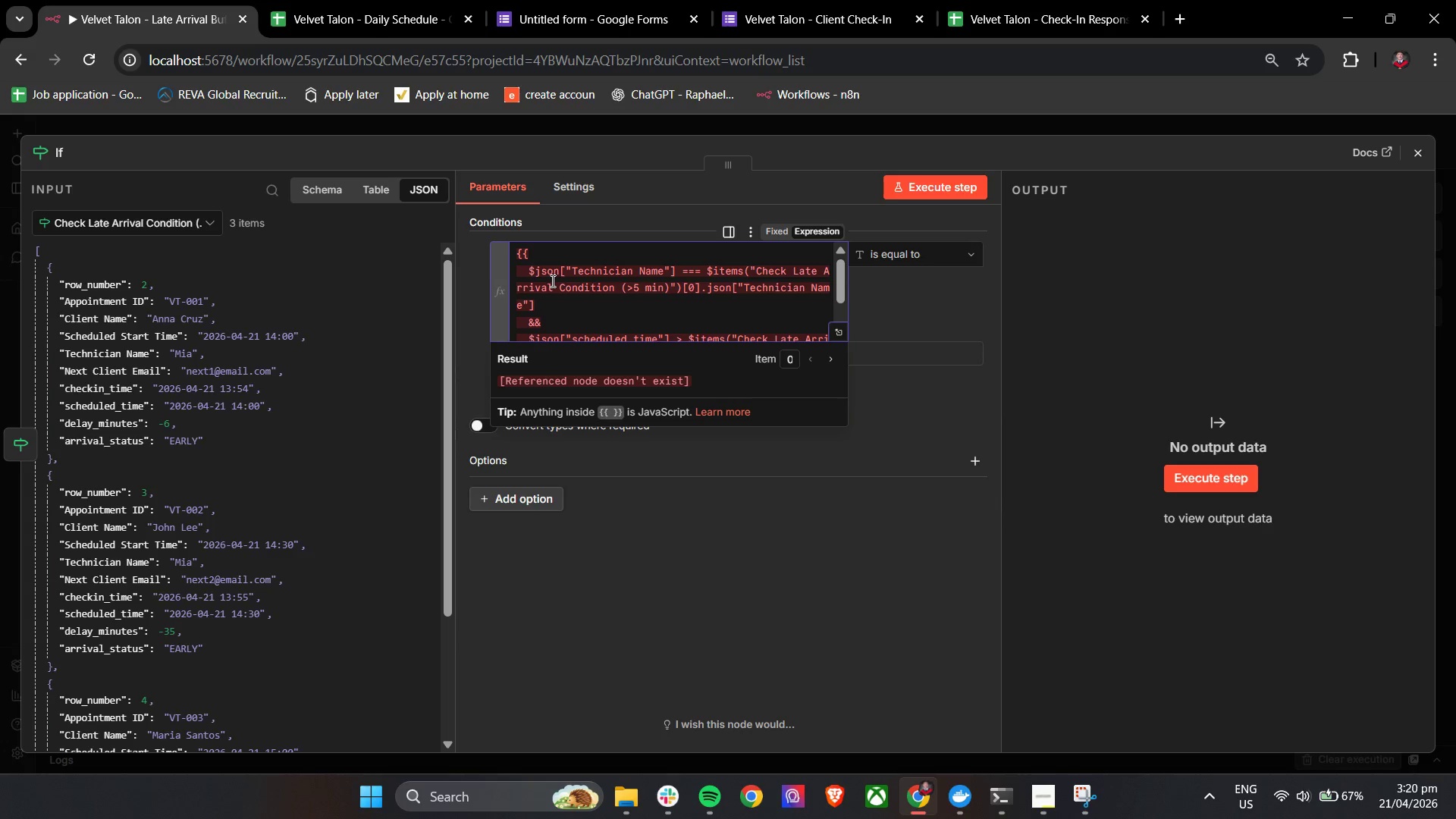 
wait(17.06)
 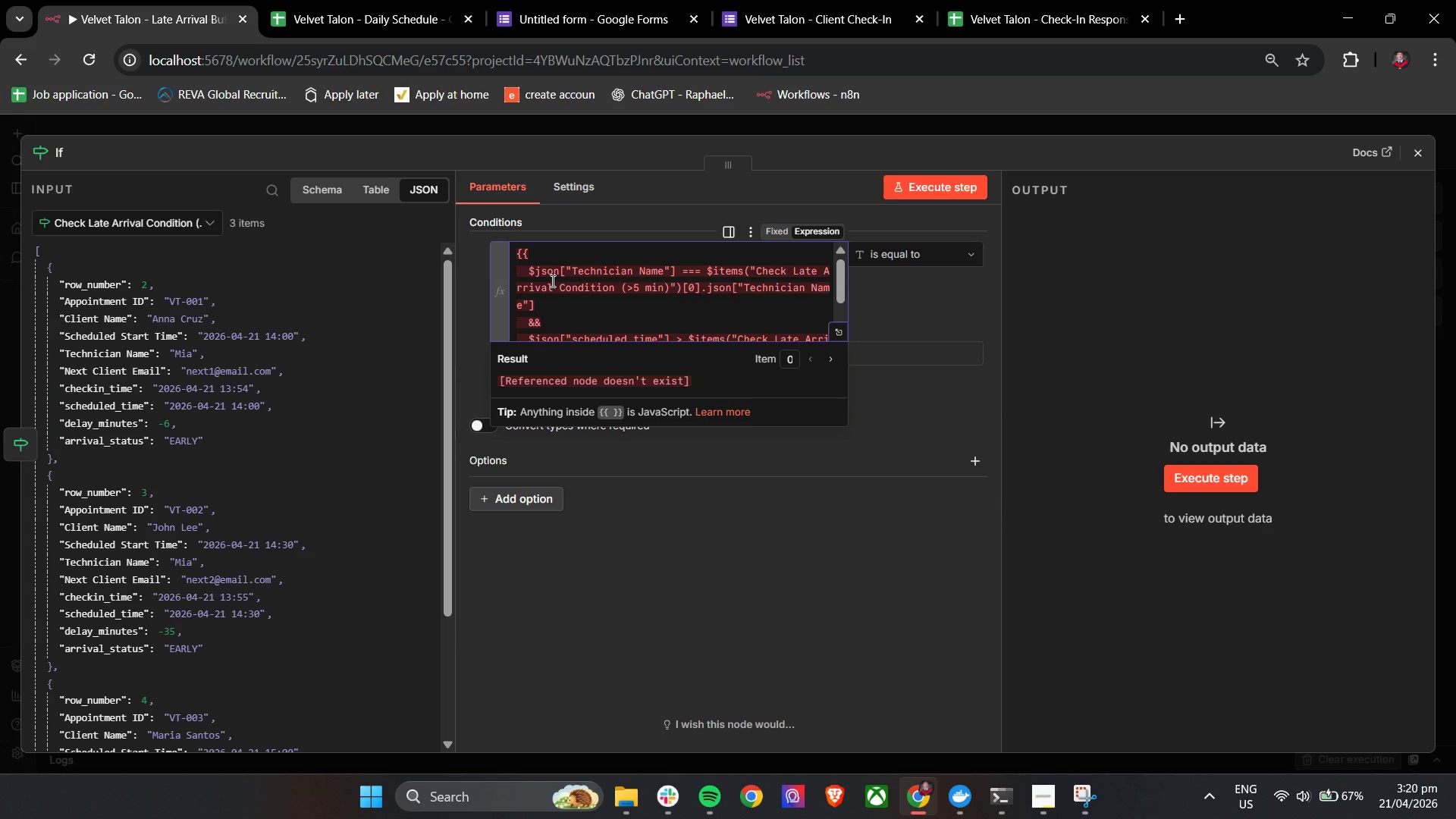 
left_click([1417, 163])
 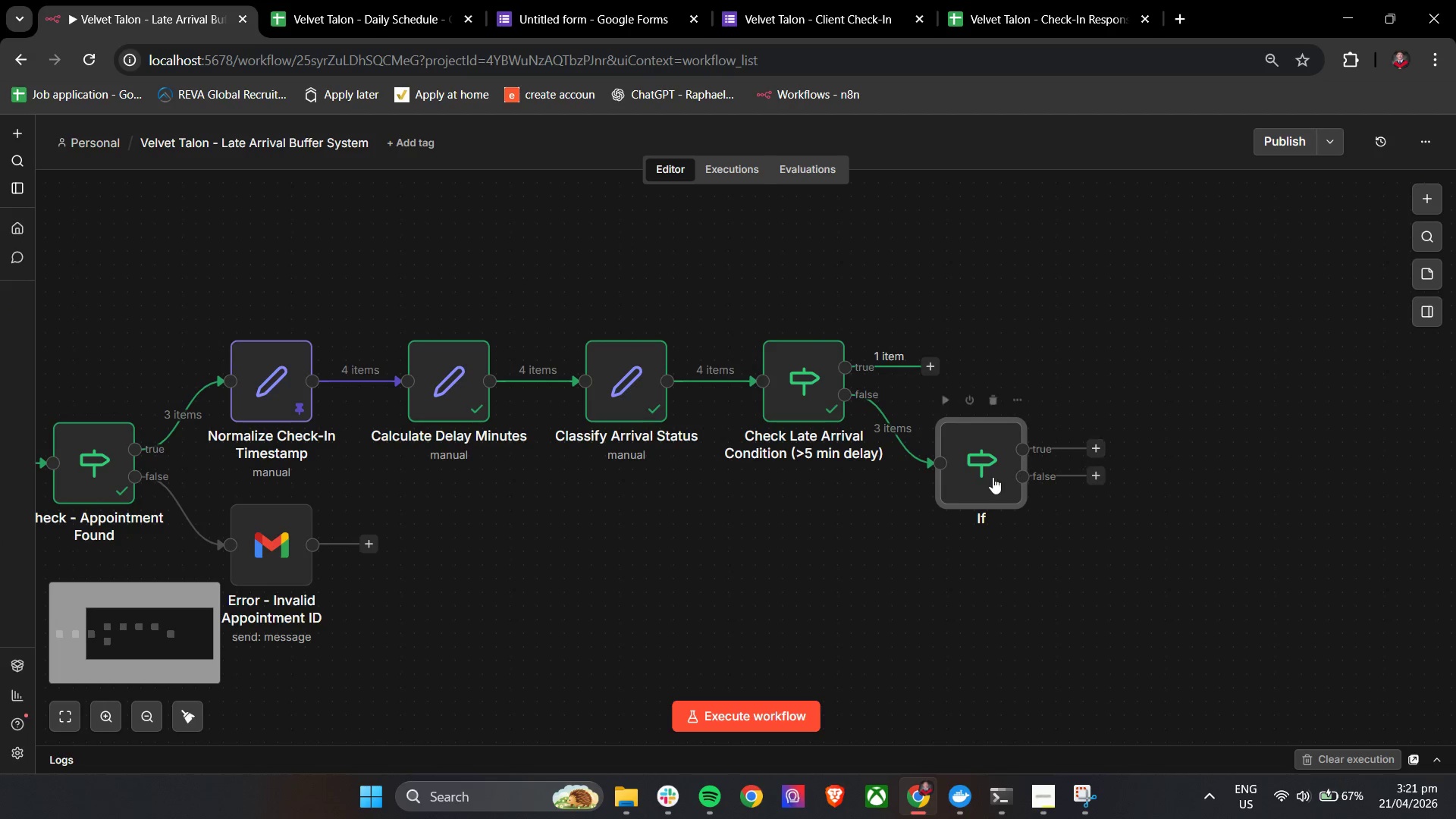 
double_click([988, 478])
 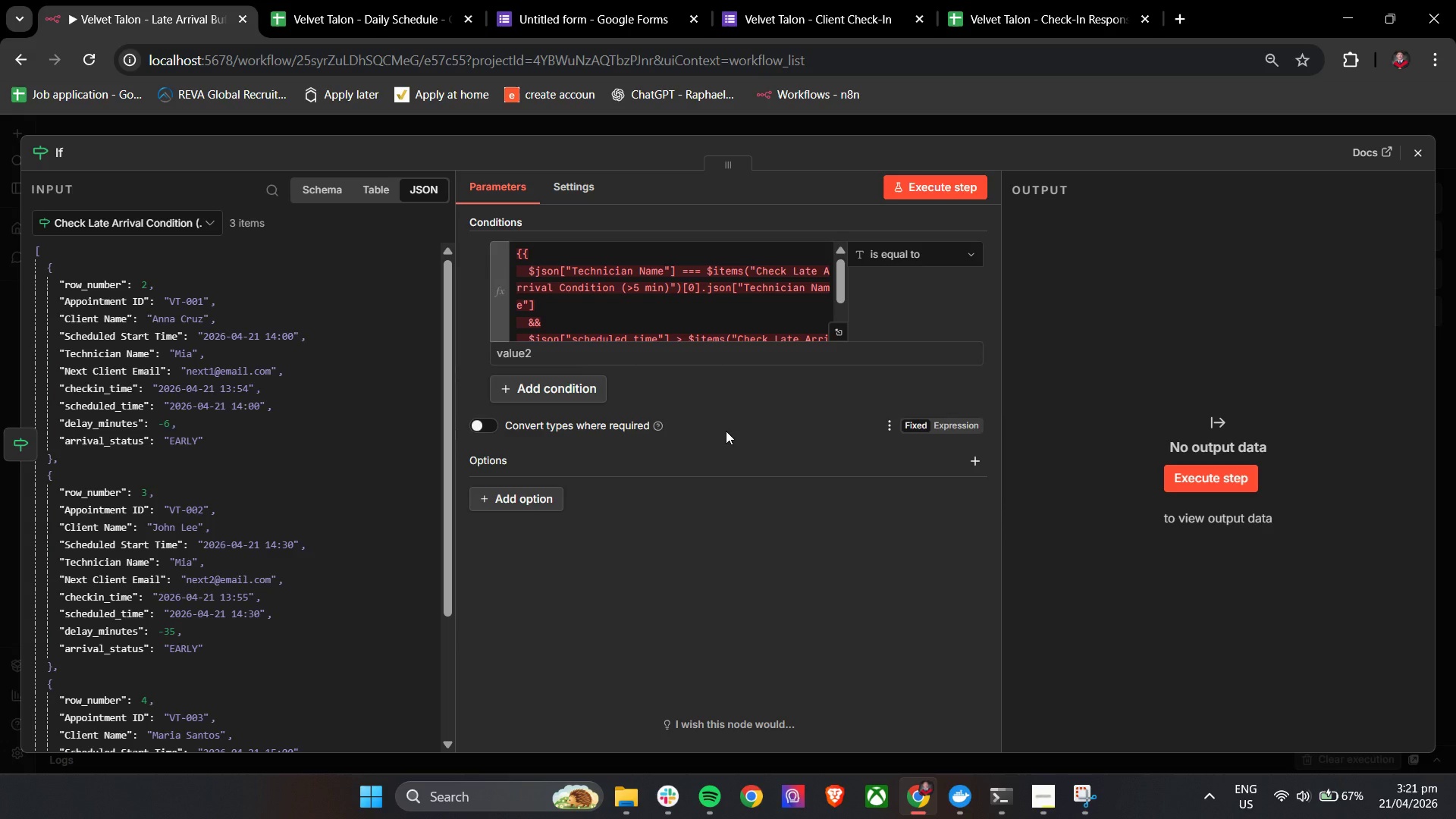 
wait(39.98)
 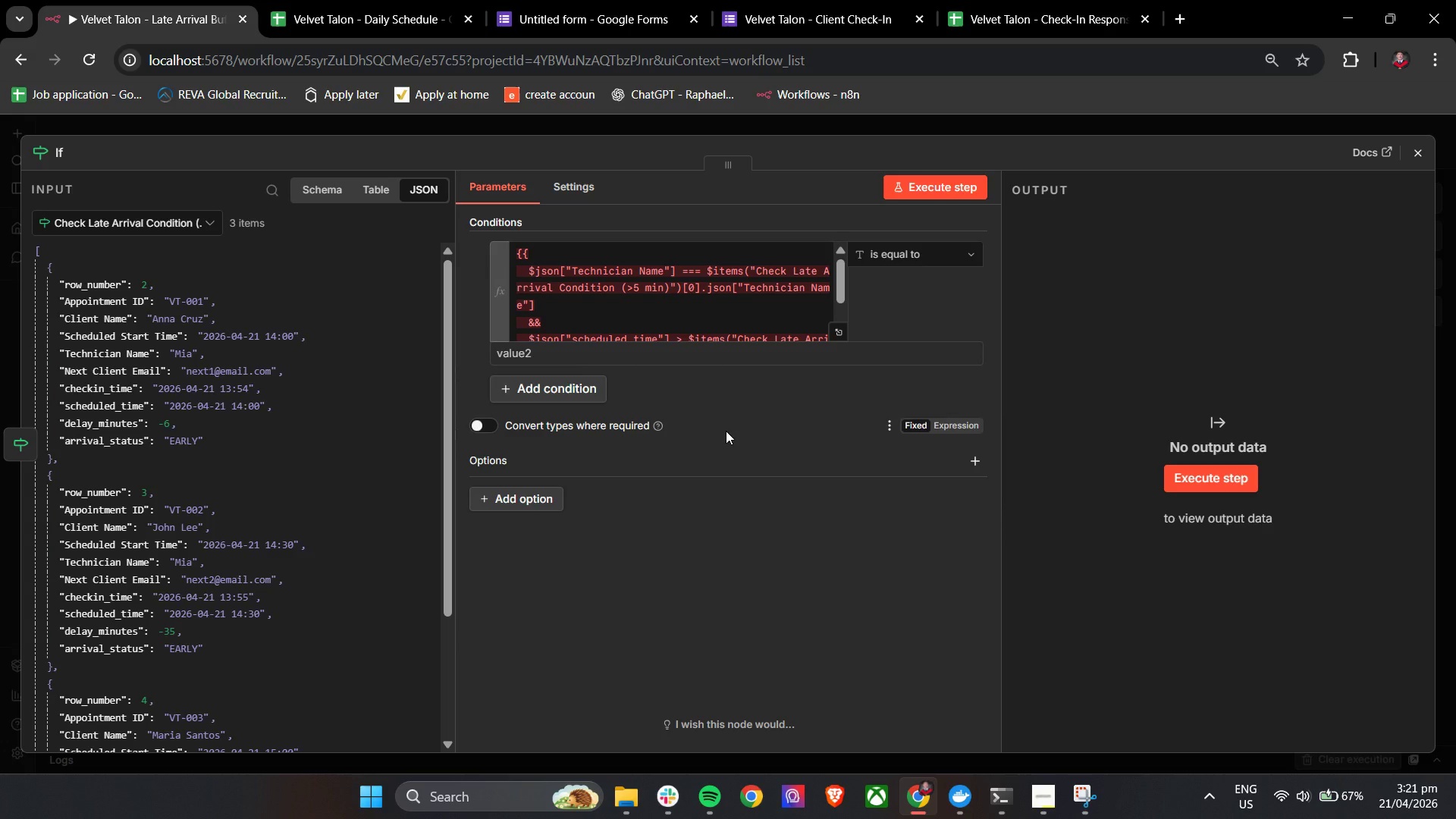 
left_click([1423, 148])
 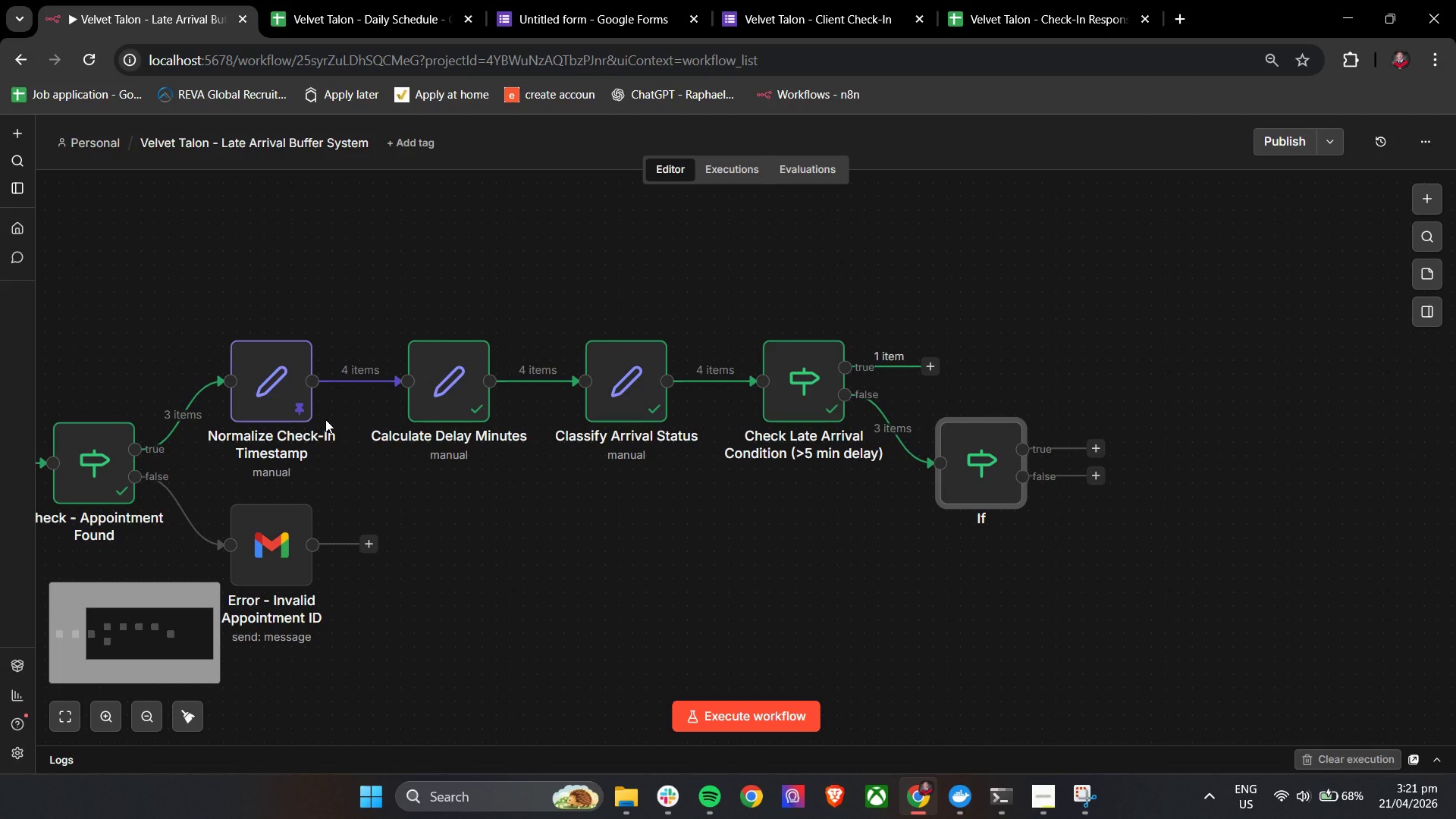 
wait(15.11)
 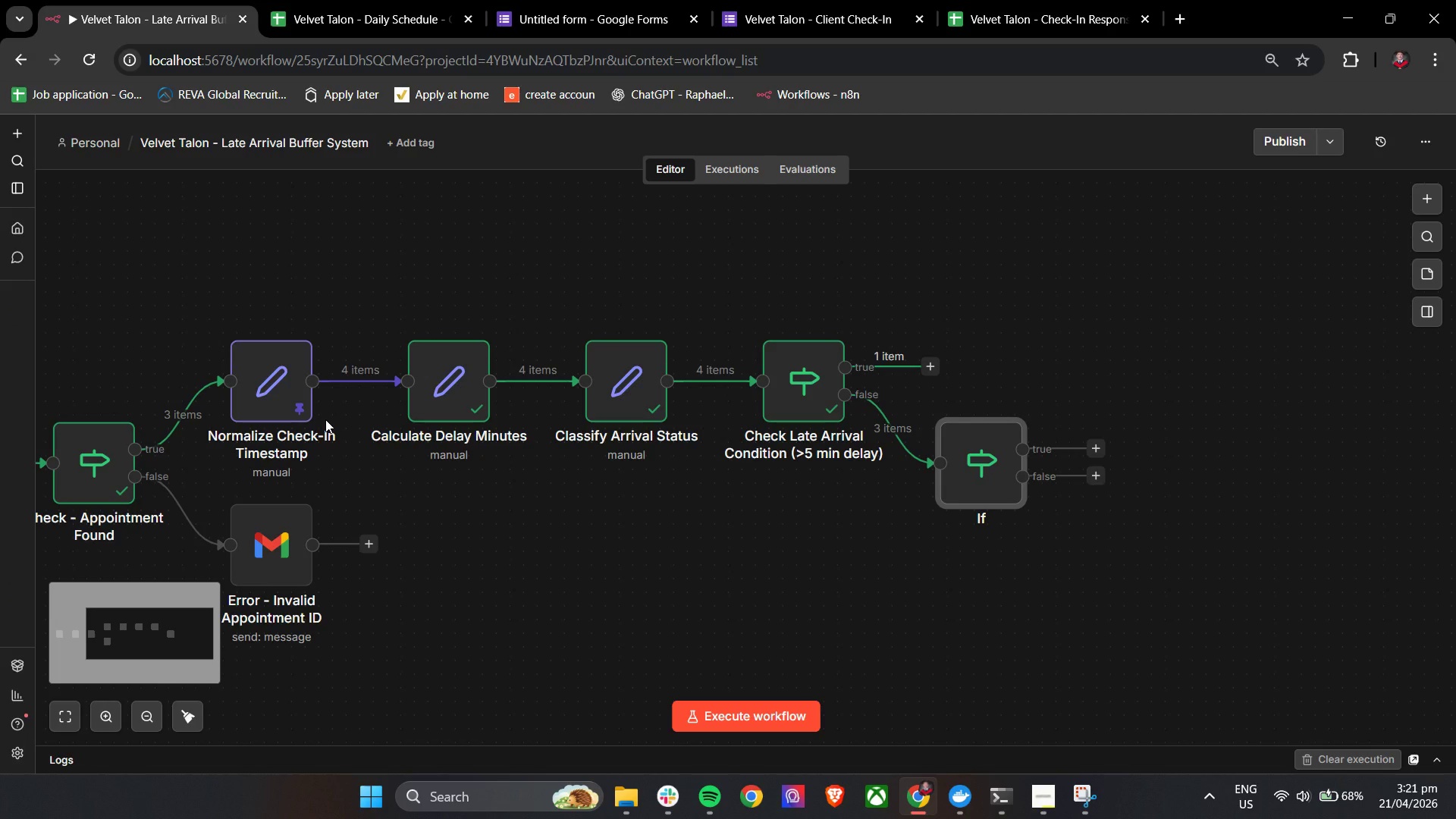 
double_click([980, 469])
 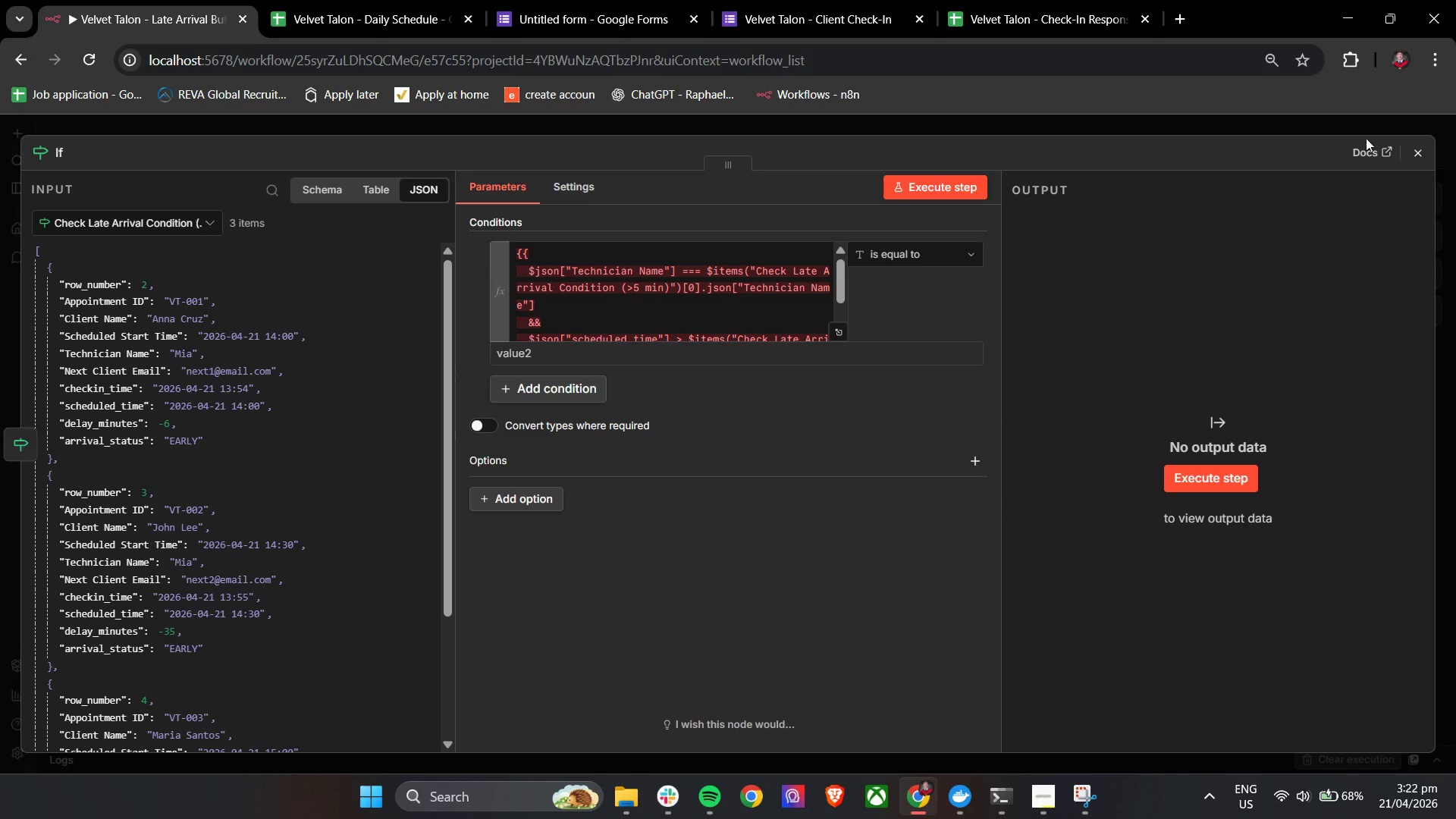 
left_click([1415, 148])
 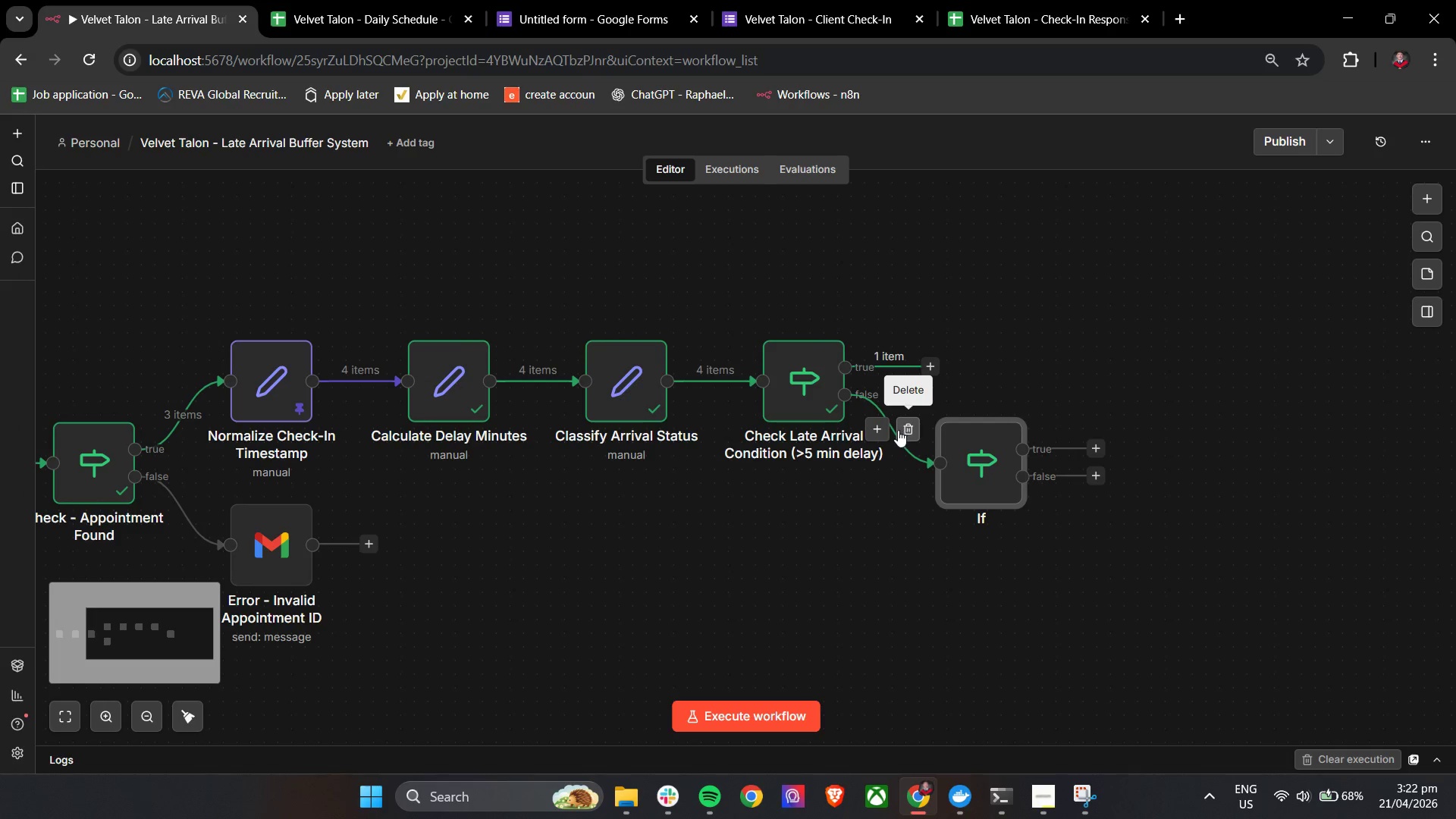 
left_click([907, 430])
 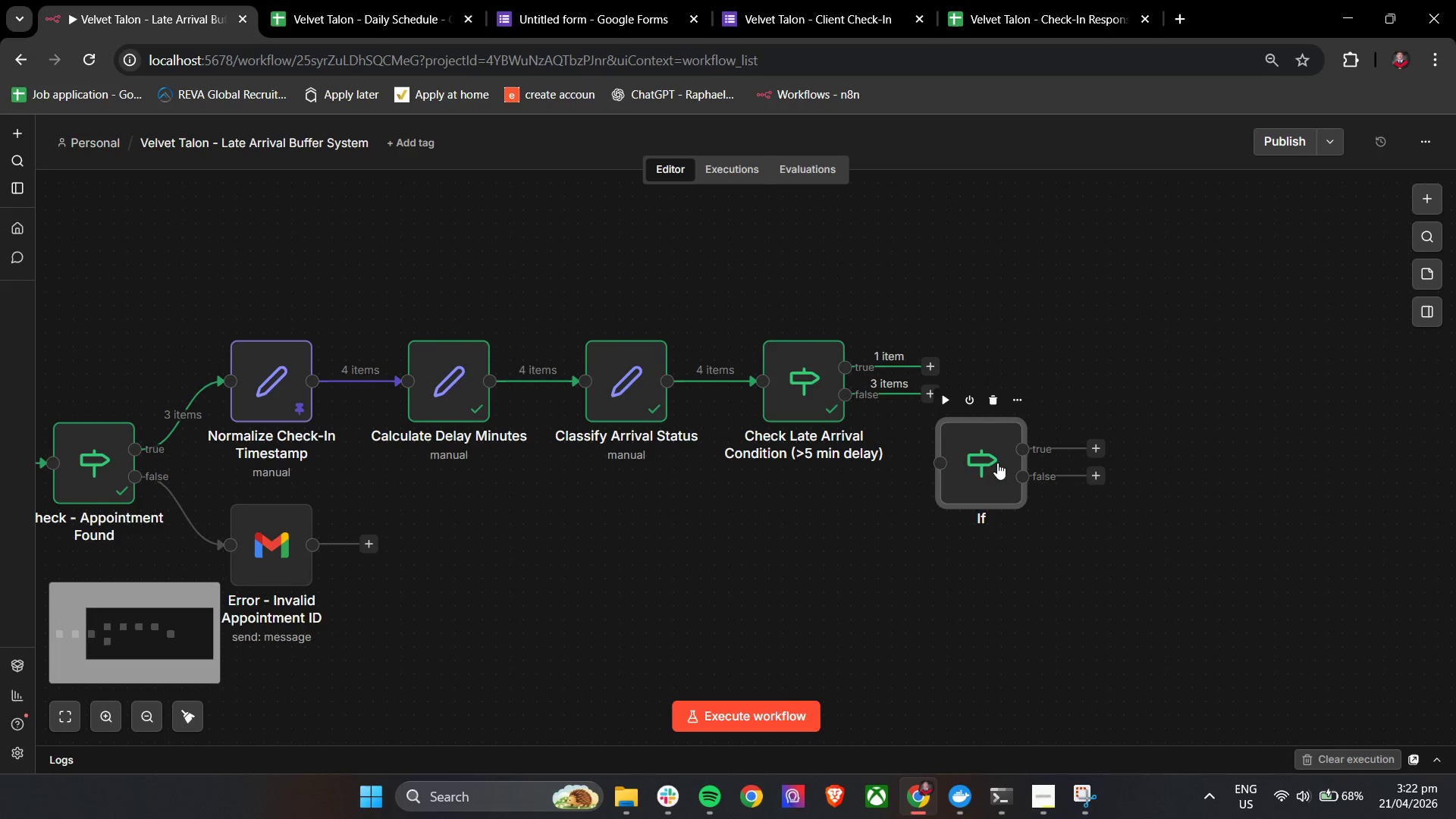 
left_click_drag(start_coordinate=[987, 464], to_coordinate=[883, 487])
 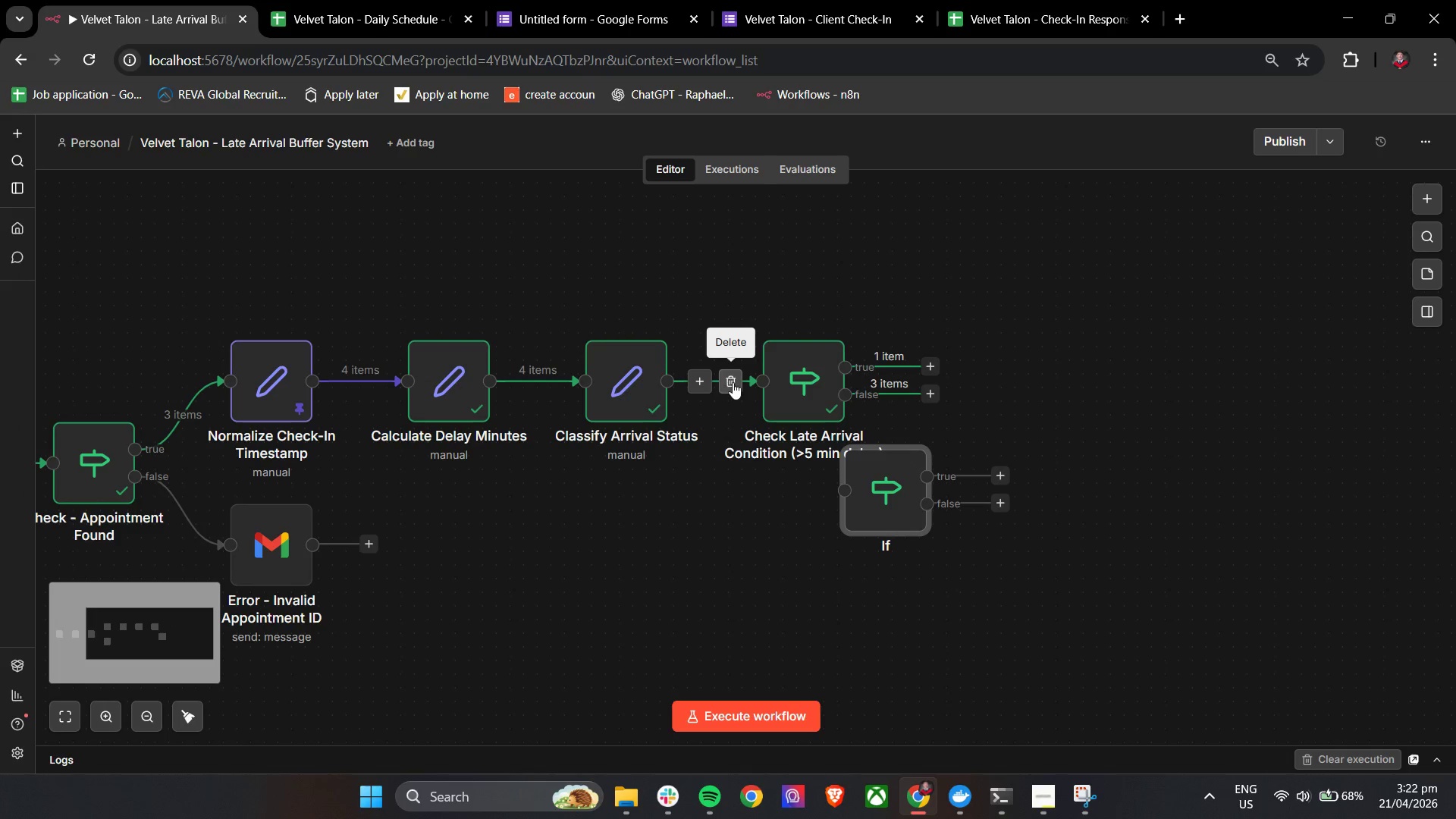 
left_click([734, 382])
 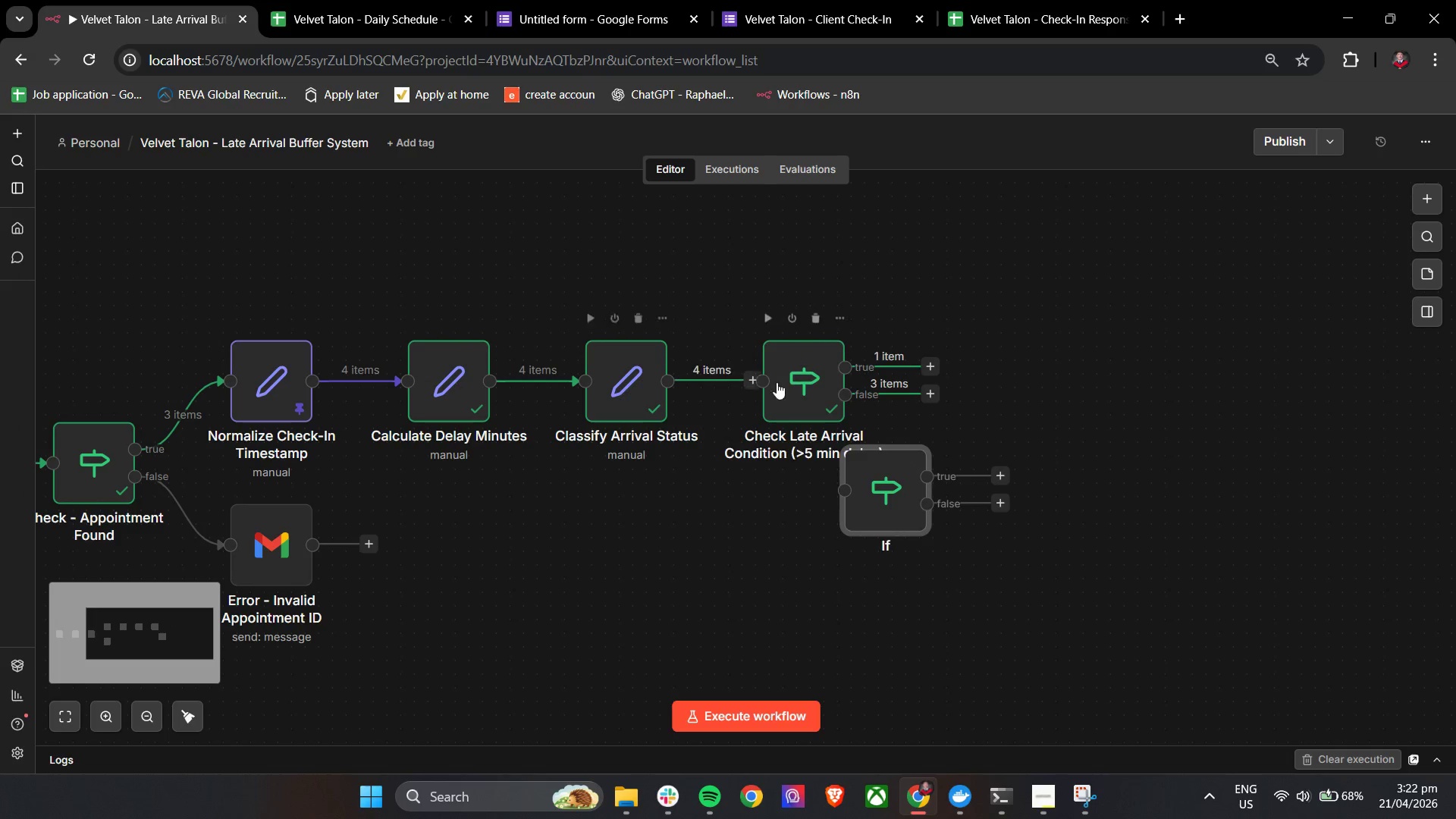 
left_click_drag(start_coordinate=[783, 382], to_coordinate=[900, 376])
 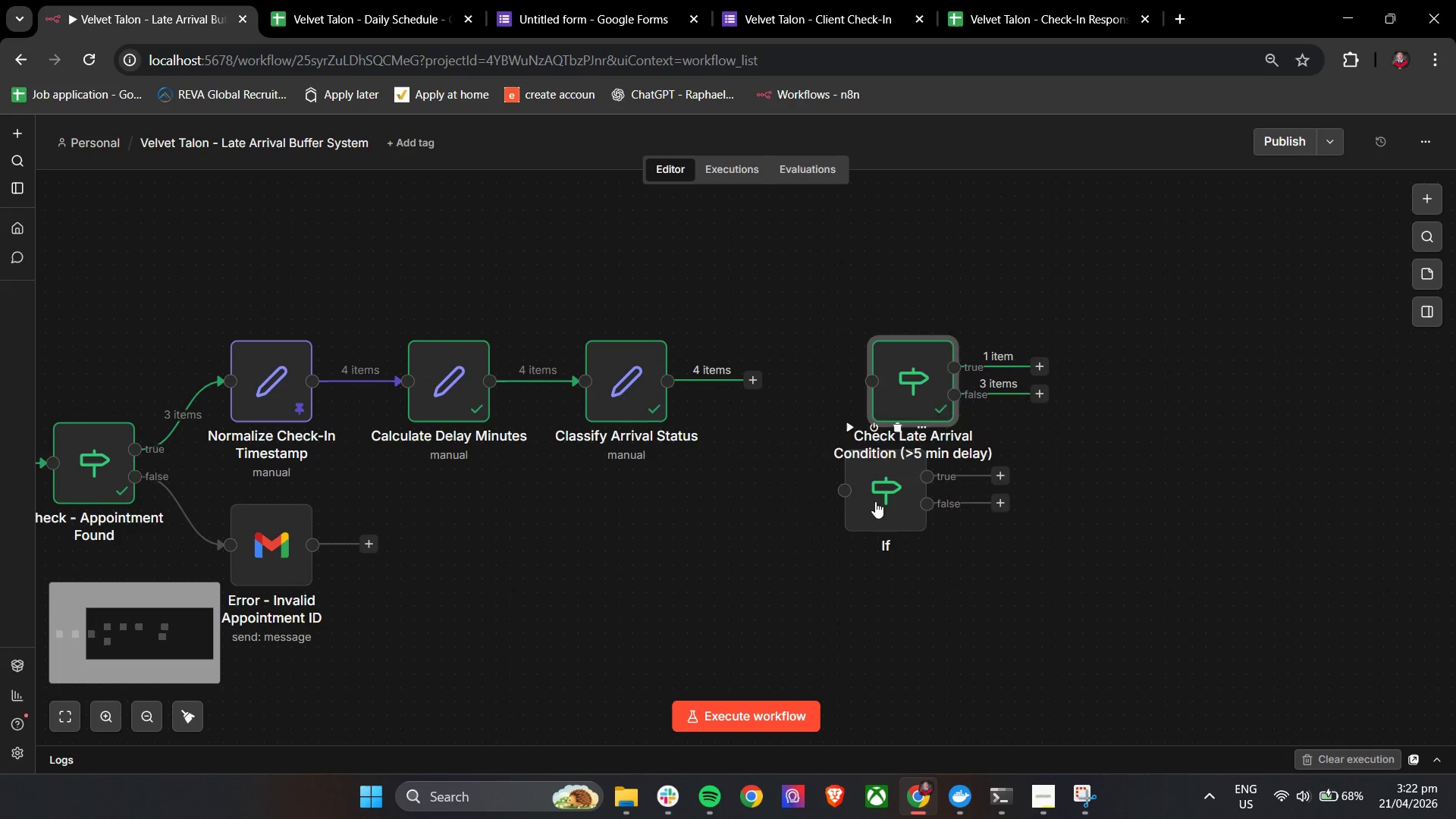 
left_click_drag(start_coordinate=[871, 504], to_coordinate=[742, 488])
 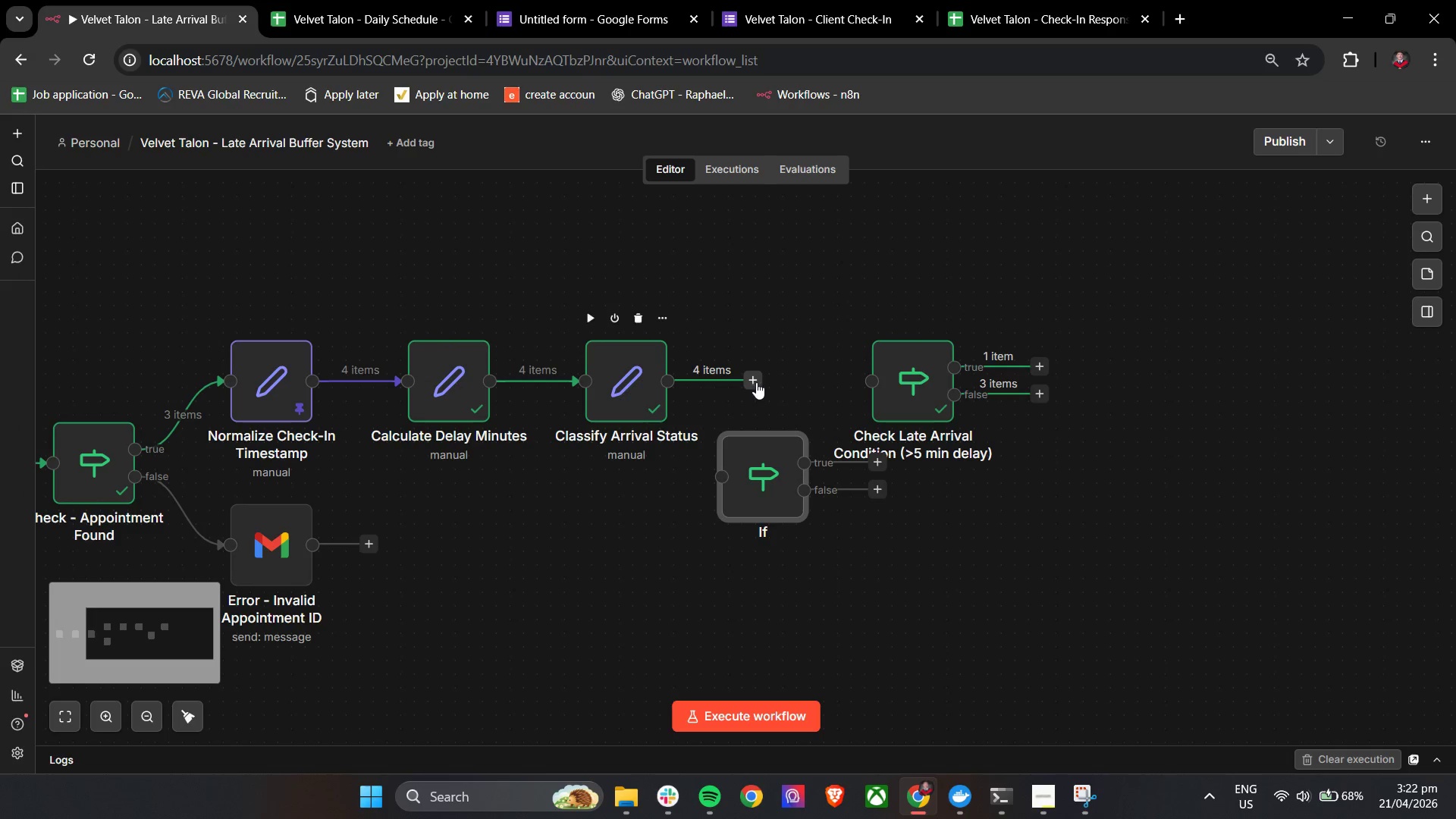 
left_click_drag(start_coordinate=[756, 382], to_coordinate=[720, 466])
 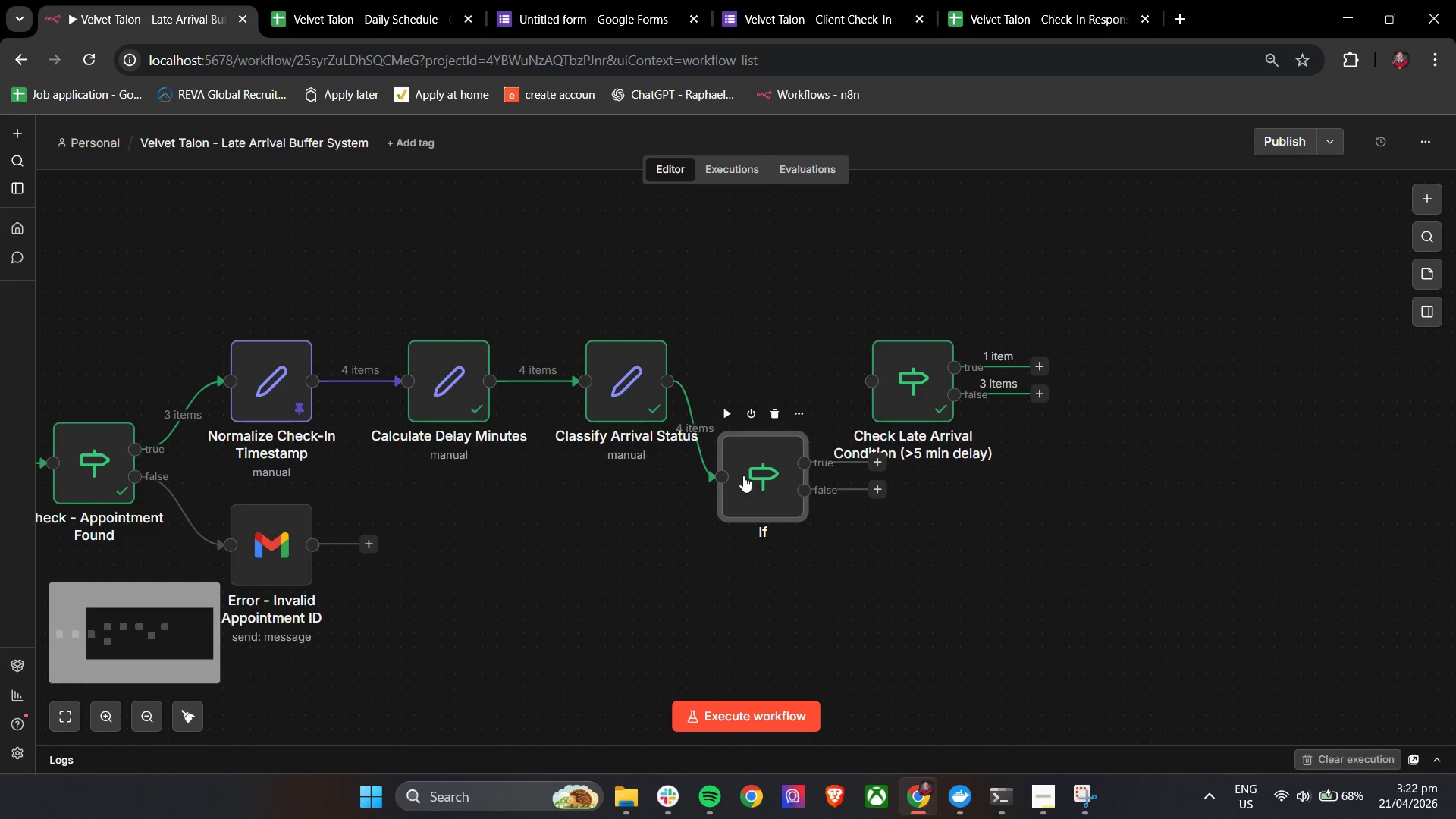 
left_click_drag(start_coordinate=[743, 476], to_coordinate=[770, 381])
 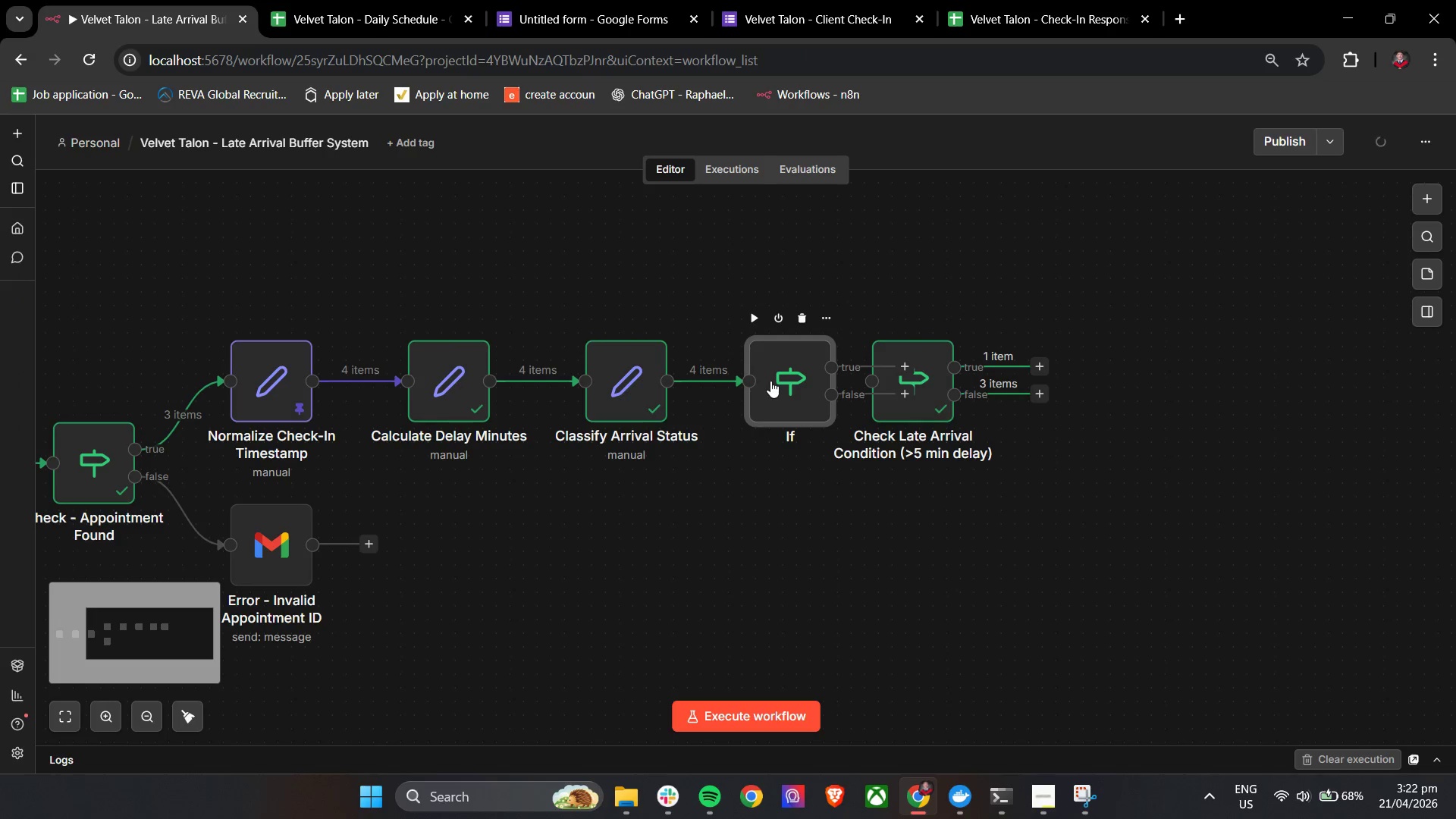 
double_click([770, 381])
 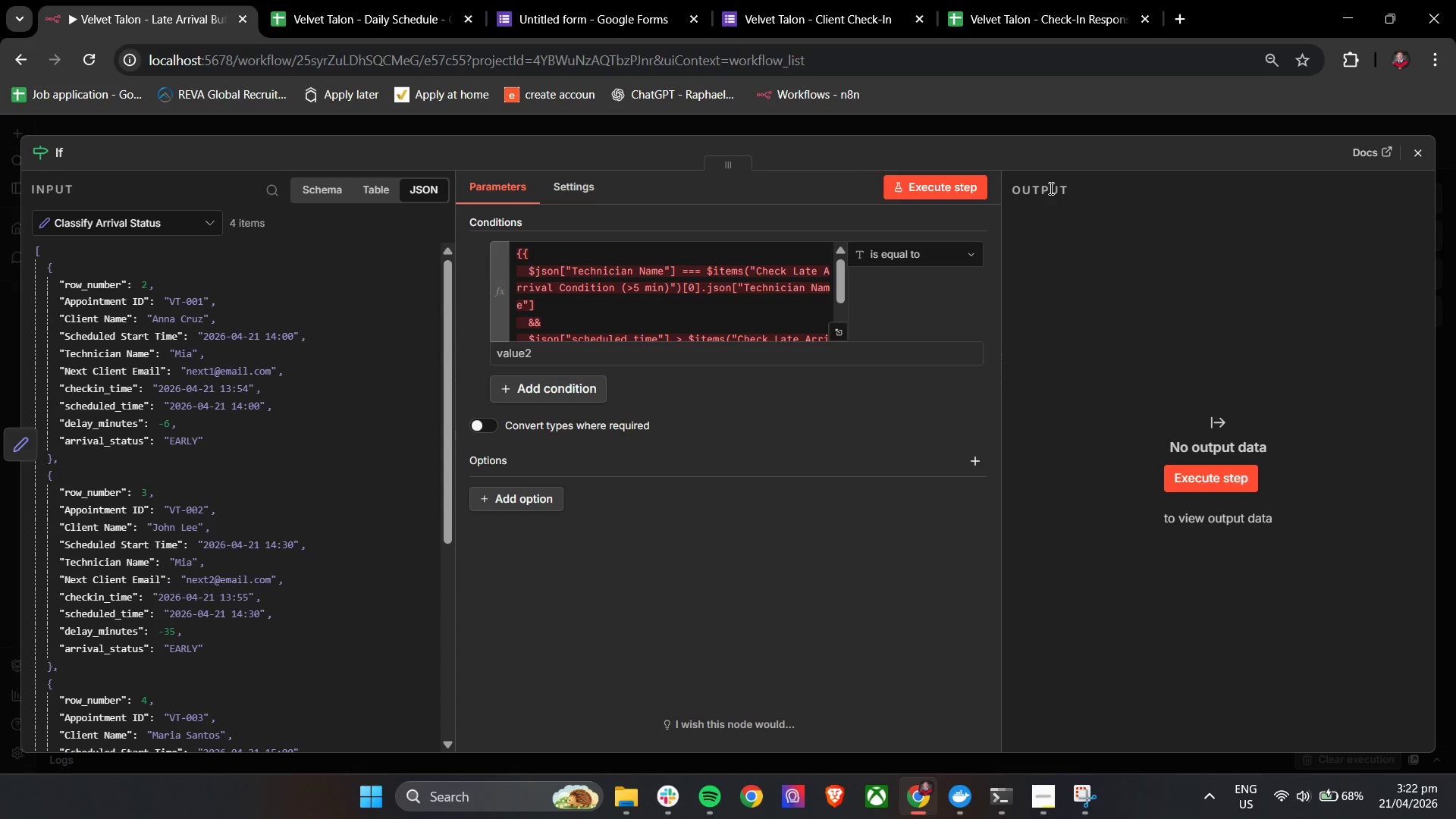 
left_click([977, 190])
 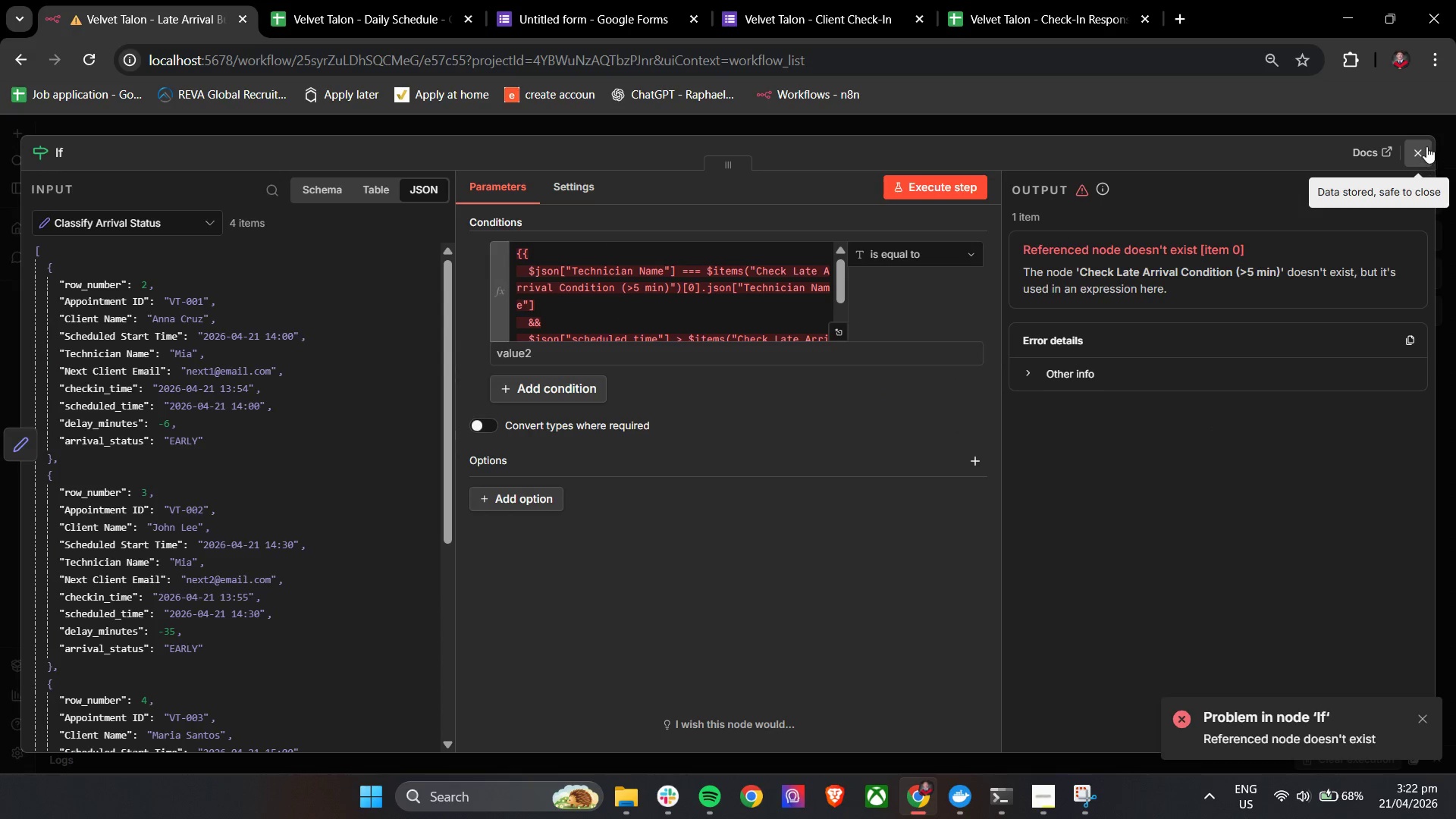 
left_click([1422, 146])
 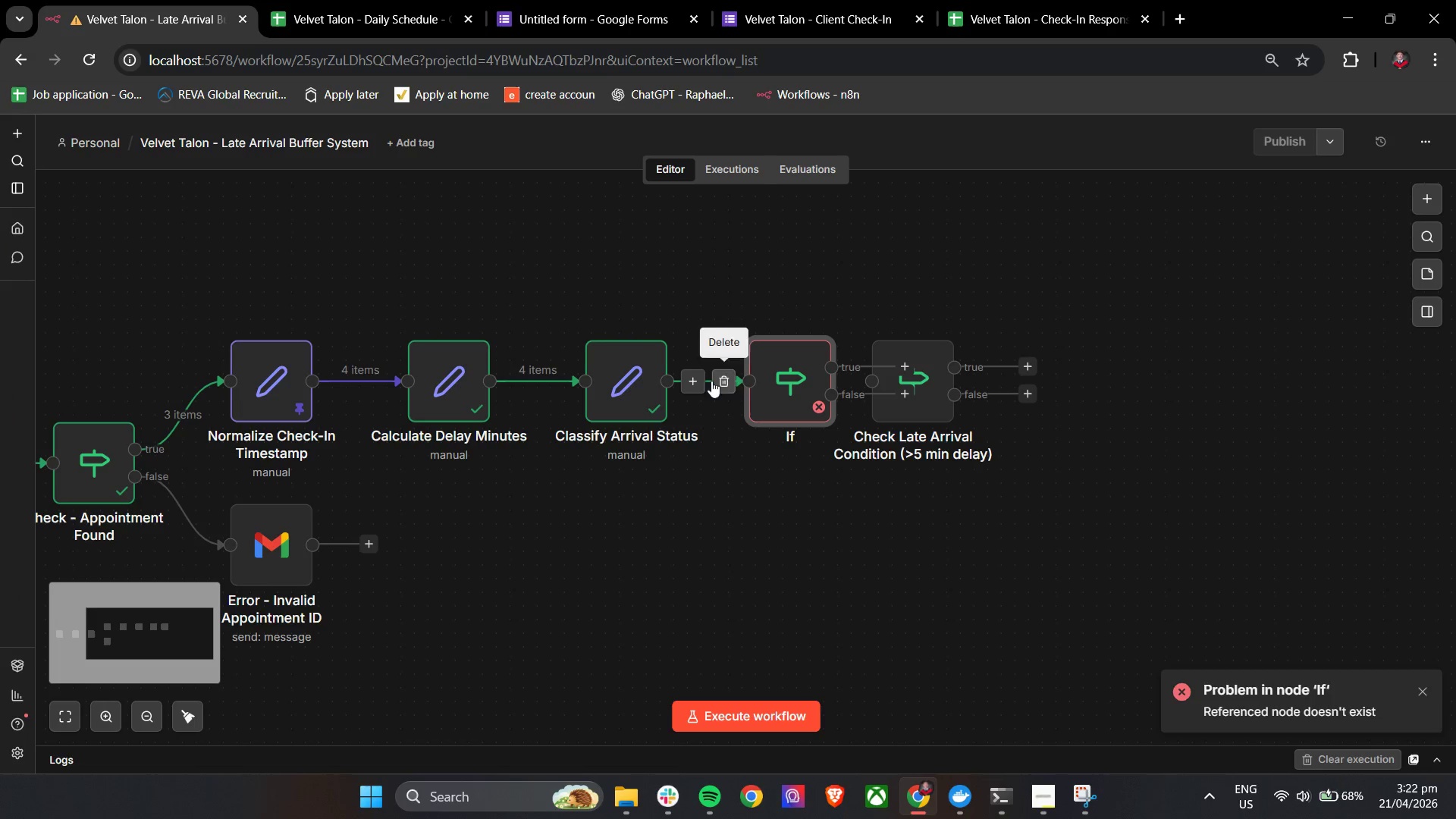 
left_click([719, 381])
 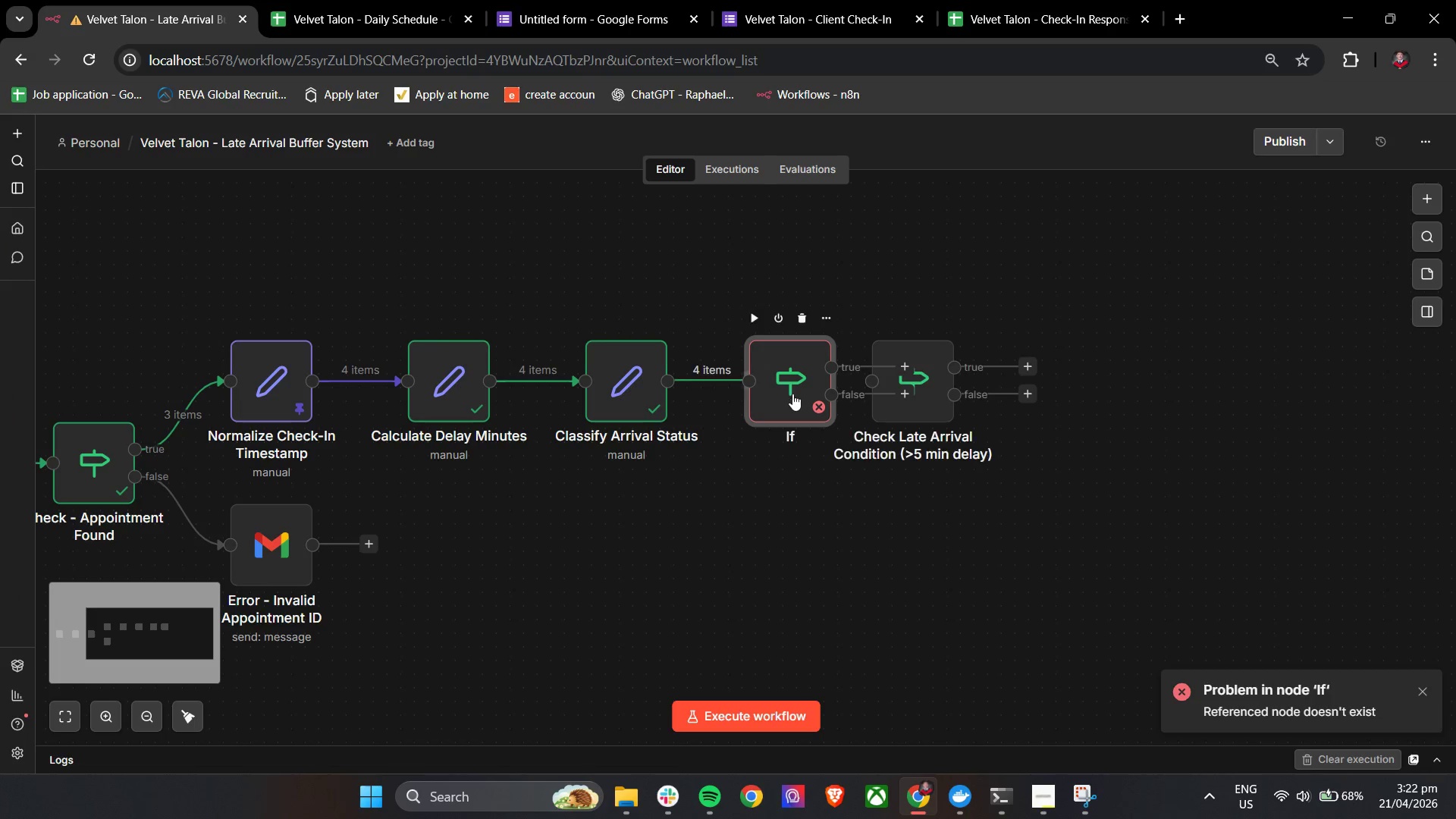 
left_click_drag(start_coordinate=[791, 396], to_coordinate=[651, 554])
 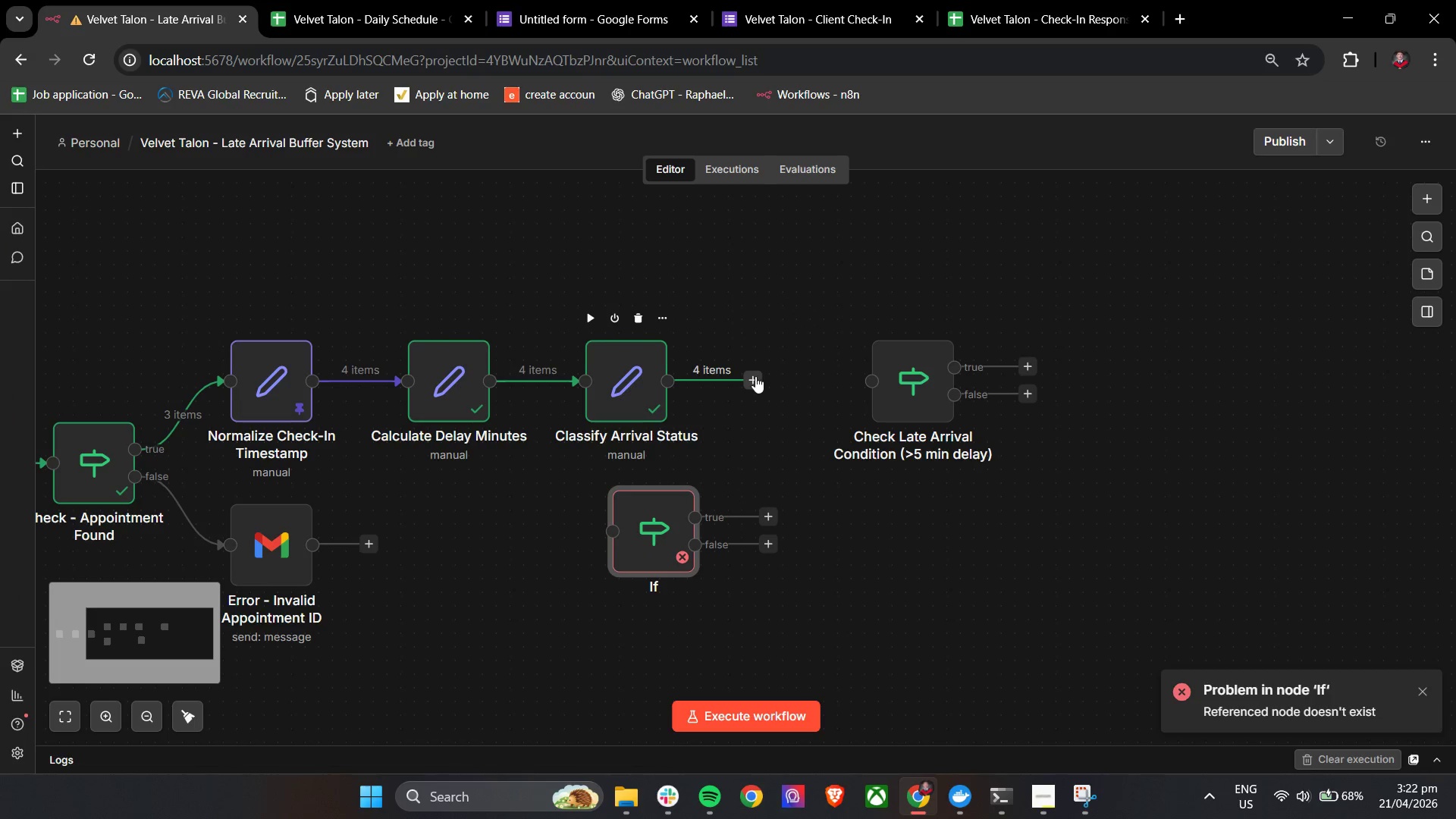 
left_click_drag(start_coordinate=[754, 377], to_coordinate=[864, 378])
 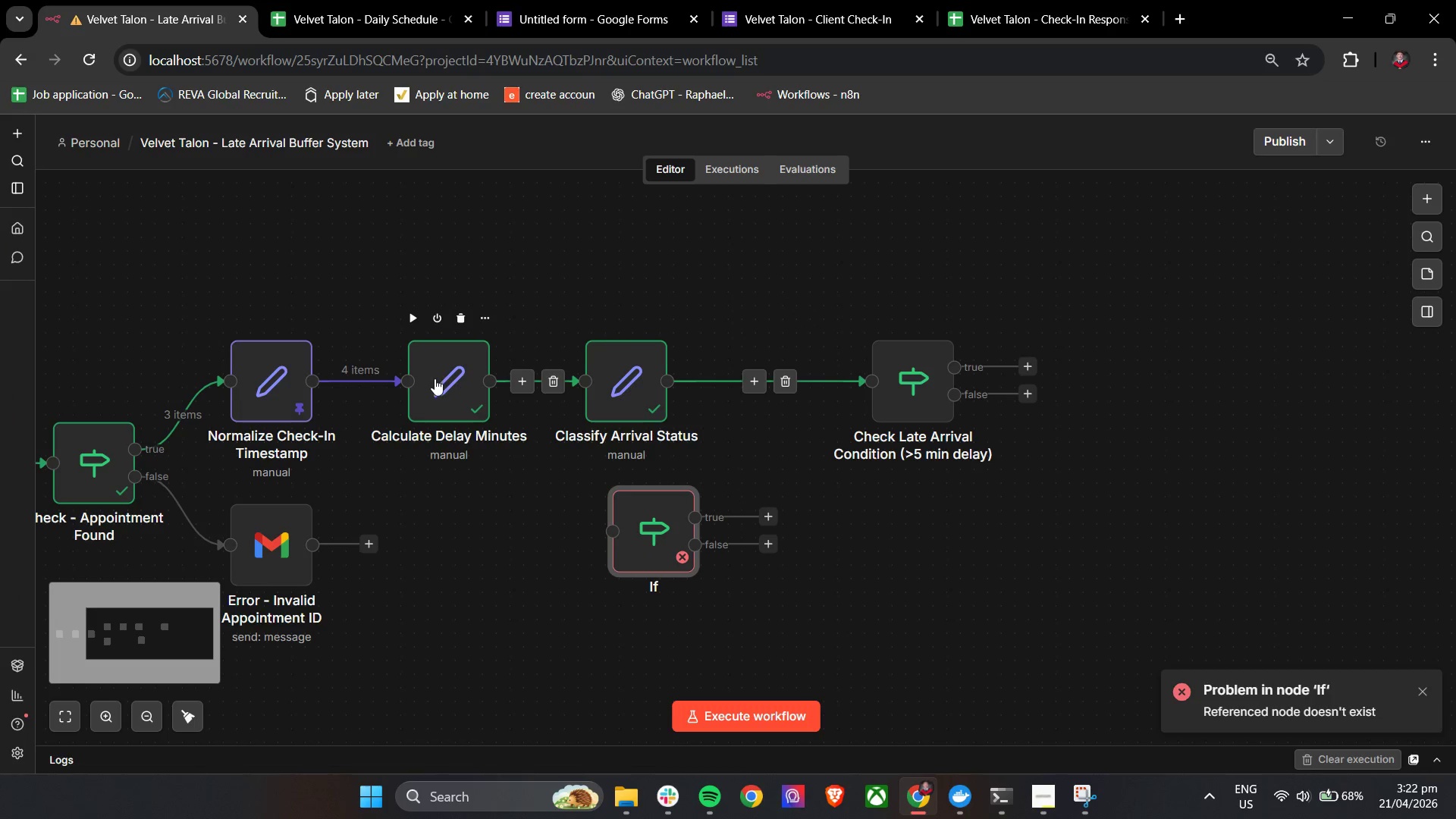 
left_click_drag(start_coordinate=[437, 379], to_coordinate=[465, 379])
 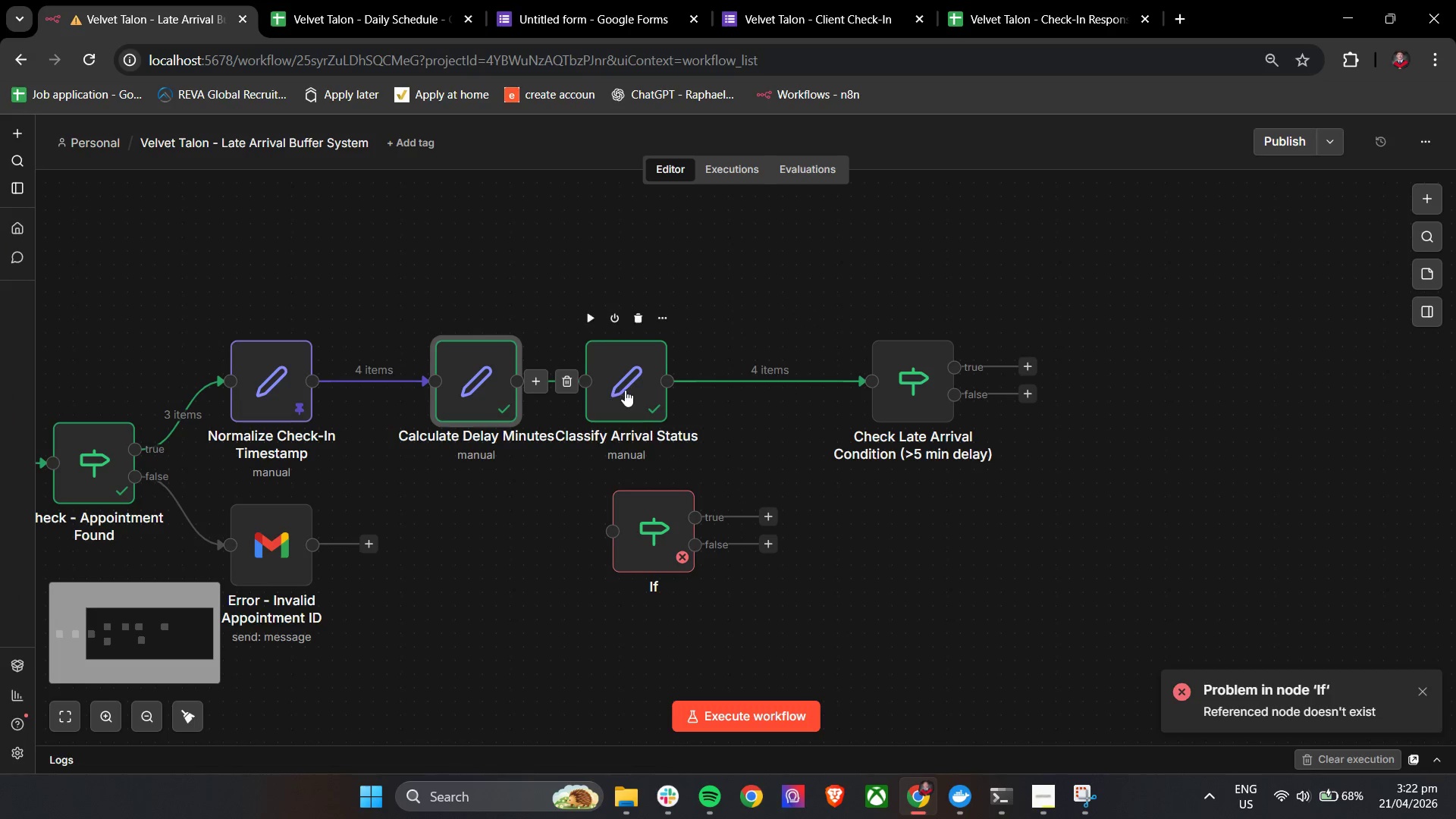 
left_click_drag(start_coordinate=[629, 390], to_coordinate=[742, 390])
 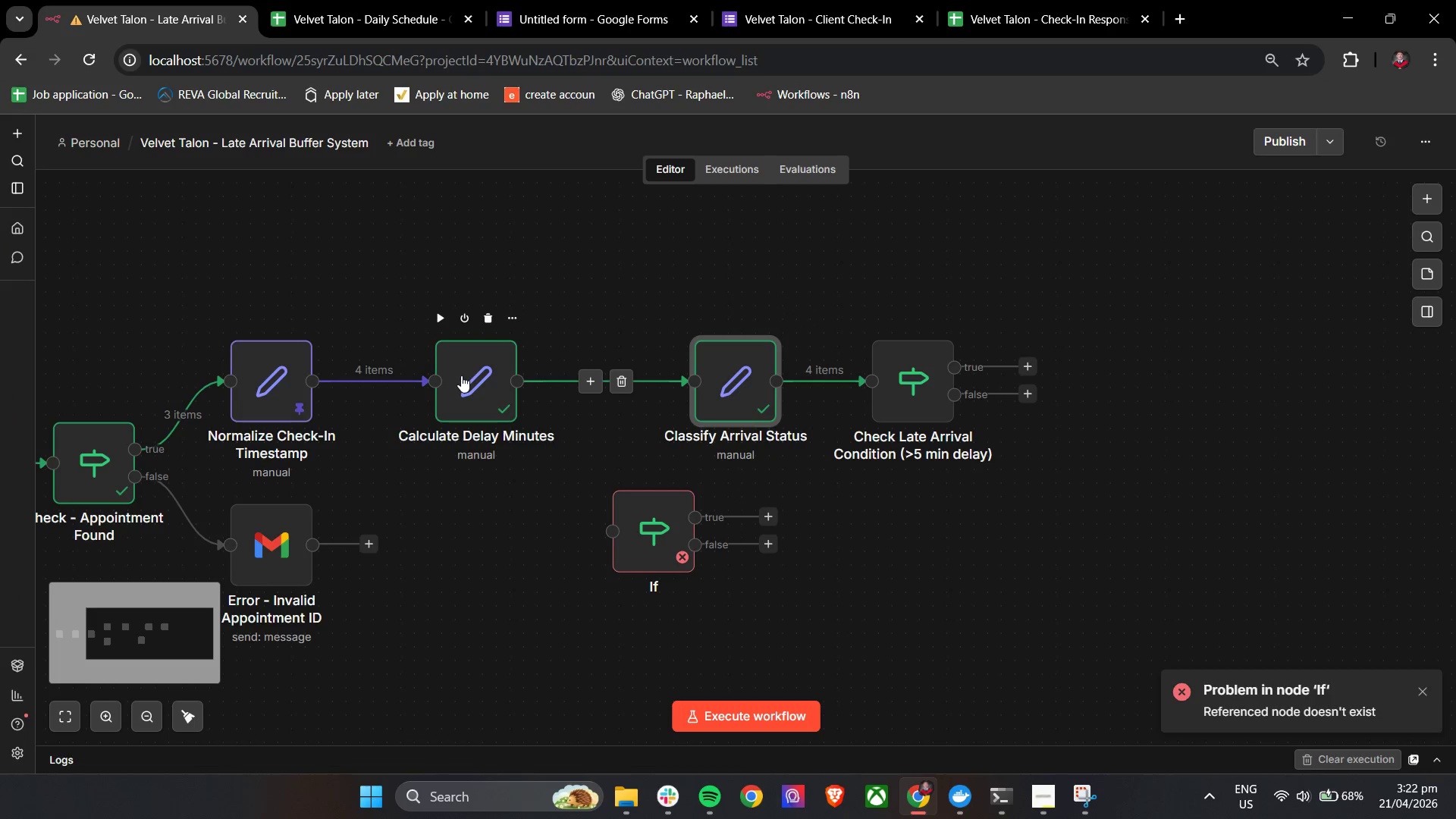 
left_click_drag(start_coordinate=[461, 375], to_coordinate=[502, 375])
 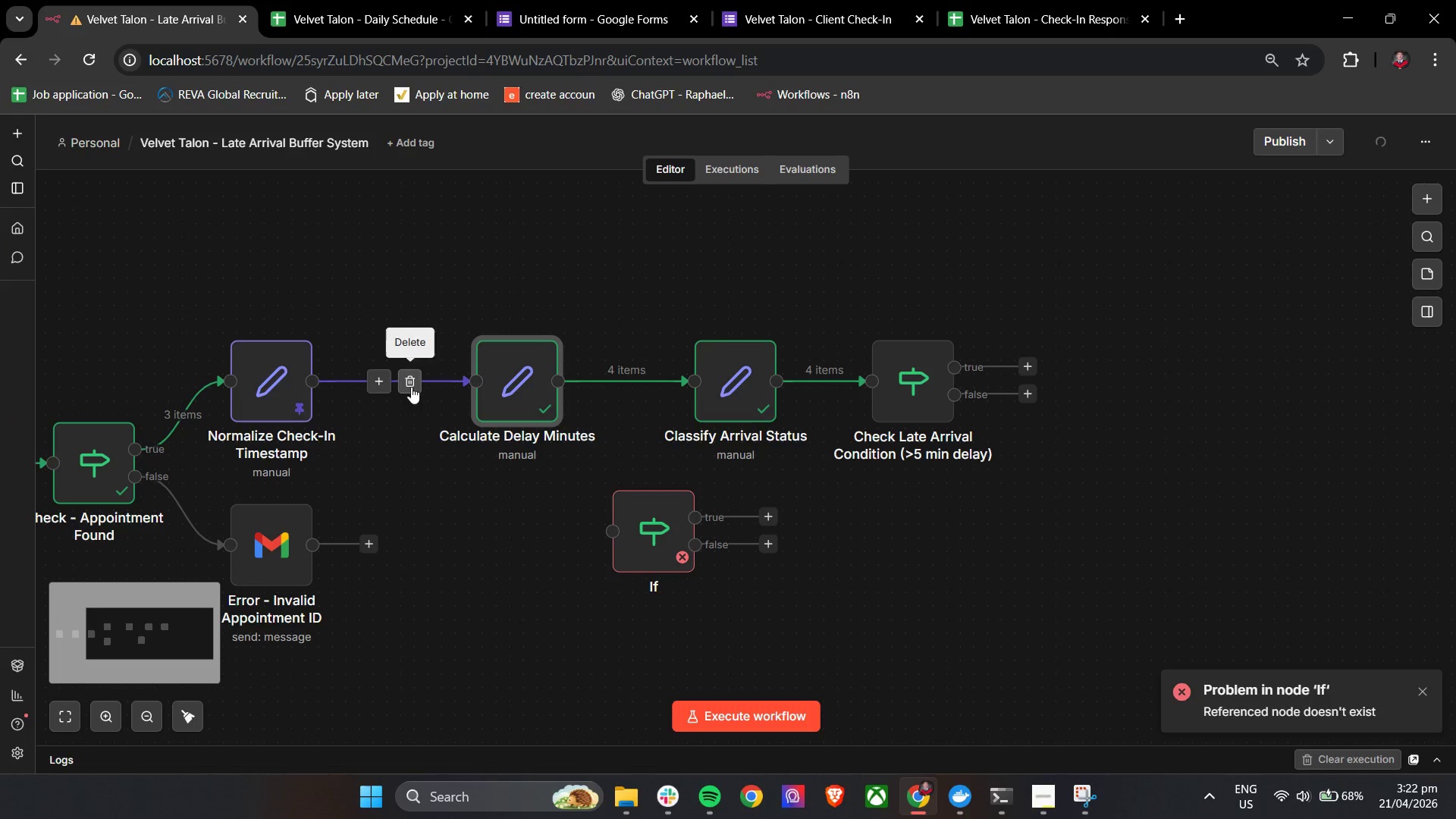 
left_click([410, 382])
 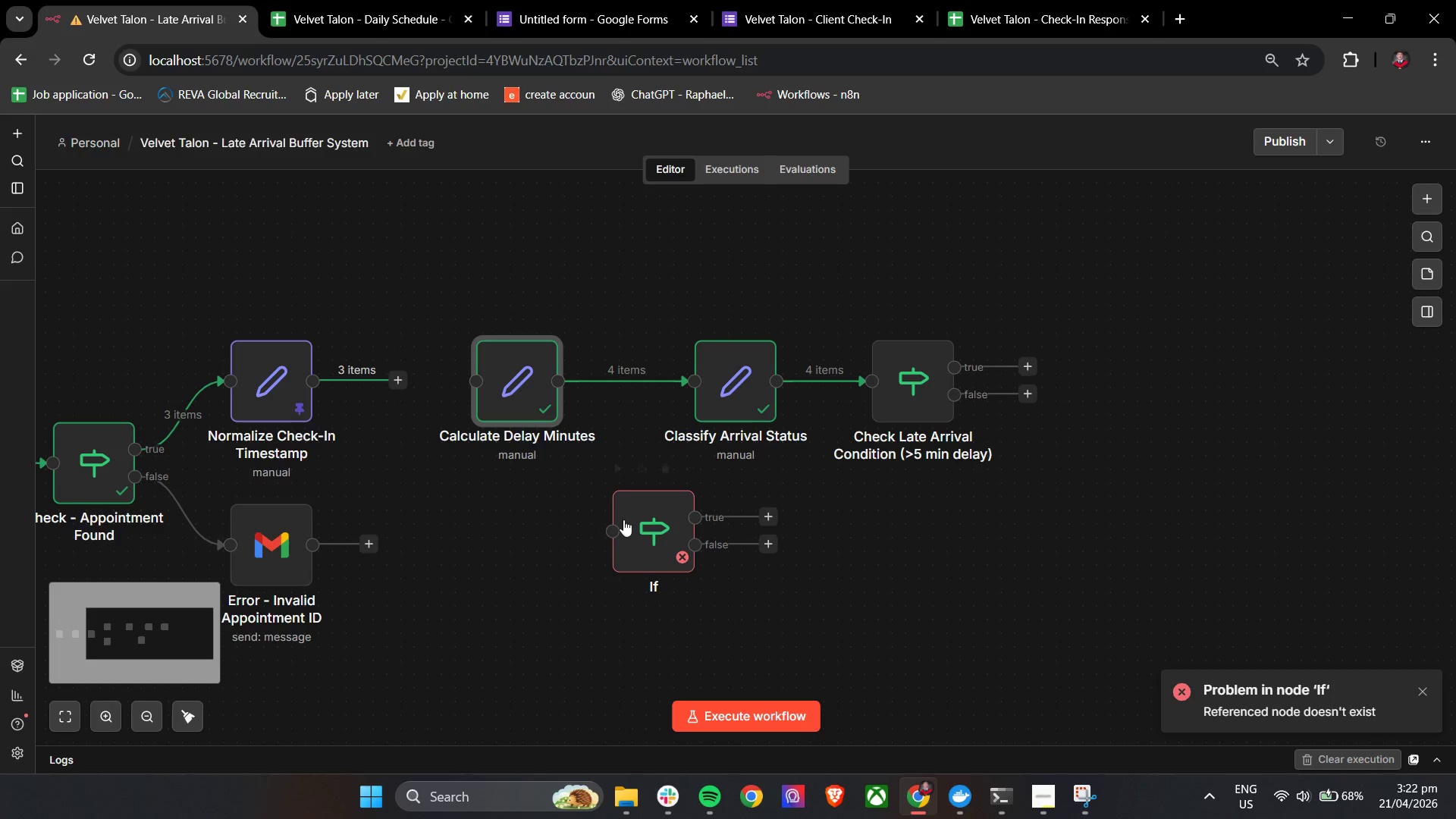 
left_click_drag(start_coordinate=[635, 525], to_coordinate=[417, 380])
 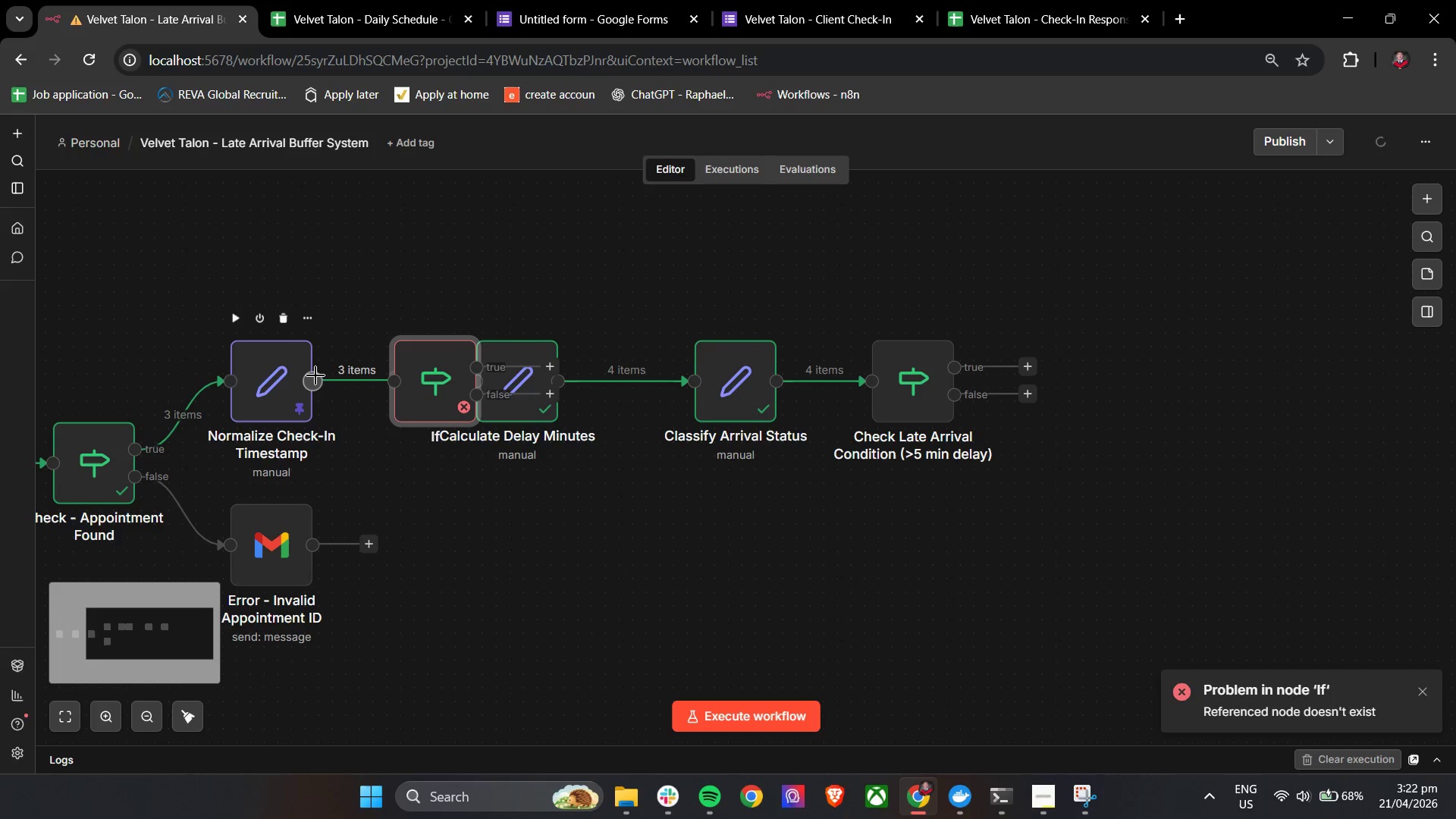 
left_click_drag(start_coordinate=[315, 375], to_coordinate=[399, 382])
 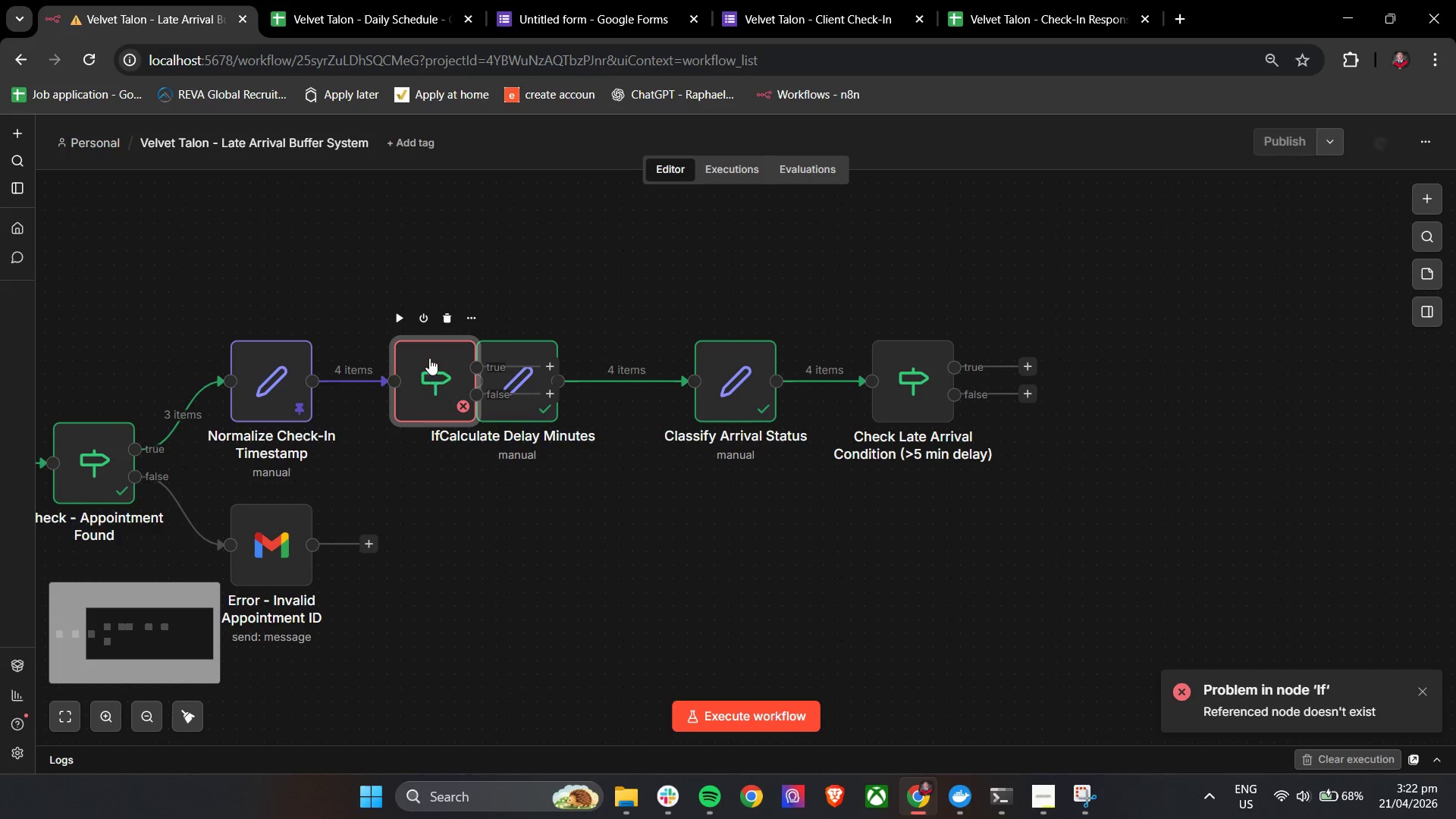 
left_click_drag(start_coordinate=[447, 381], to_coordinate=[406, 378])
 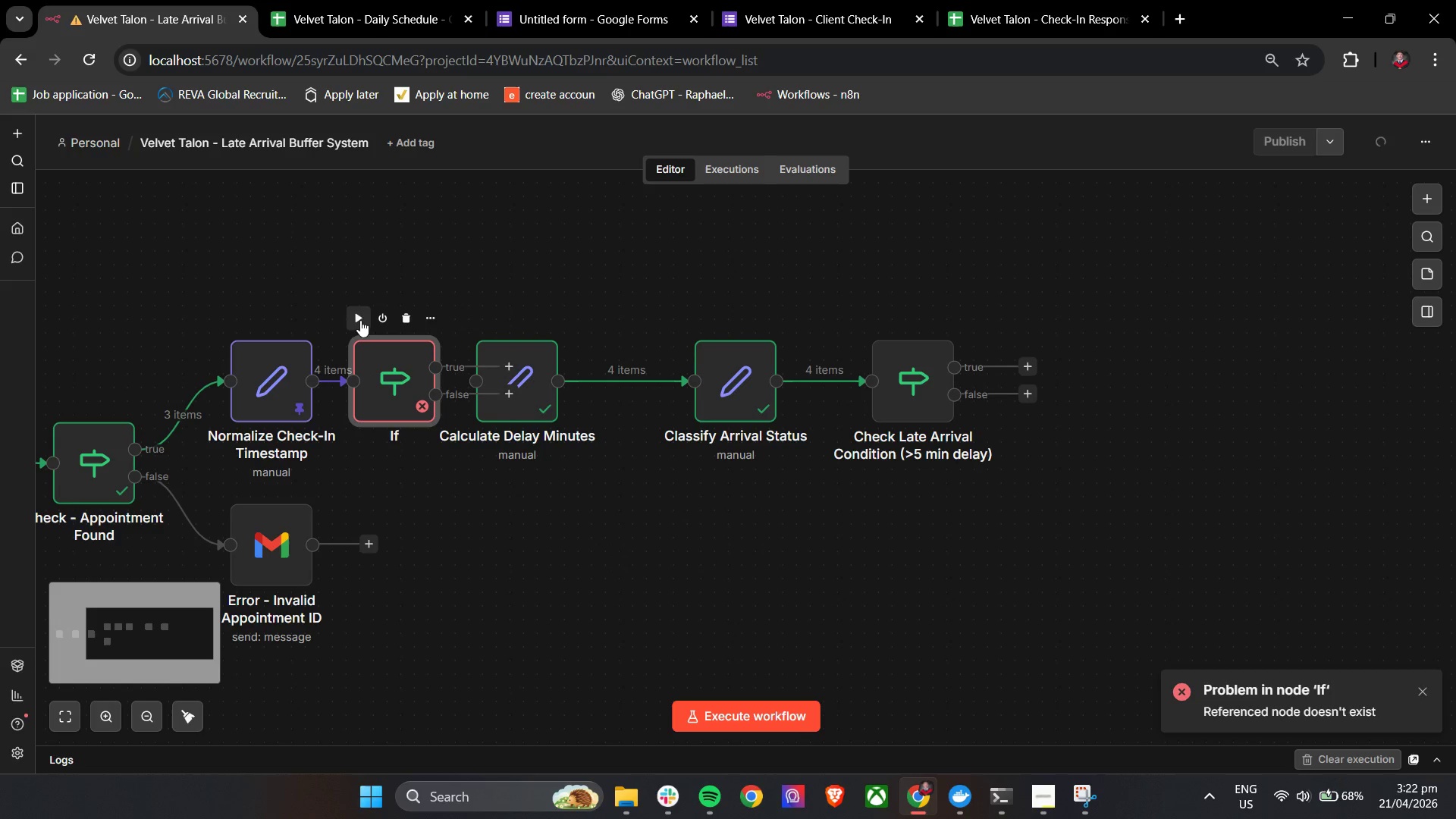 
left_click([359, 318])
 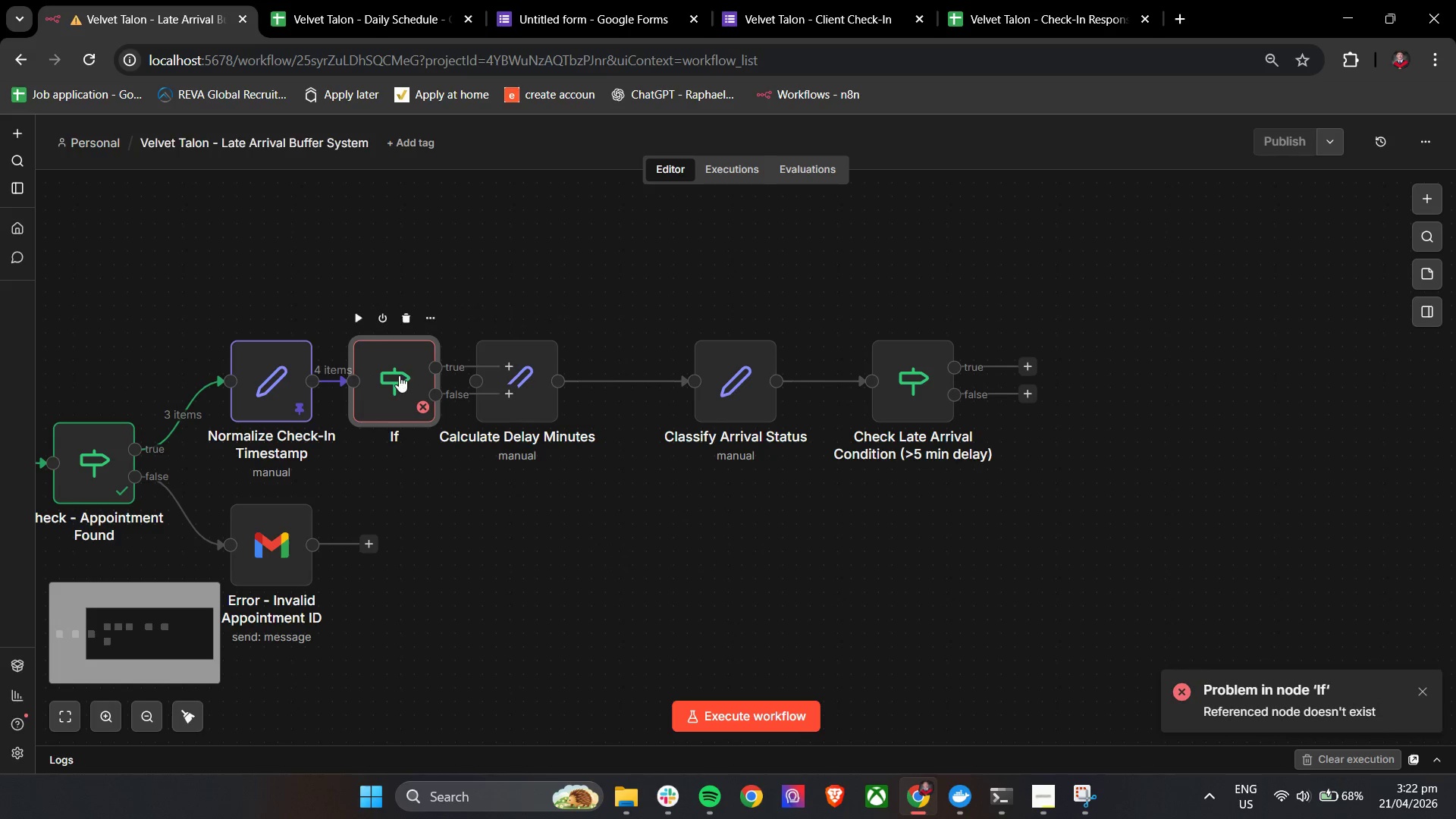 
double_click([399, 375])
 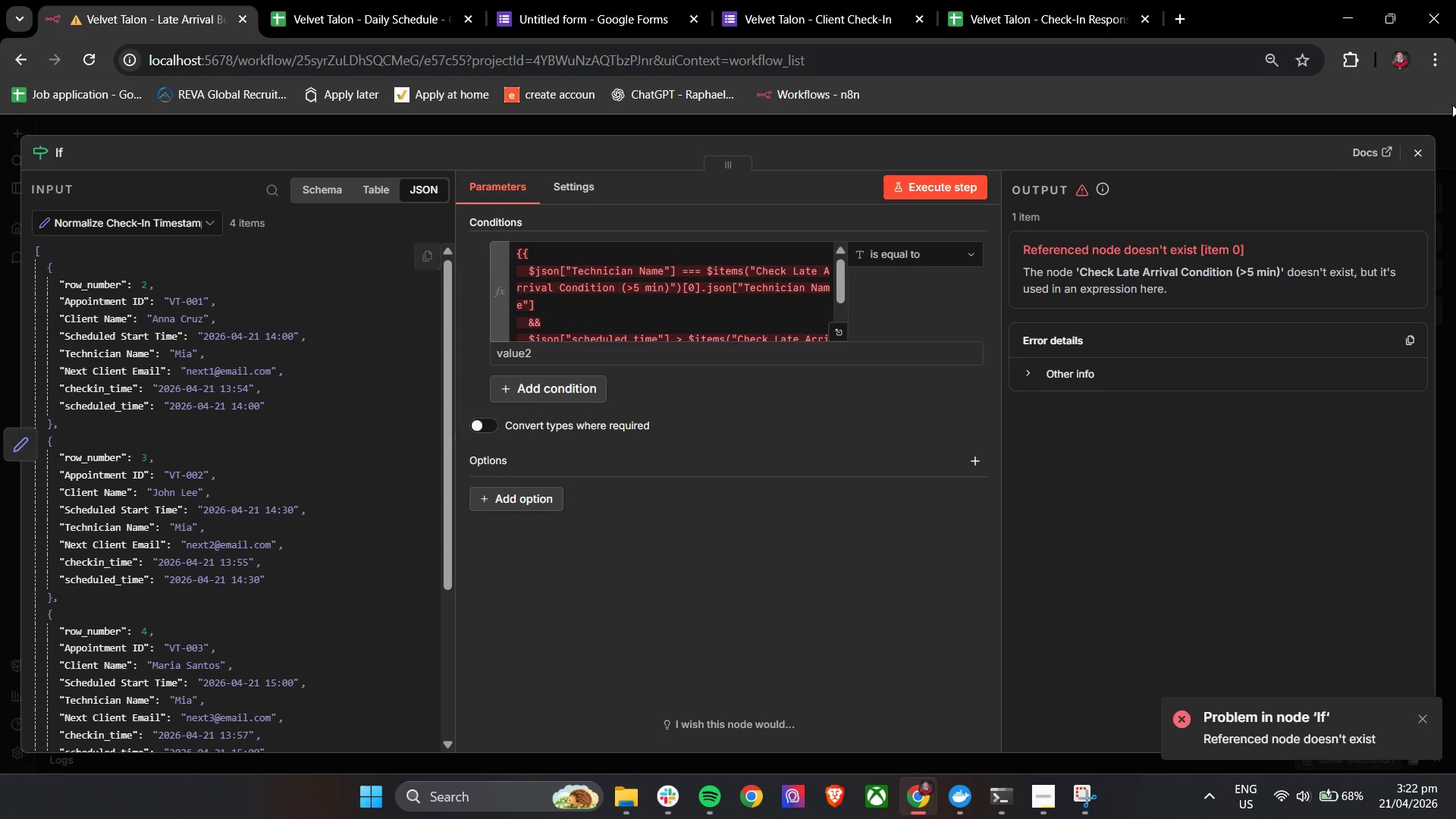 
left_click([1421, 162])
 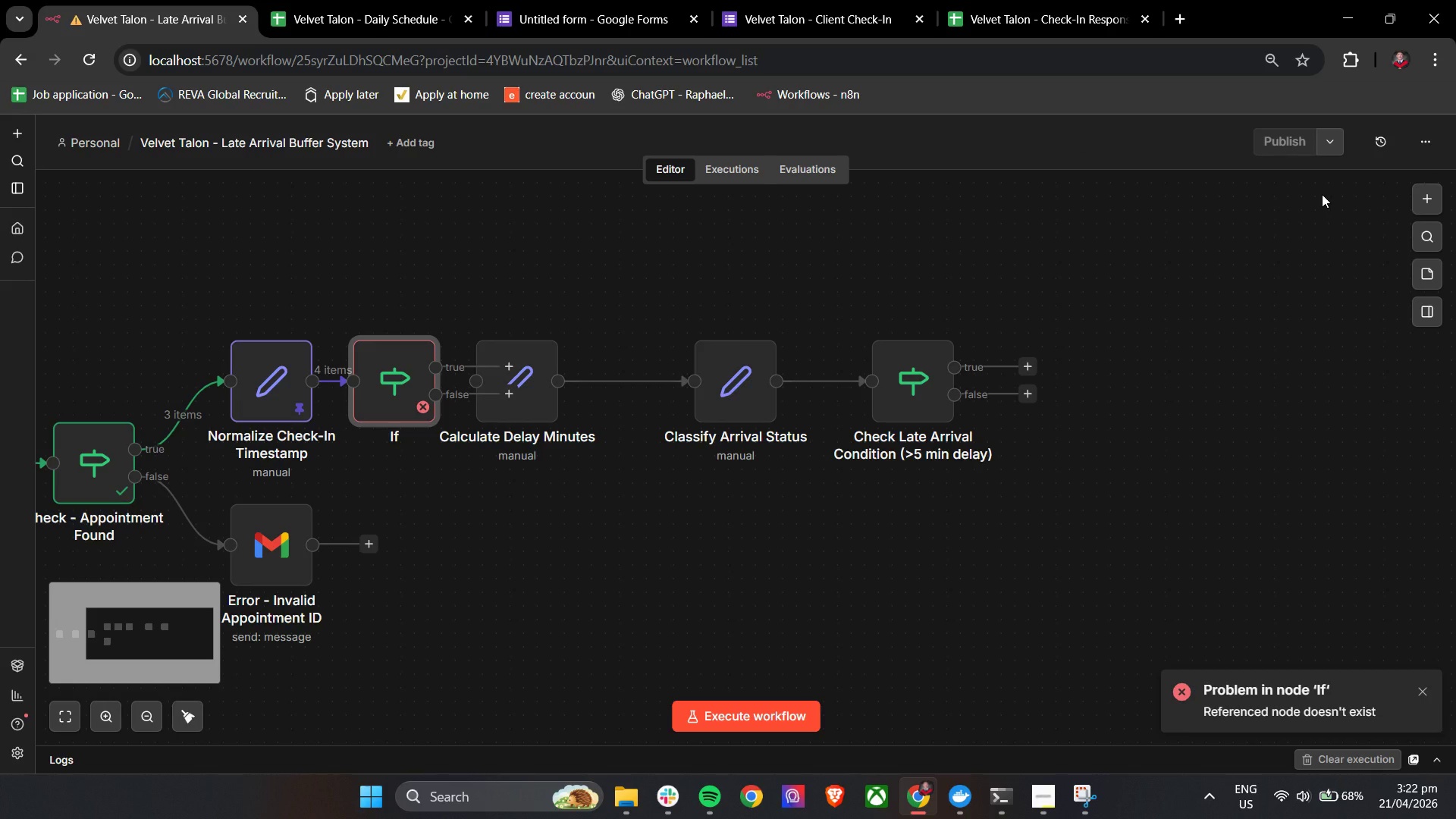 
wait(8.22)
 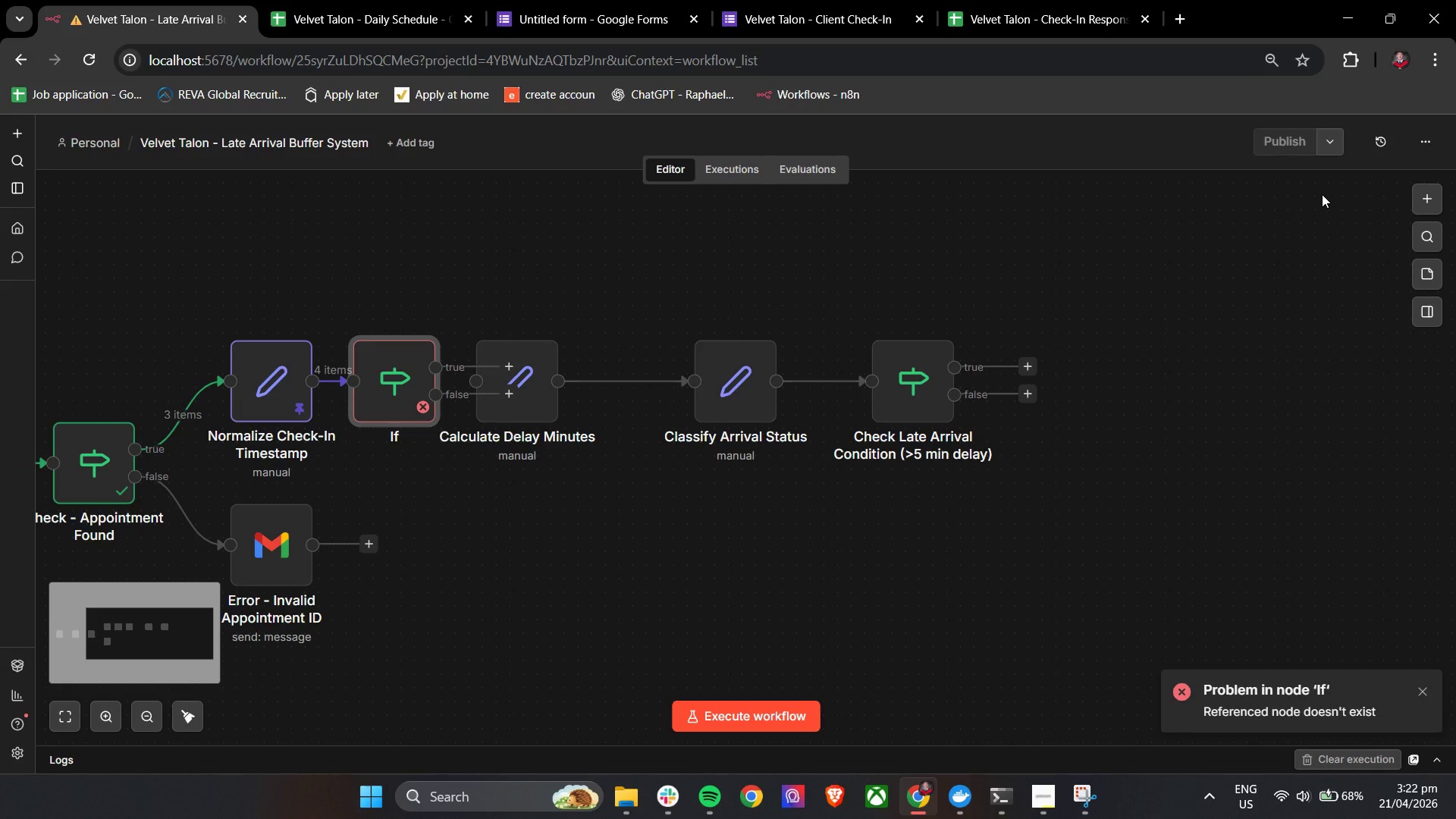 
left_click_drag(start_coordinate=[444, 289], to_coordinate=[1196, 519])
 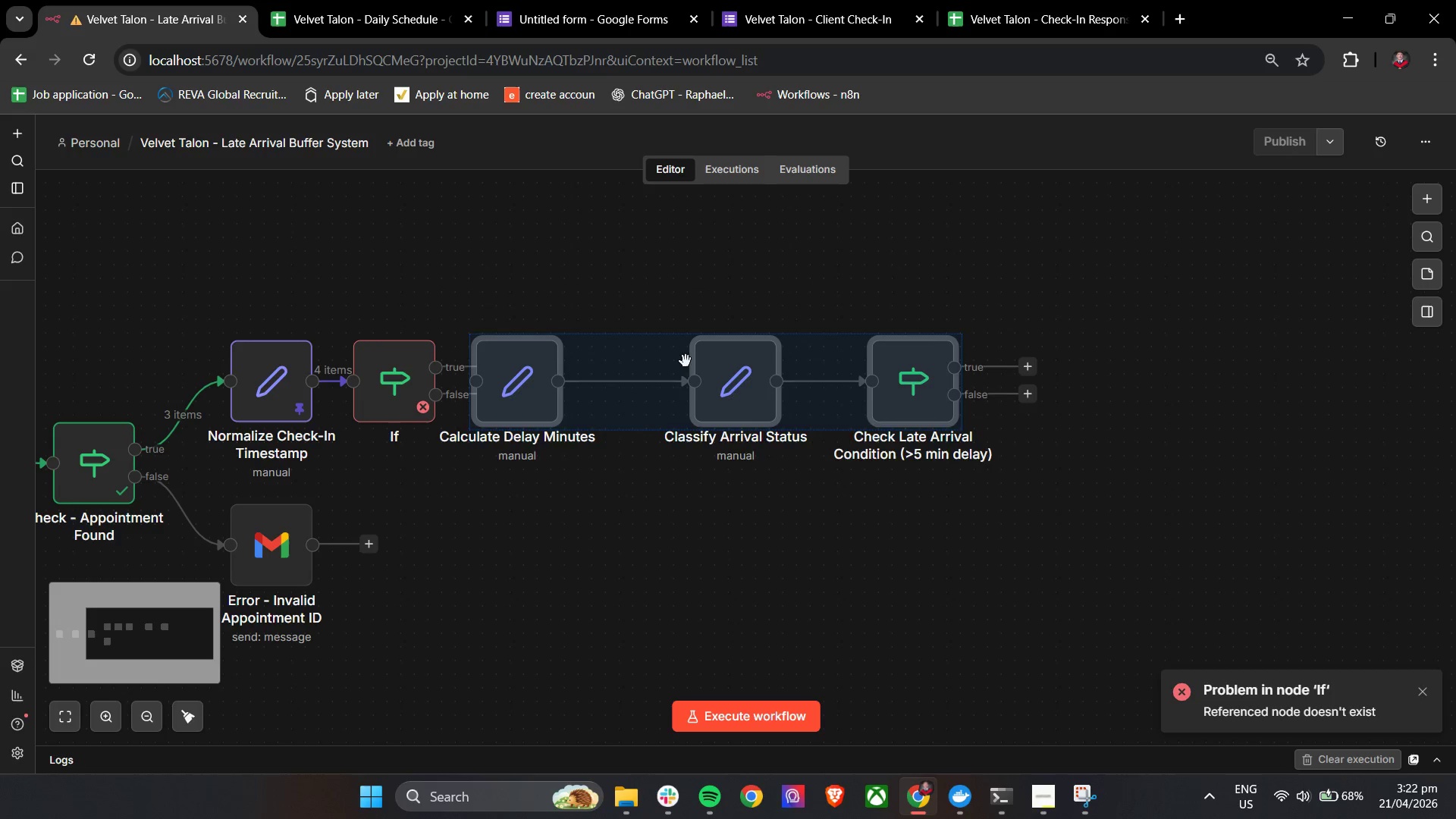 
left_click_drag(start_coordinate=[695, 363], to_coordinate=[868, 357])
 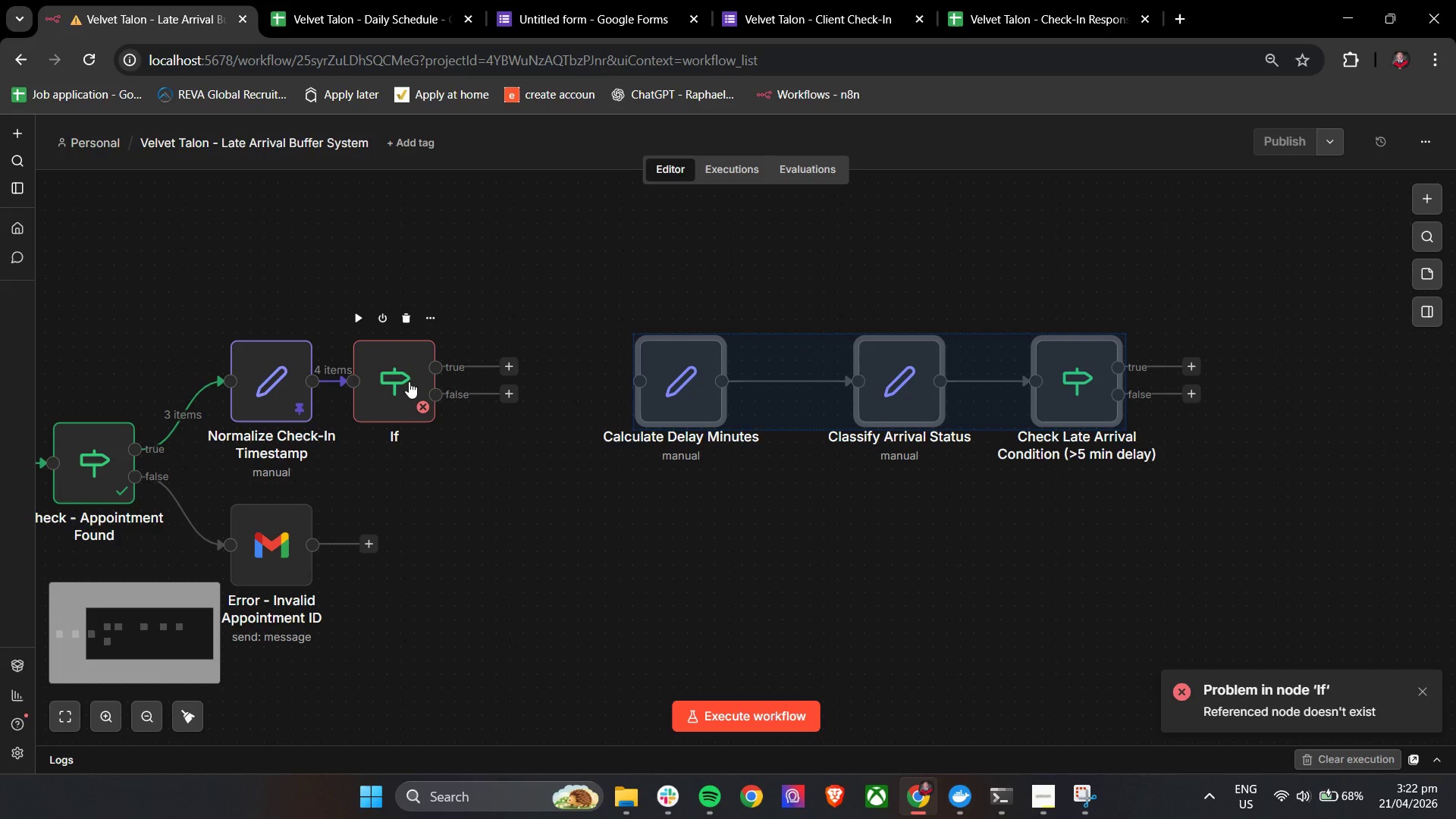 
left_click_drag(start_coordinate=[406, 382], to_coordinate=[469, 384])
 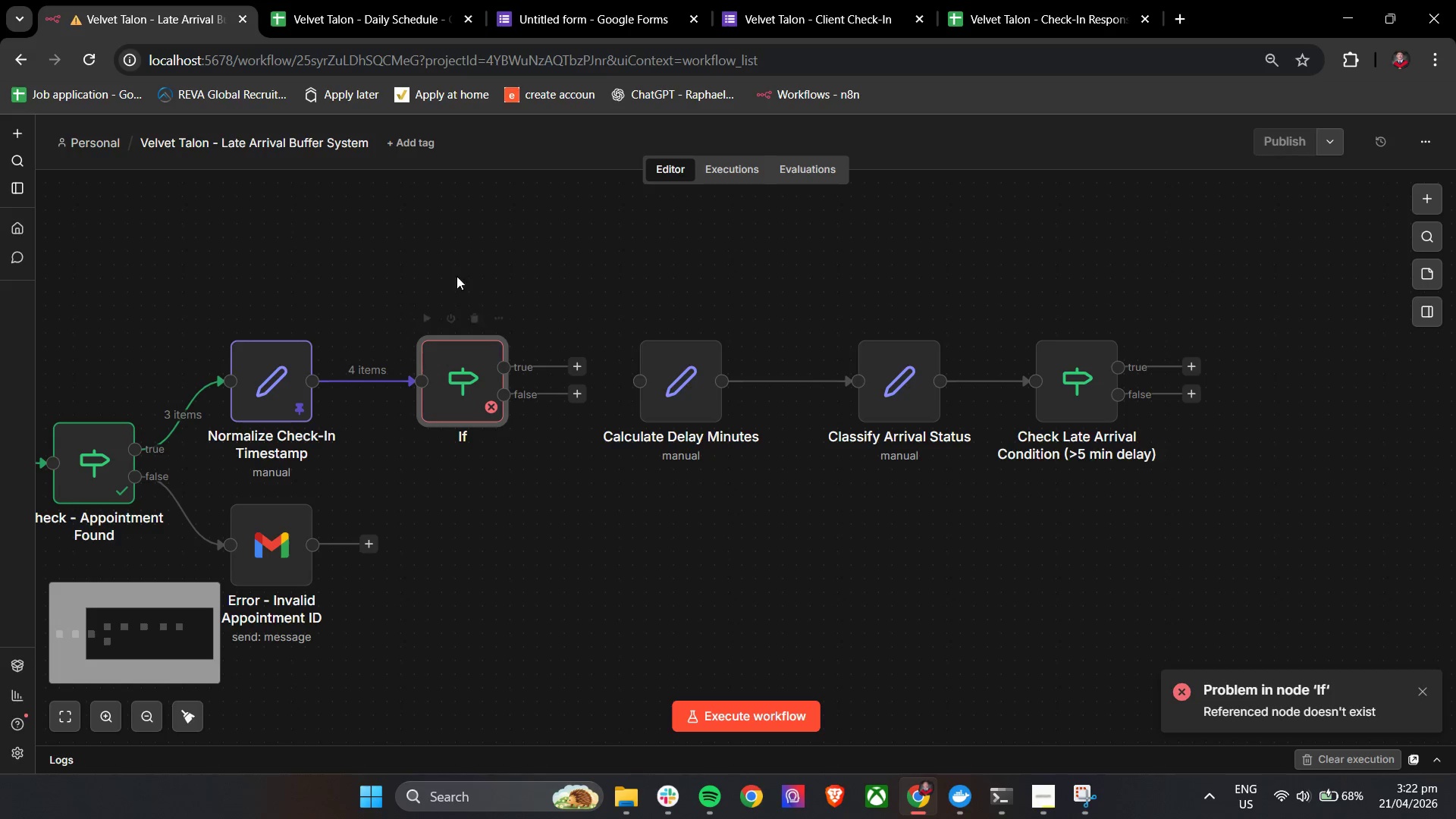 
left_click([466, 268])
 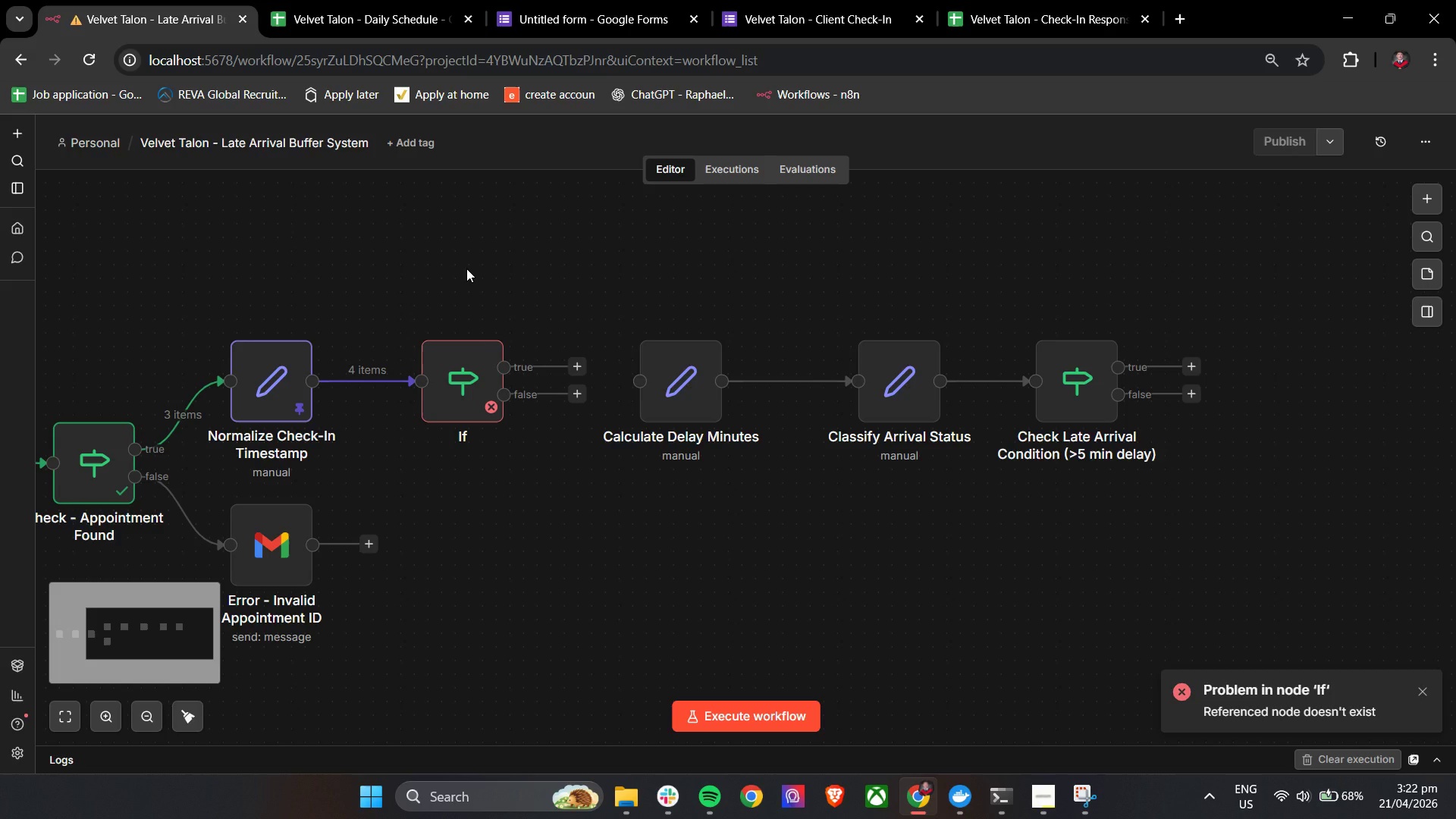 
double_click([469, 379])
 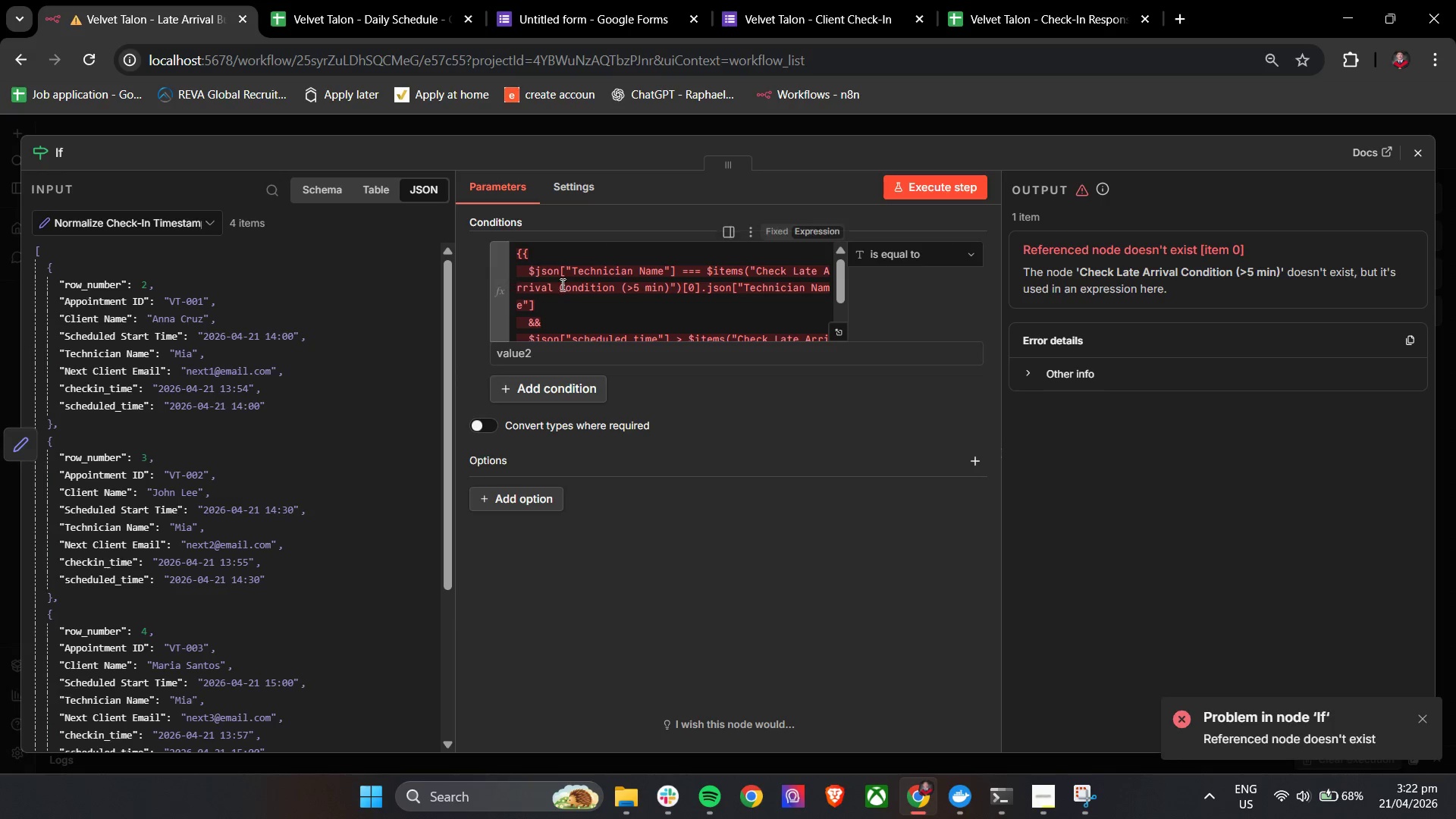 
left_click([575, 284])
 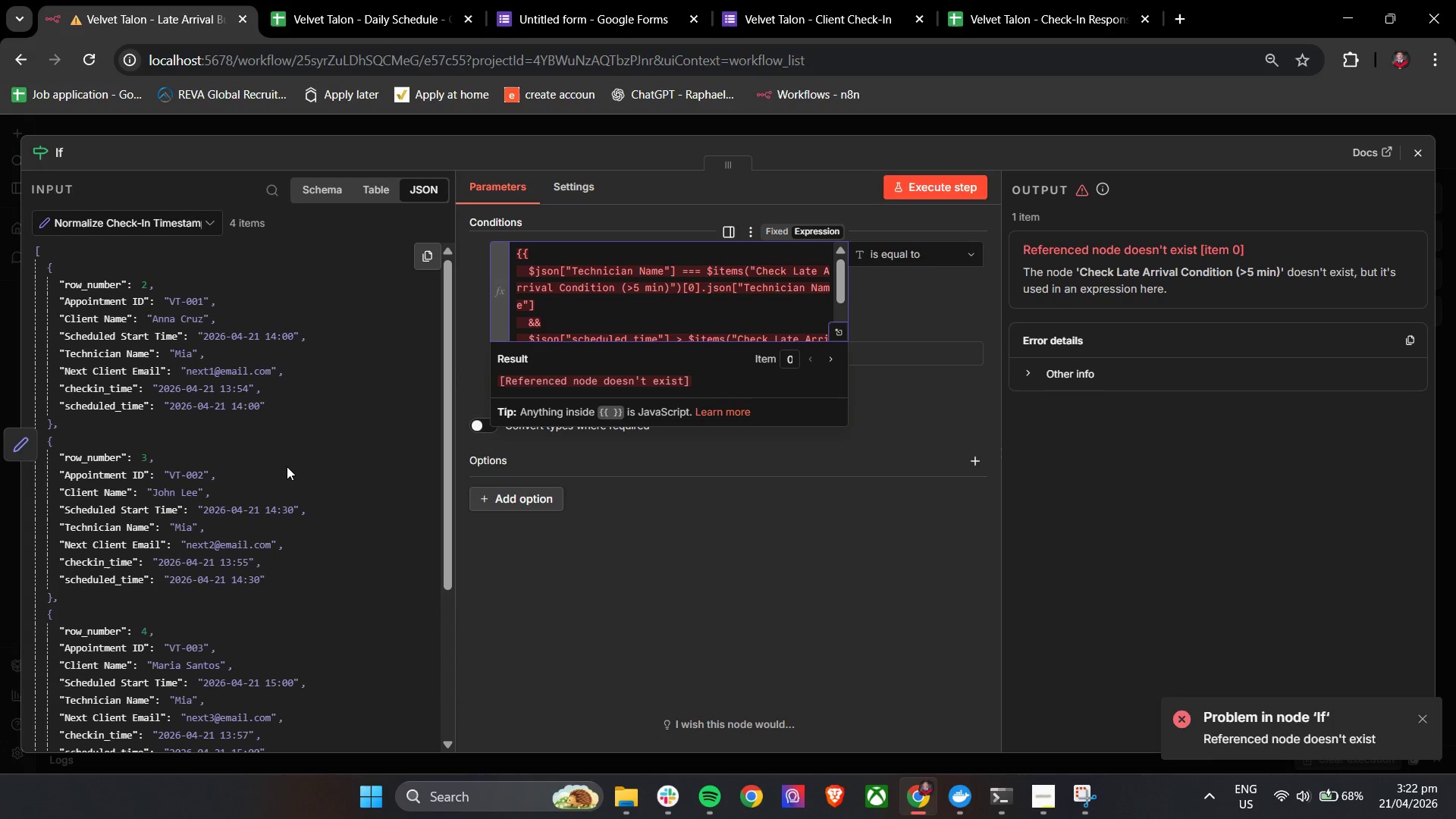 
wait(10.22)
 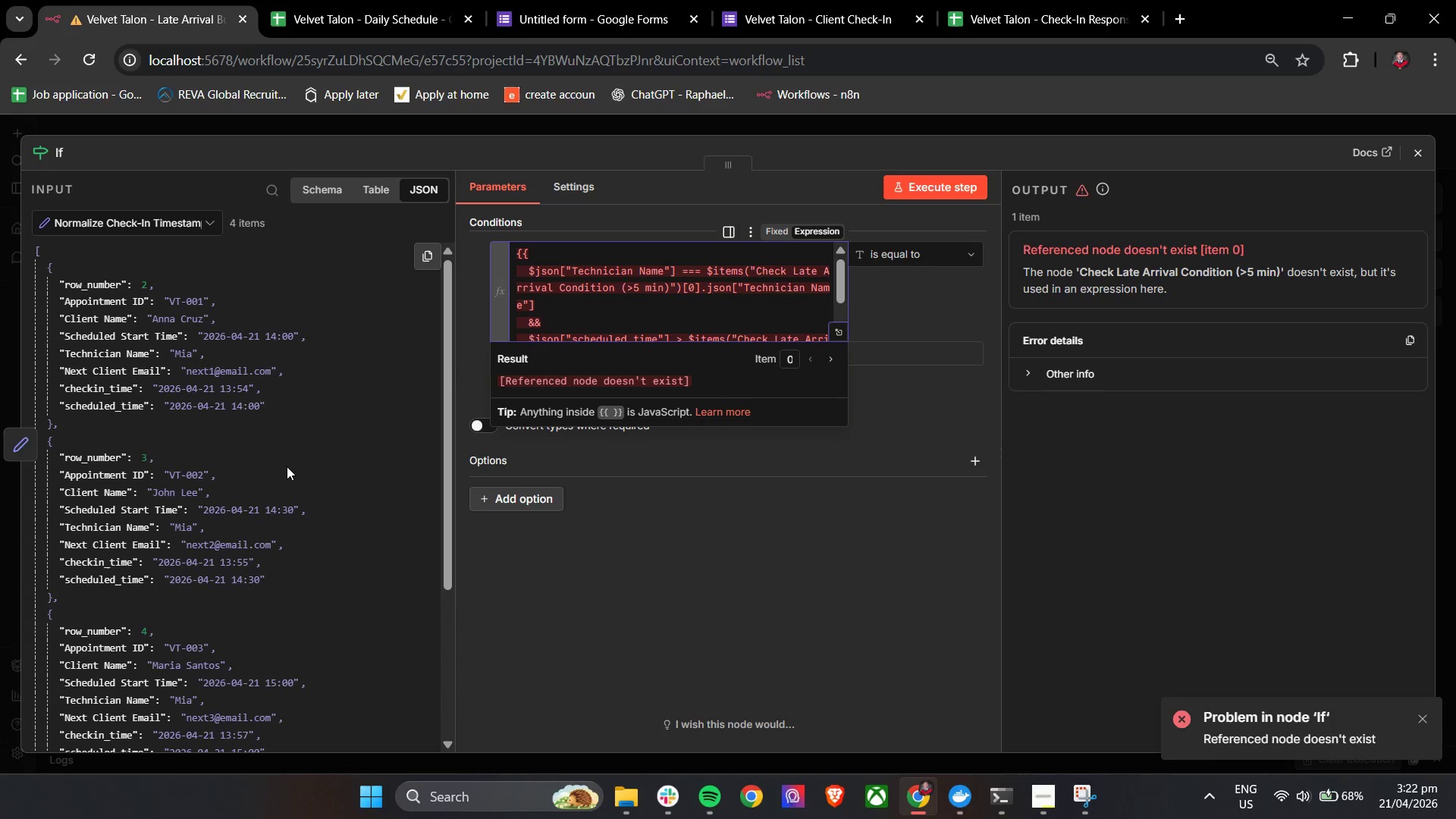 
hold_key(key=ControlLeft, duration=3.55)
left_click_drag(start_coordinate=[486, 551], to_coordinate=[917, 535])
 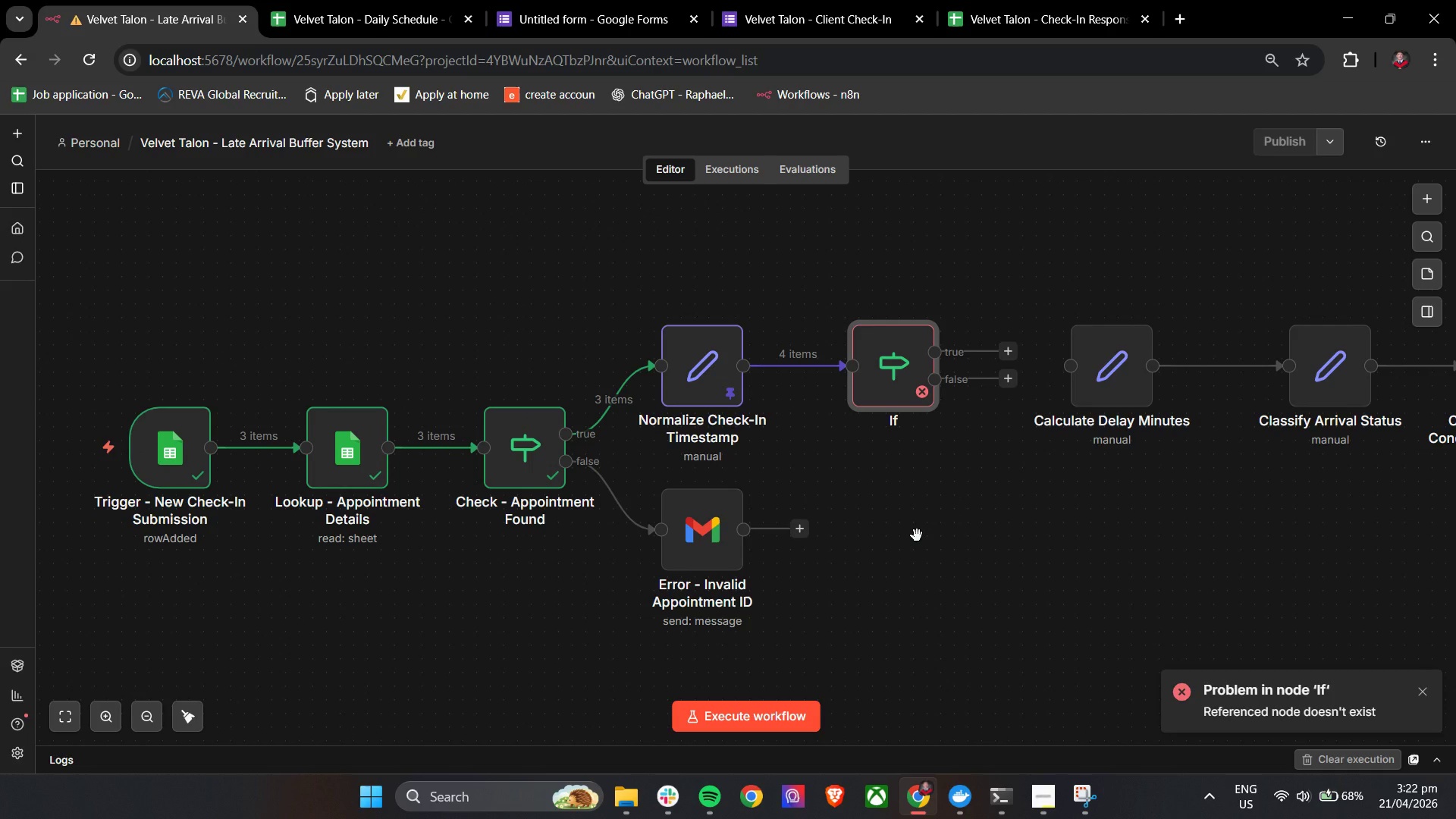 
left_click_drag(start_coordinate=[981, 534], to_coordinate=[948, 538])
 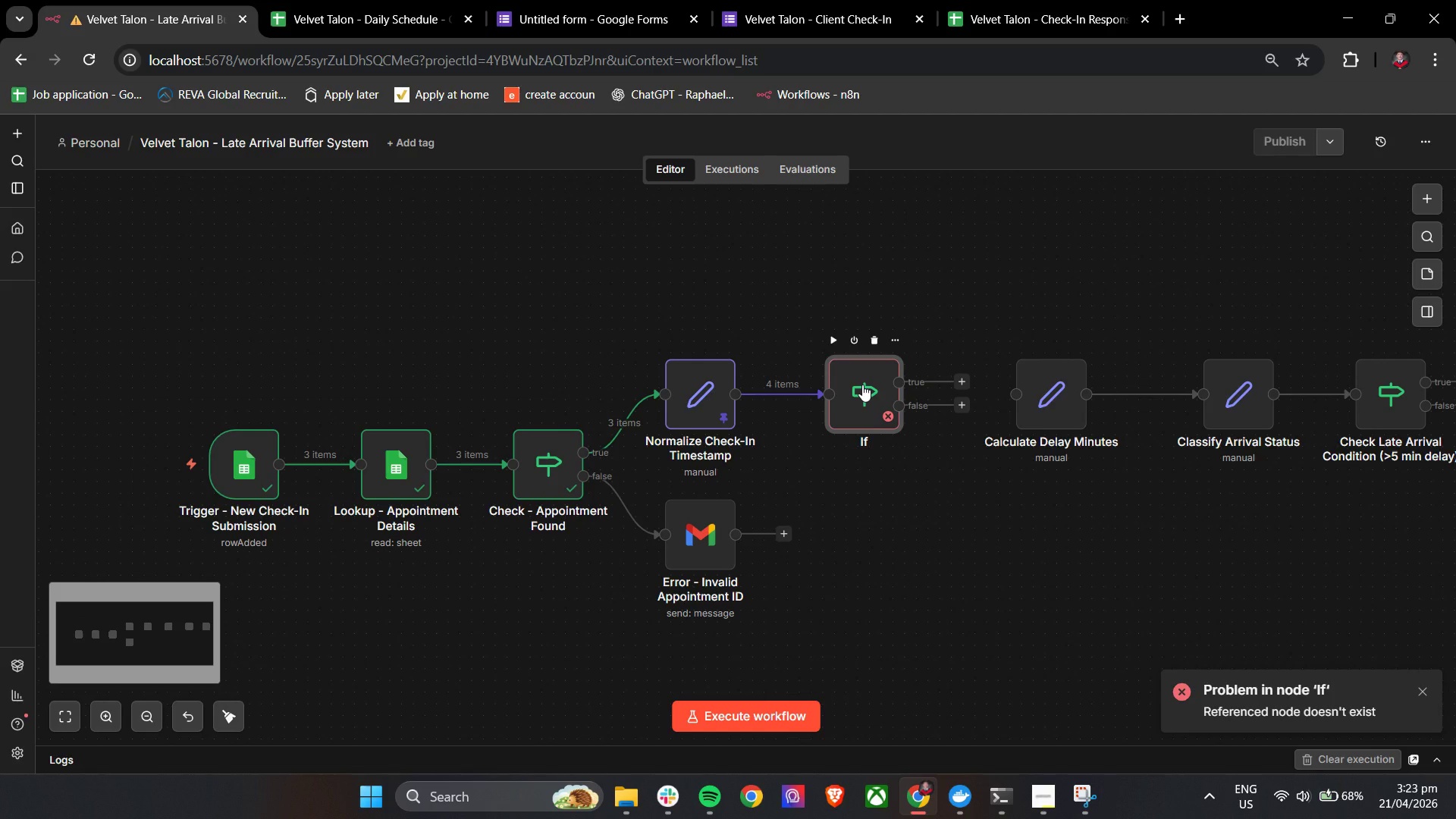 
scroll: coordinate [917, 535], scroll_direction: down, amount: 1.0
 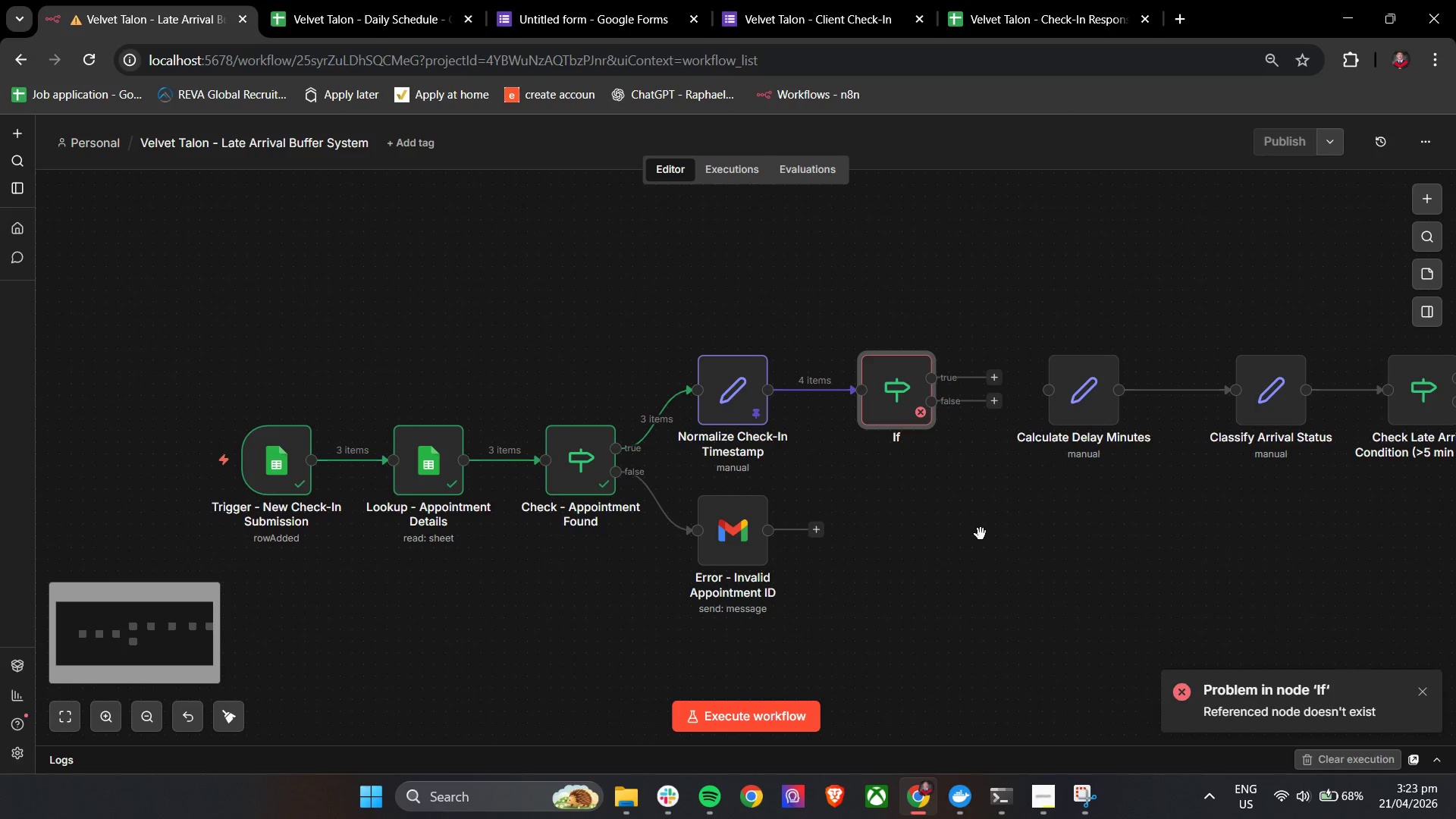 
double_click([862, 384])
 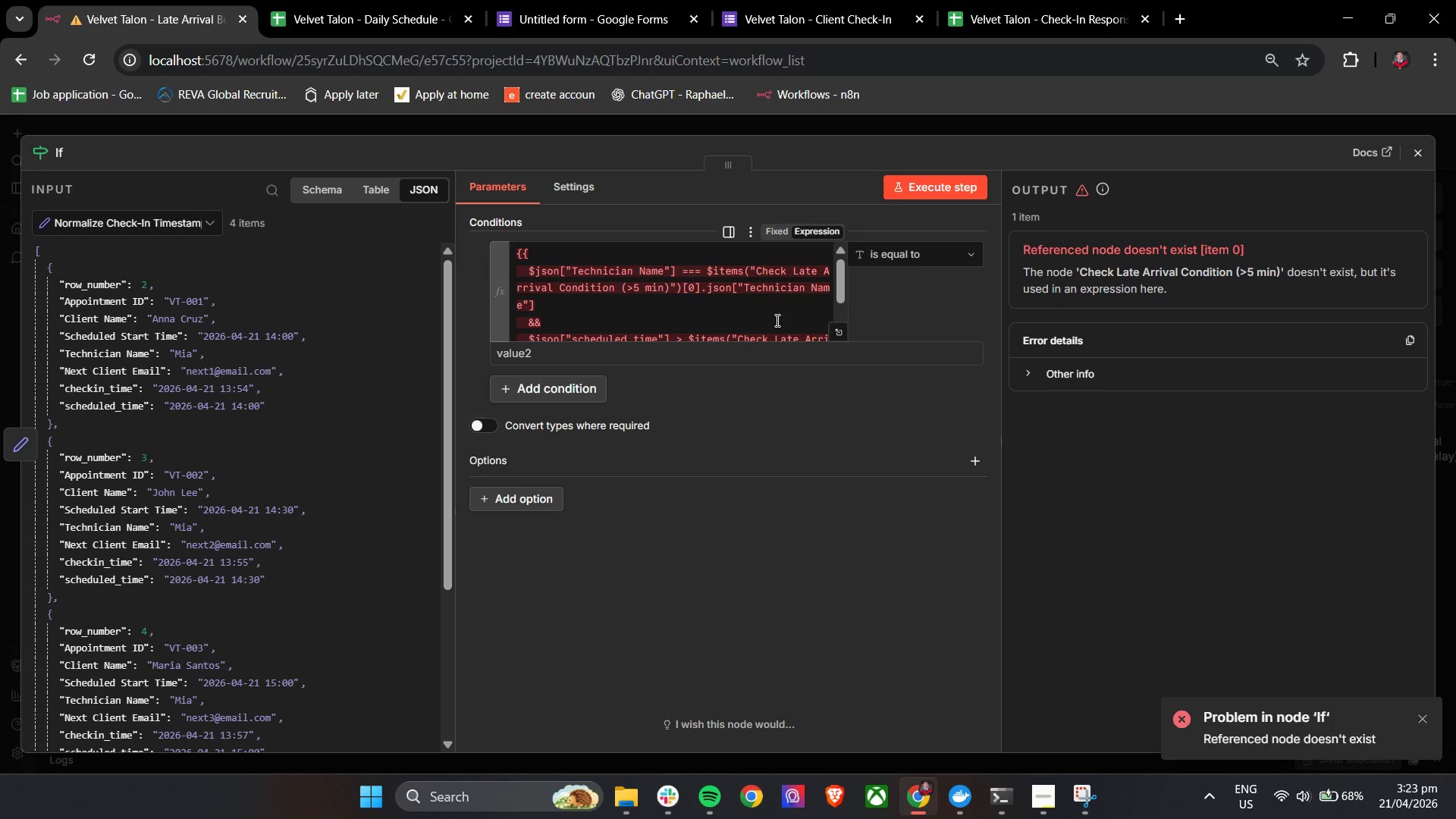 
wait(23.78)
 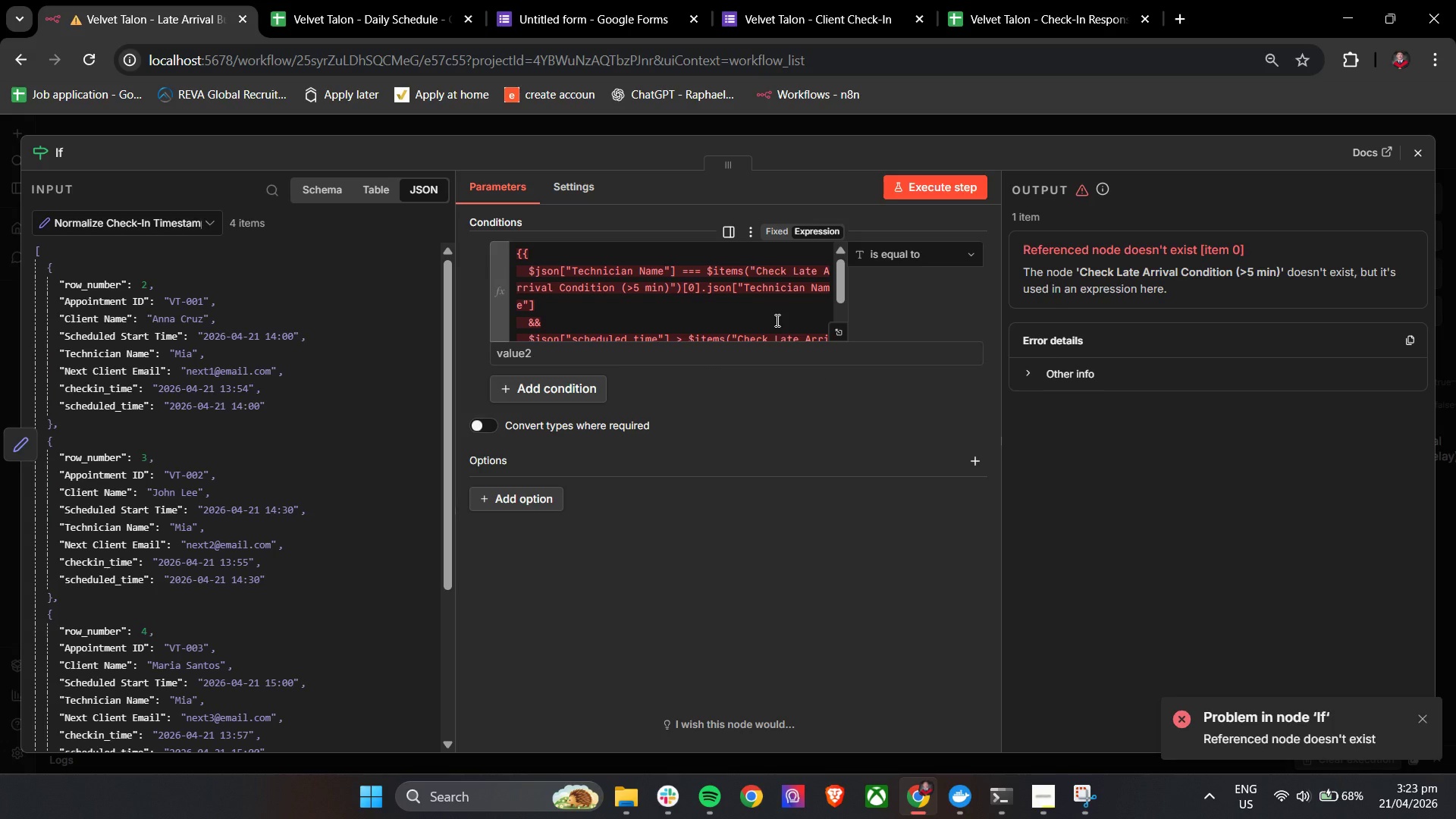 
left_click_drag(start_coordinate=[1423, 144], to_coordinate=[1415, 157])
 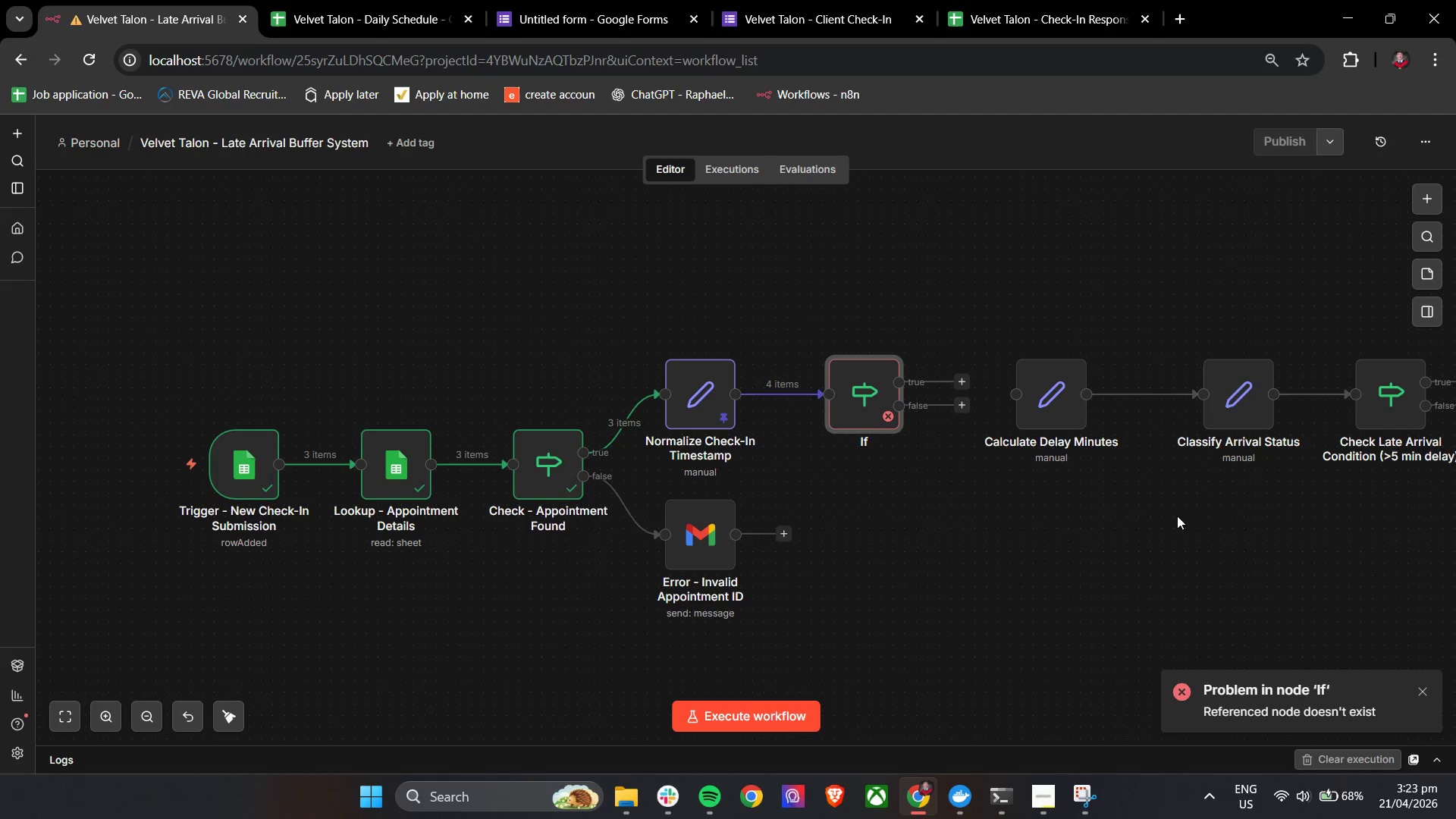 
hold_key(key=ControlLeft, duration=1.25)
left_click_drag(start_coordinate=[1321, 510], to_coordinate=[1222, 516])
 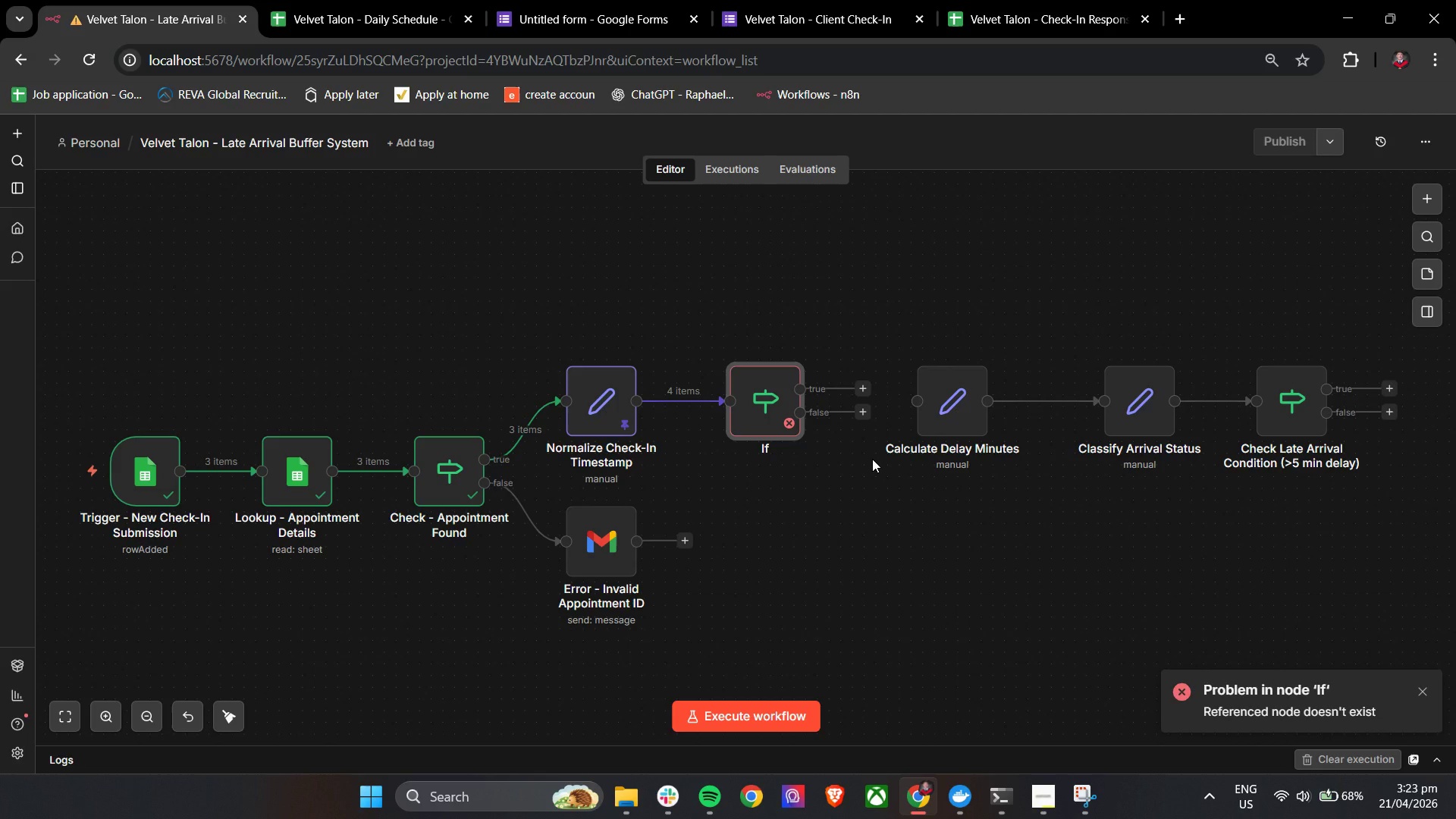 
wait(16.58)
 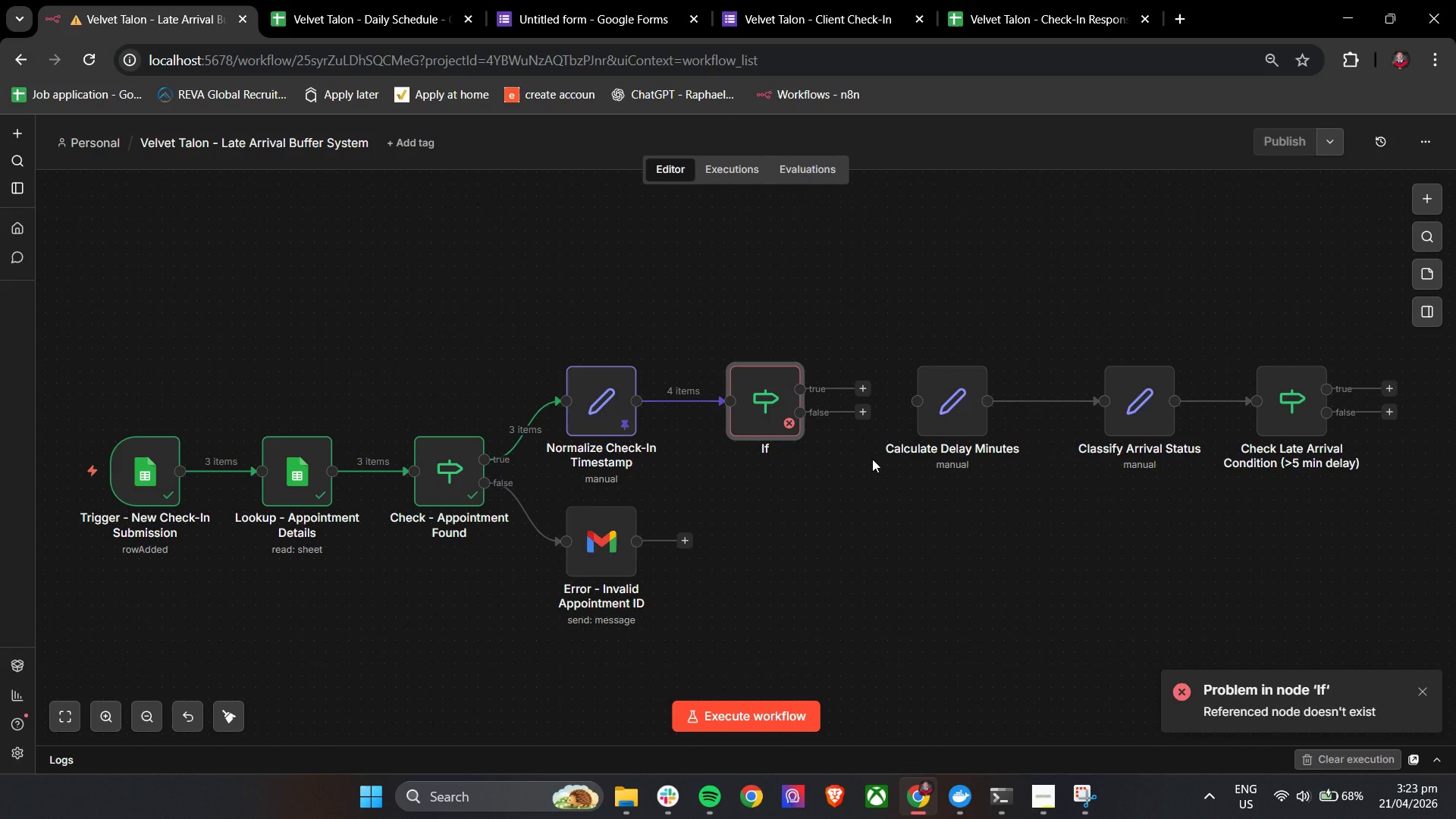 
left_click([692, 401])
 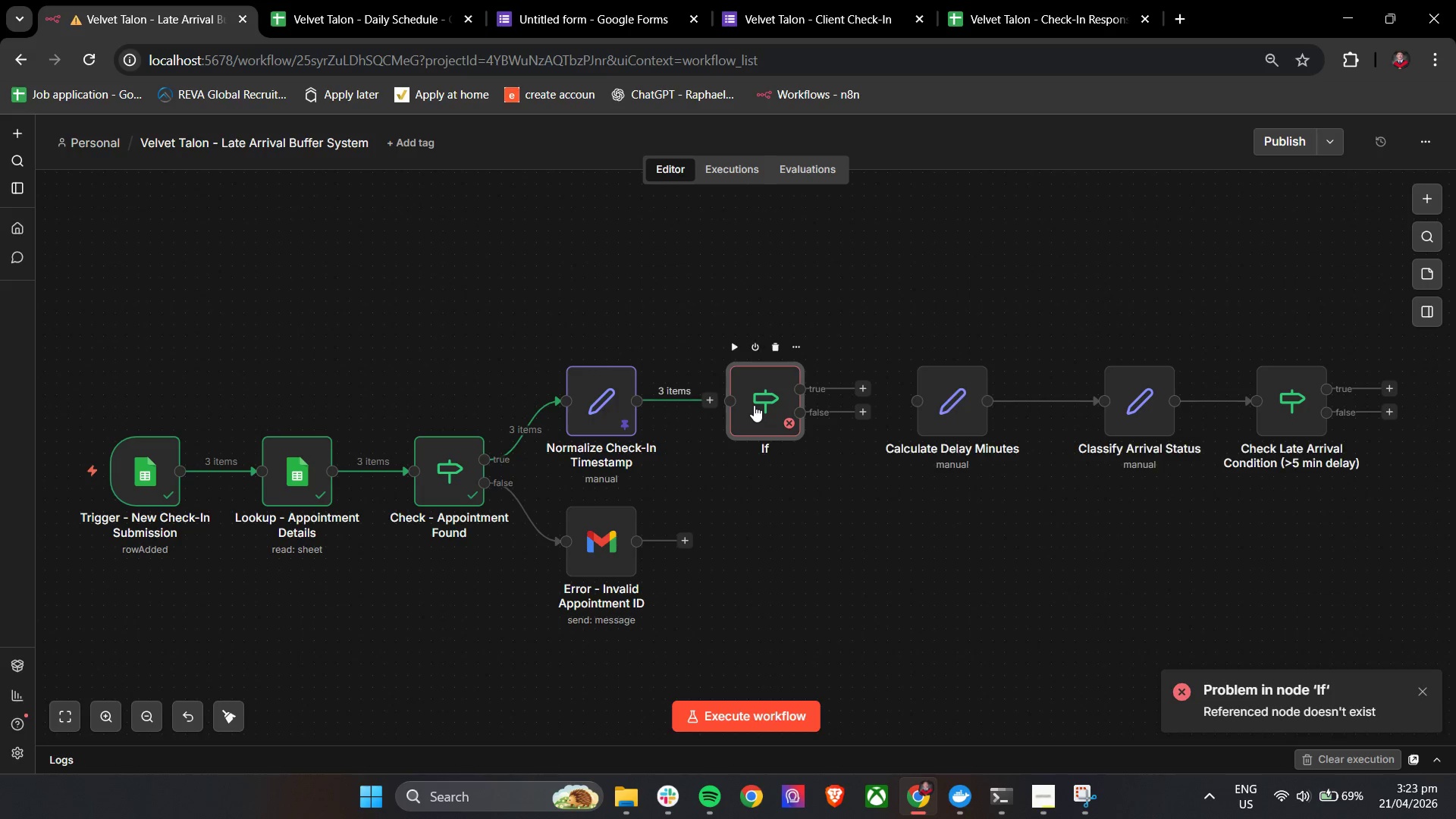 
left_click_drag(start_coordinate=[754, 405], to_coordinate=[1177, 570])
 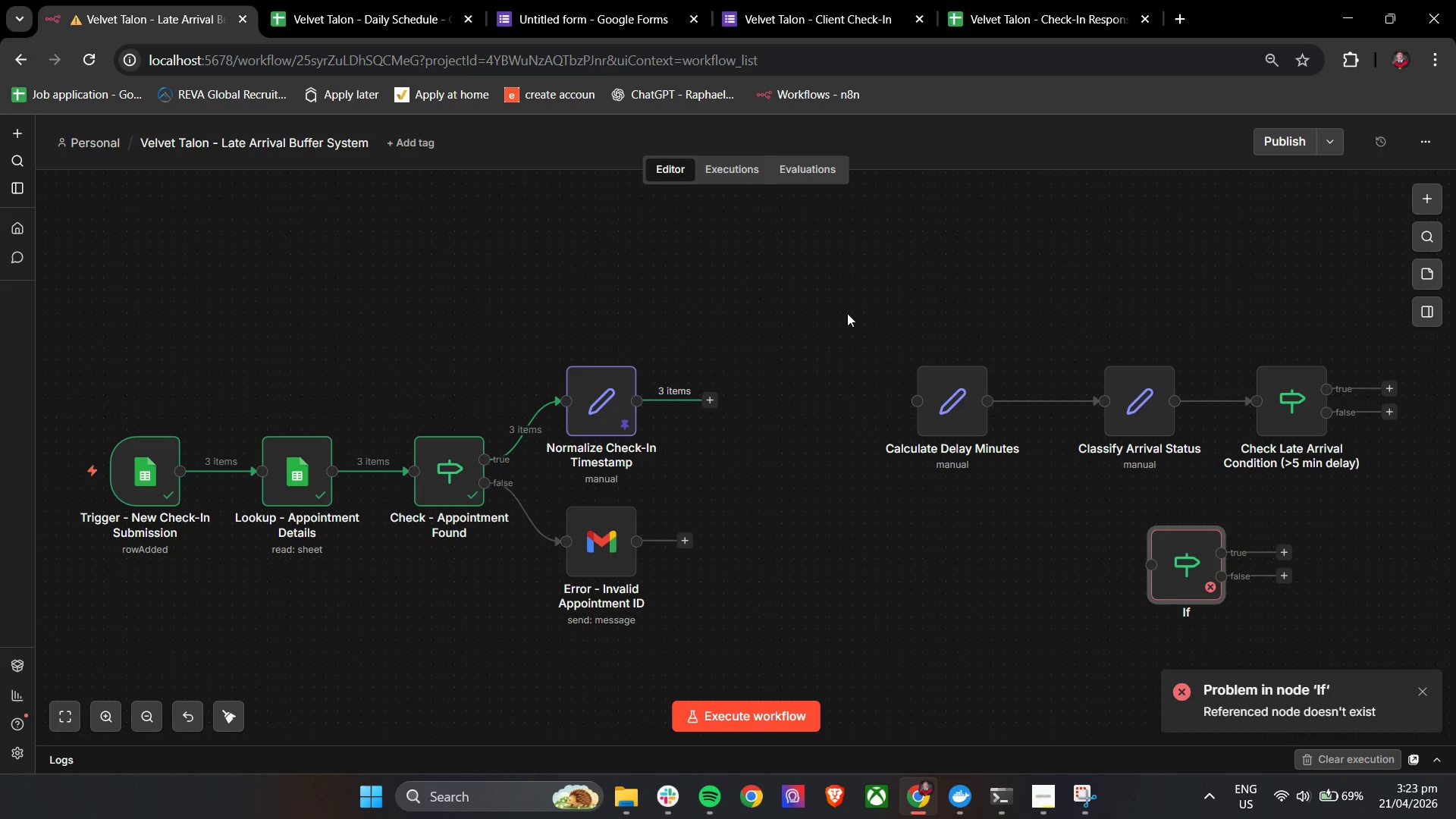 
left_click_drag(start_coordinate=[848, 313], to_coordinate=[1400, 493])
 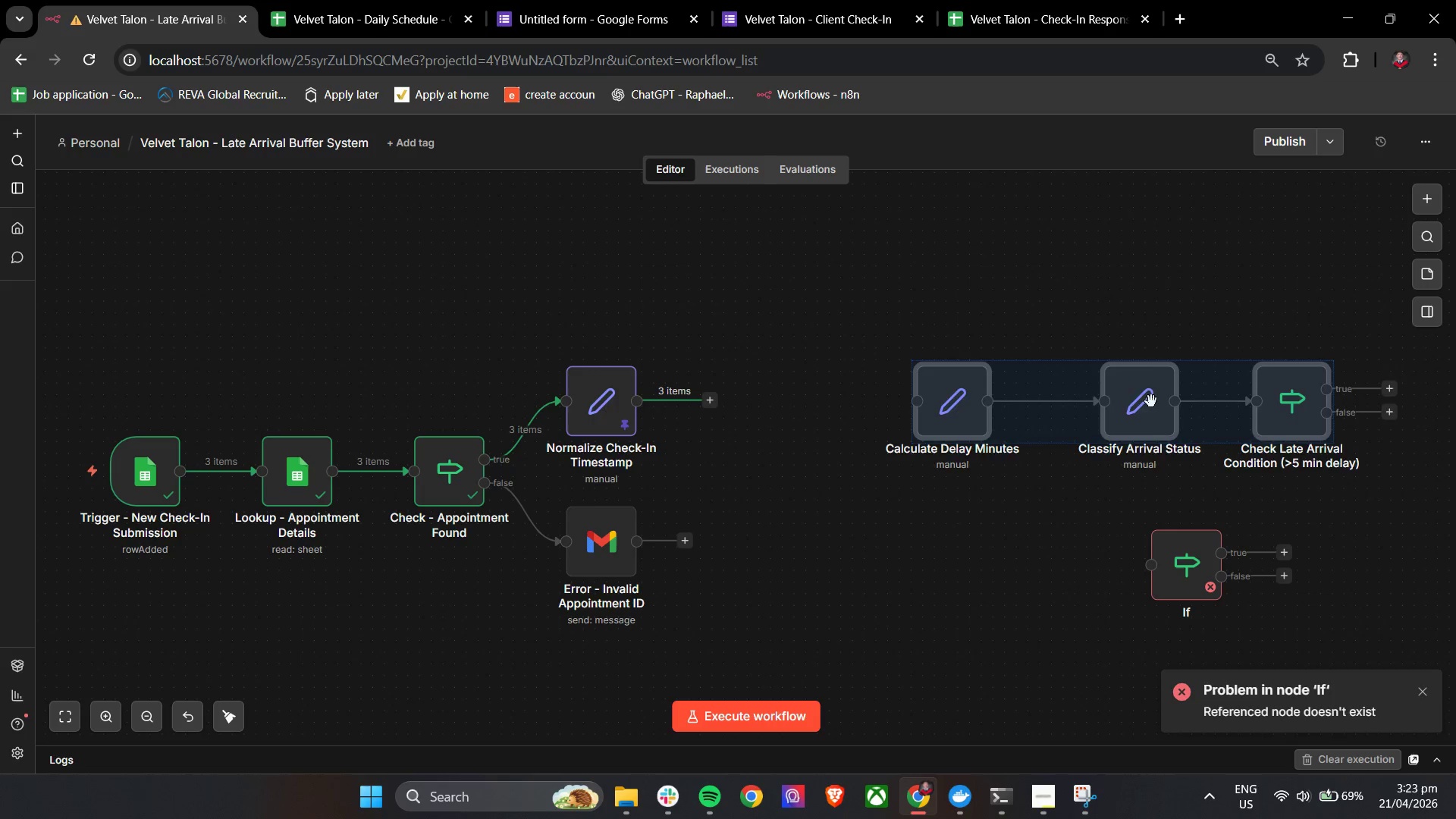 
left_click_drag(start_coordinate=[1153, 400], to_coordinate=[987, 401])
 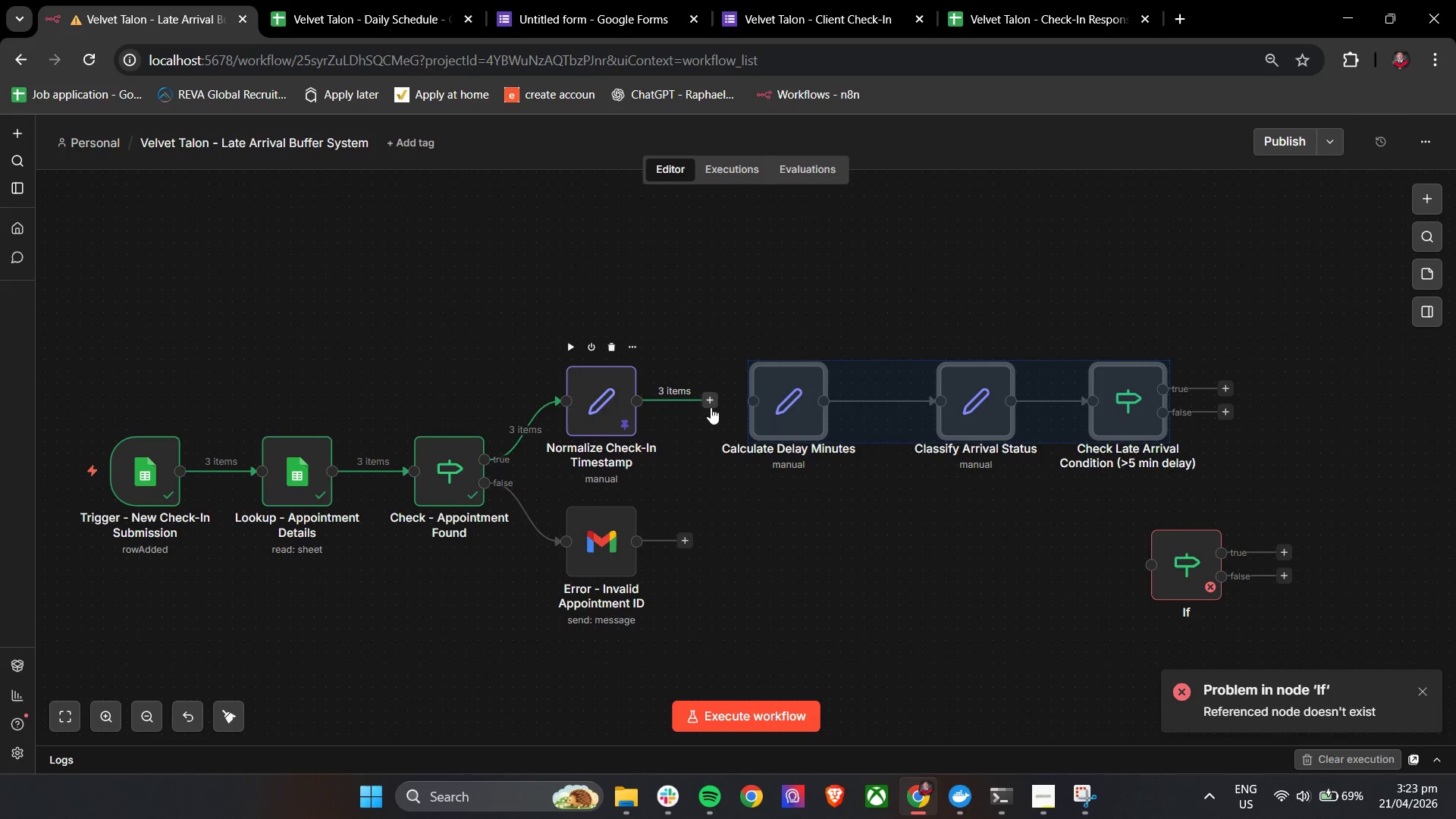 
left_click_drag(start_coordinate=[710, 406], to_coordinate=[761, 407])
 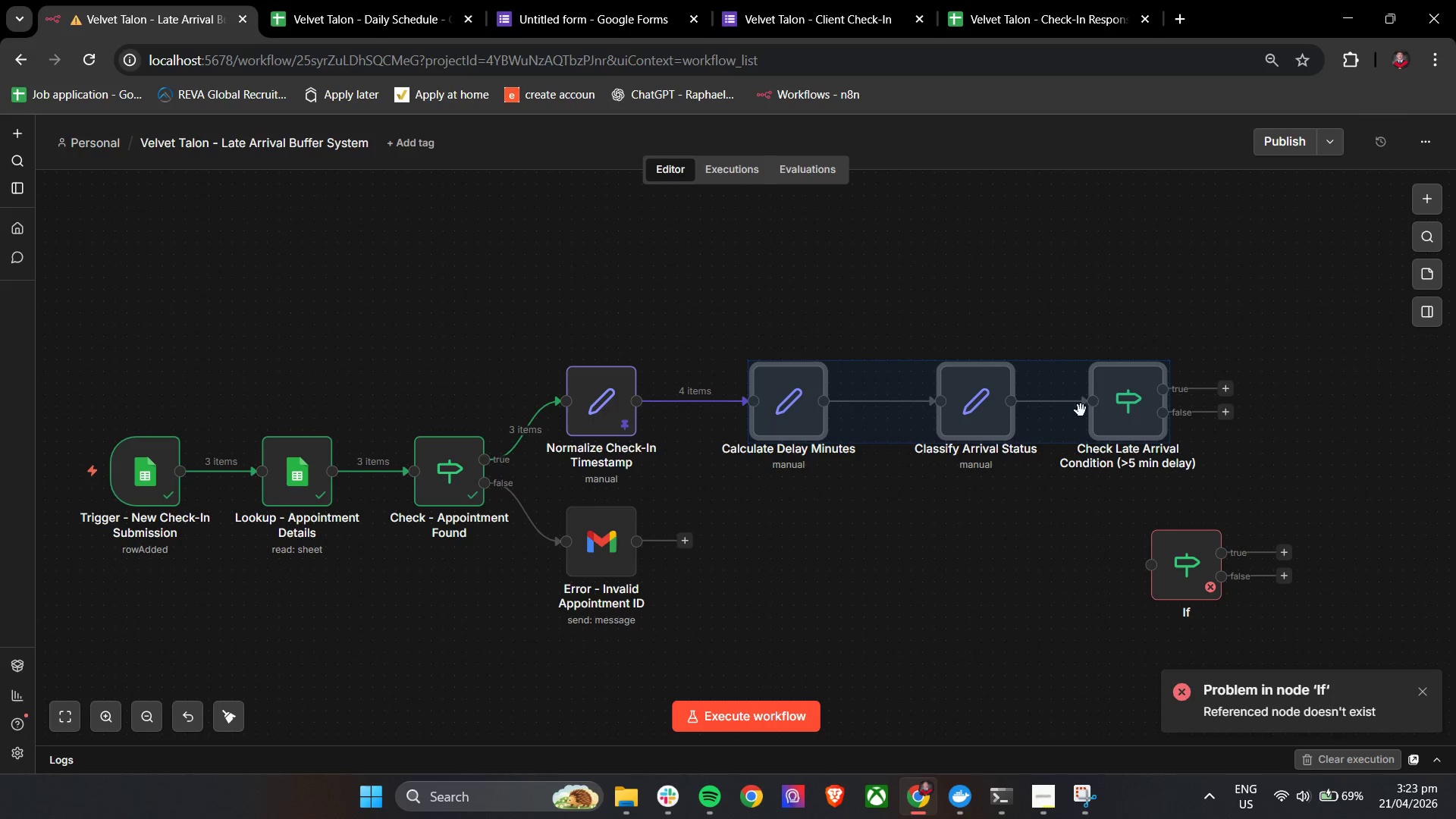 
left_click([1128, 413])
 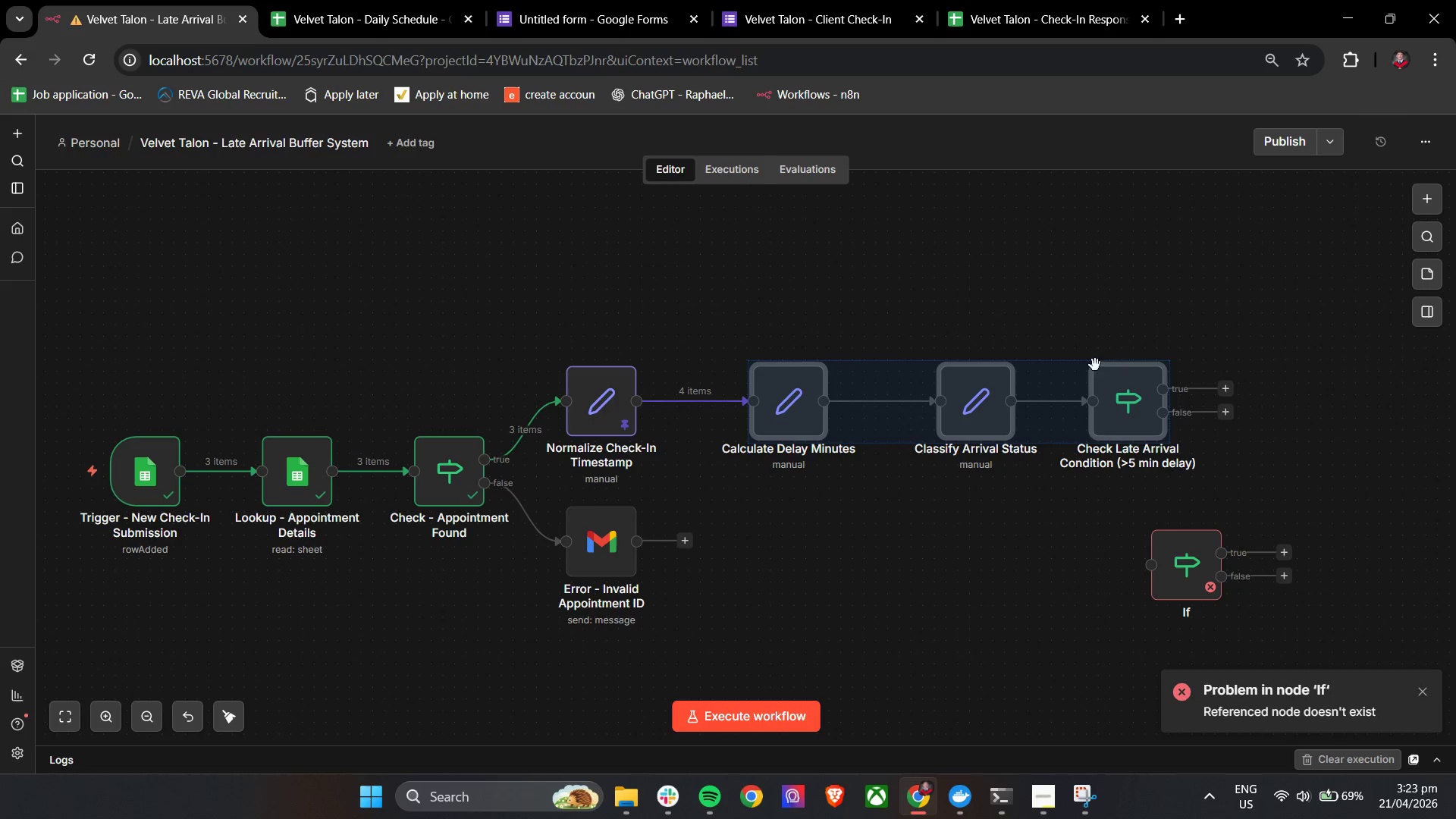 
left_click([1075, 323])
 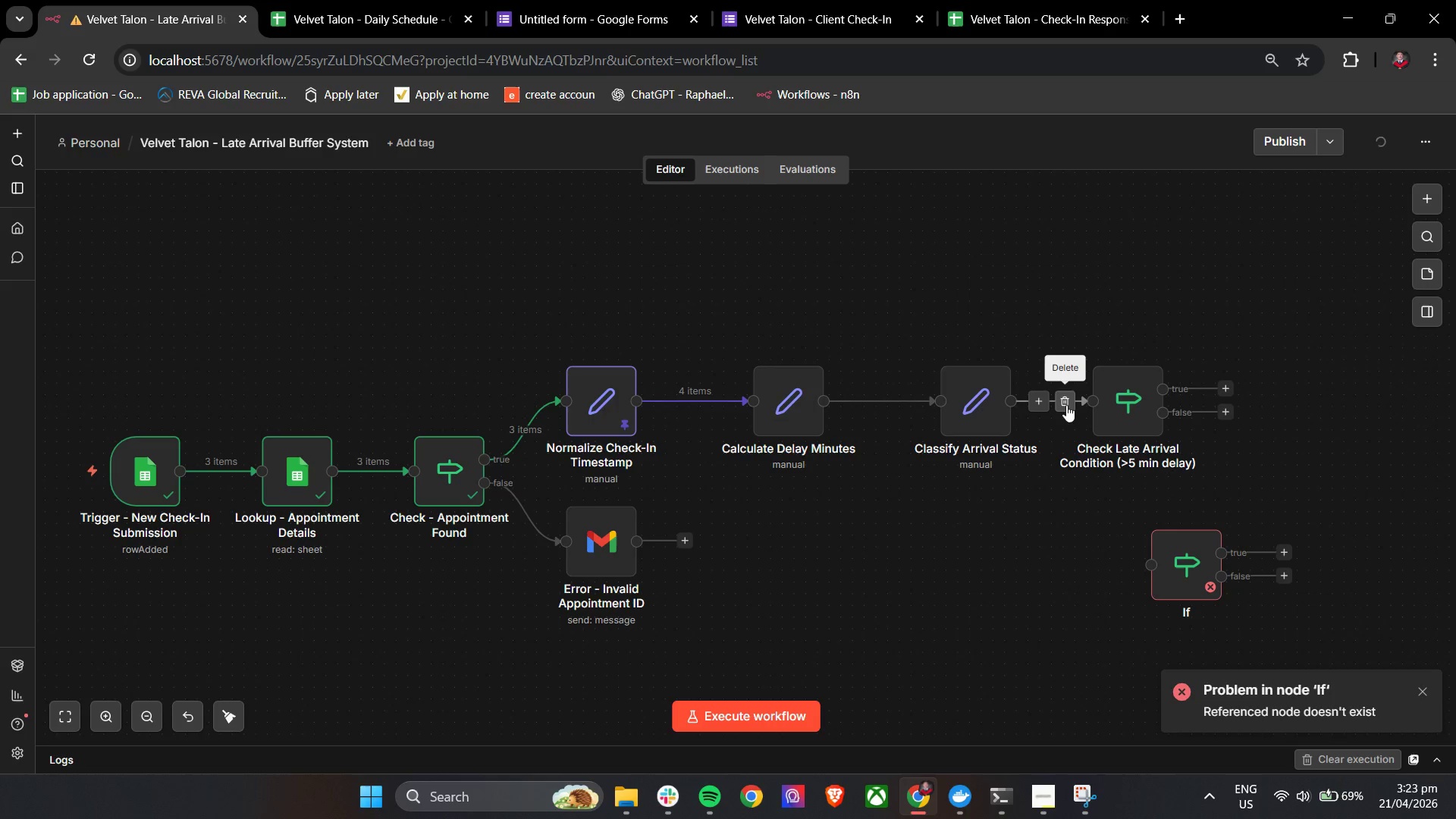 
left_click([1066, 405])
 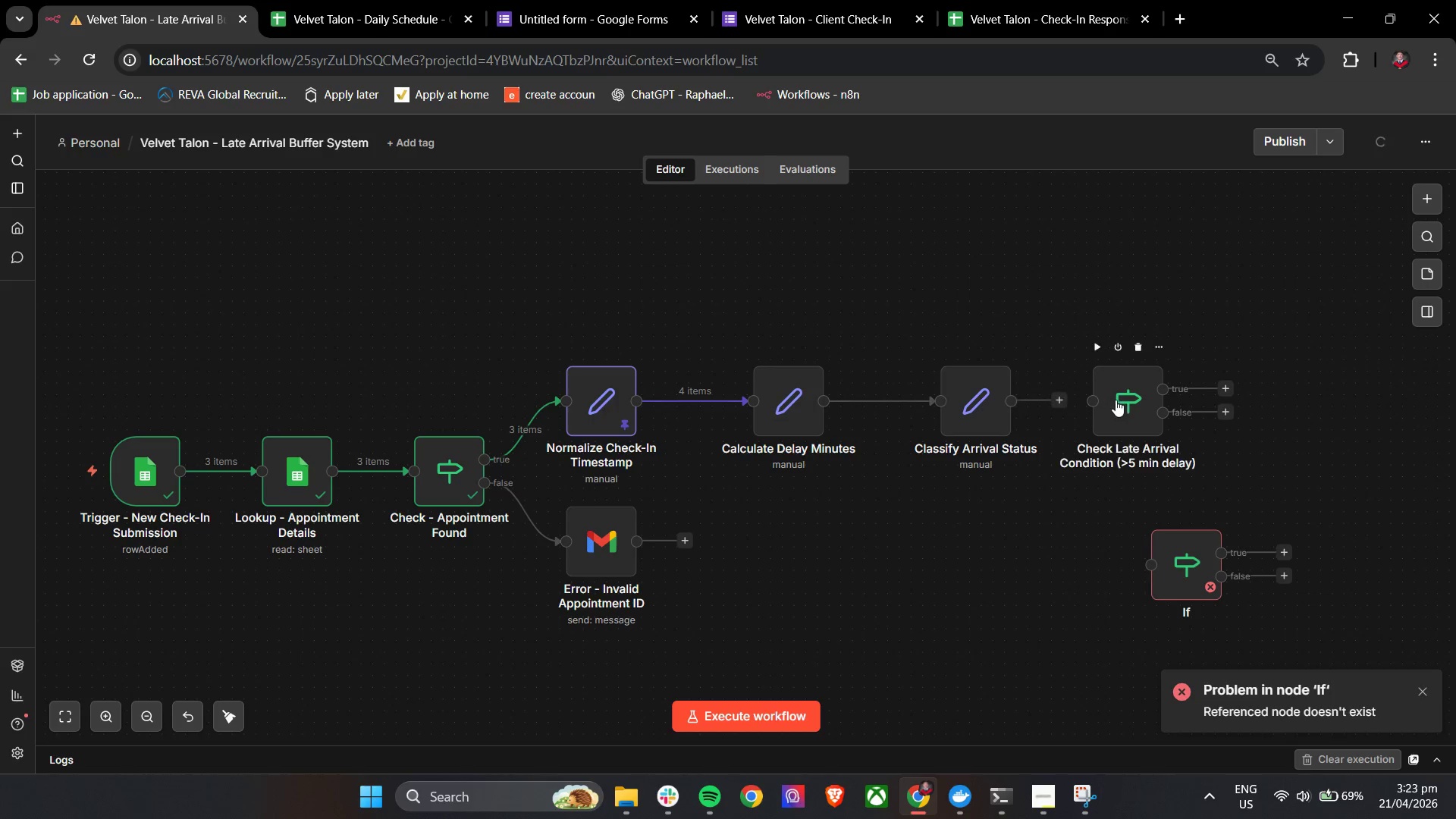 
left_click_drag(start_coordinate=[1116, 400], to_coordinate=[1335, 299])
 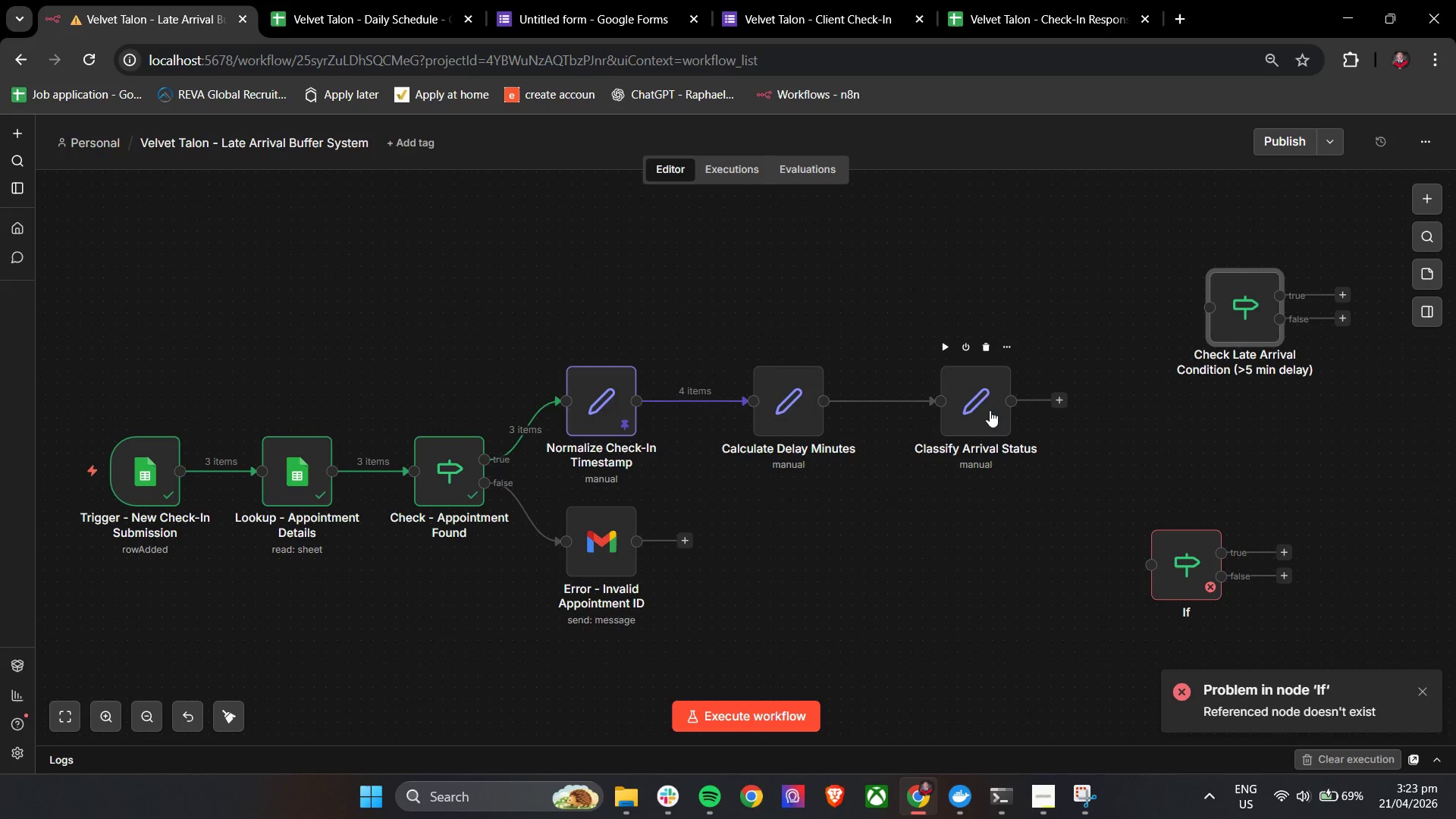 
left_click_drag(start_coordinate=[985, 410], to_coordinate=[952, 410])
 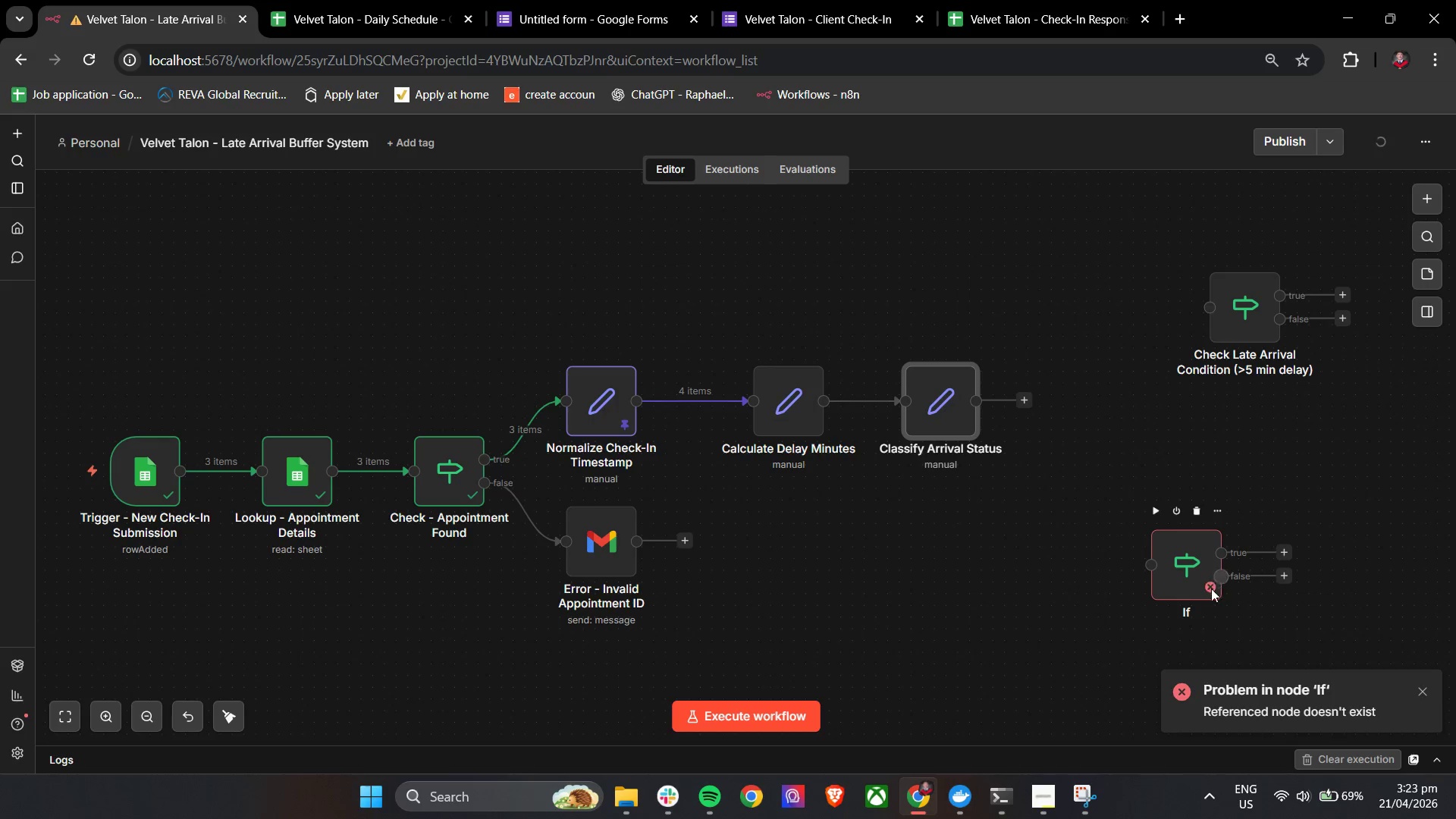 
left_click_drag(start_coordinate=[1190, 573], to_coordinate=[1098, 413])
 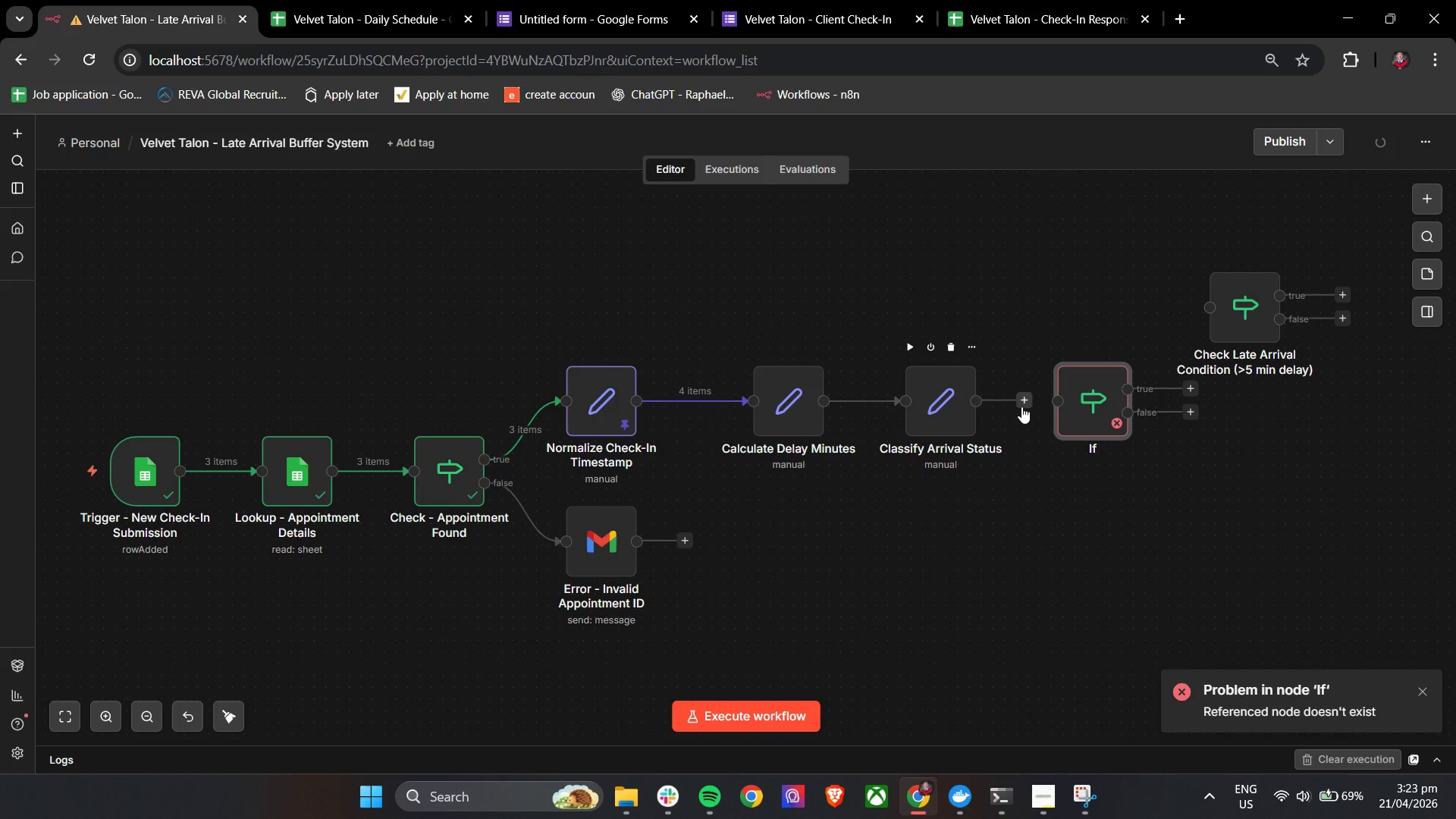 
left_click_drag(start_coordinate=[1021, 405], to_coordinate=[1059, 404])
 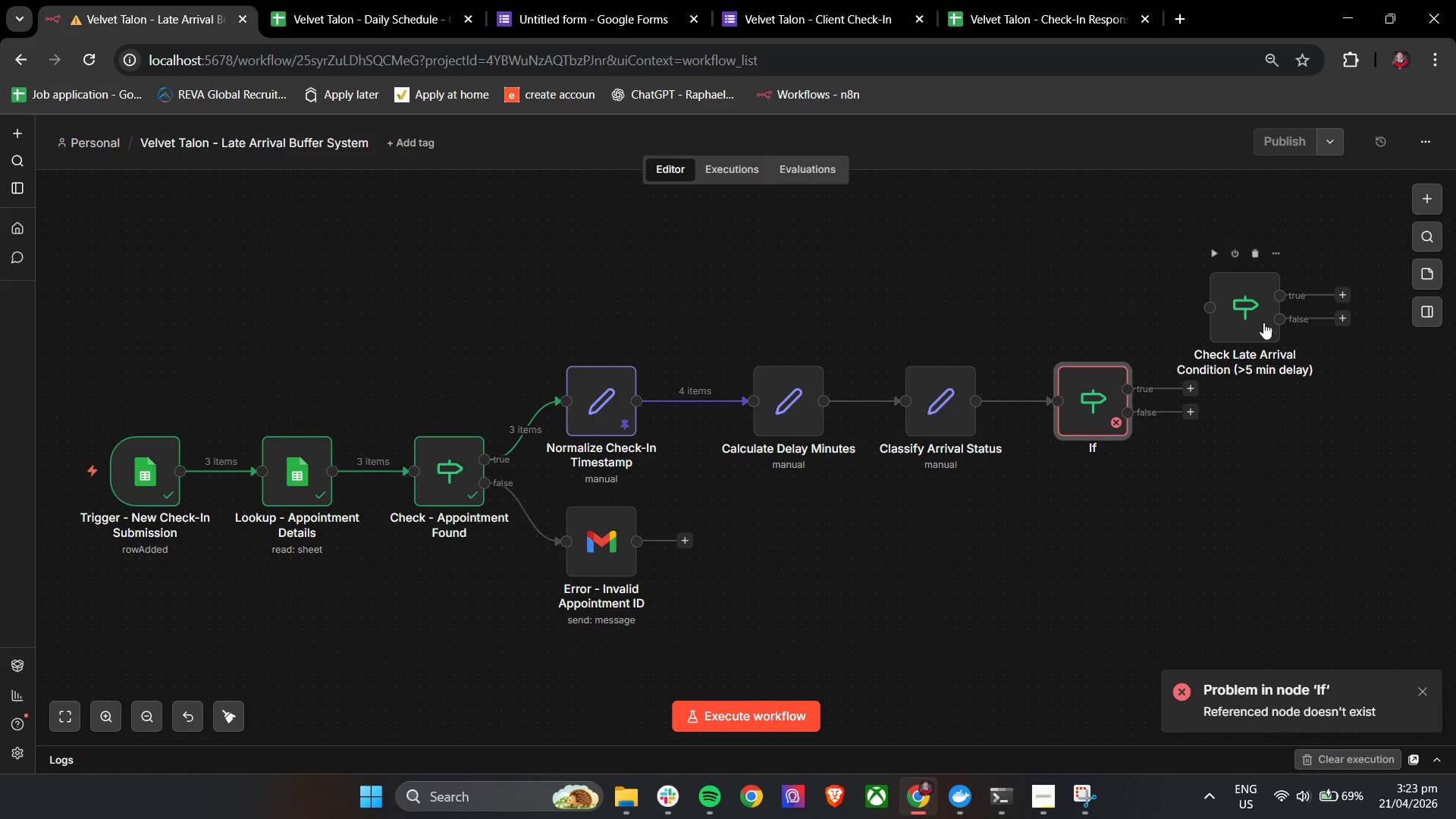 
left_click_drag(start_coordinate=[1242, 307], to_coordinate=[1348, 227])
 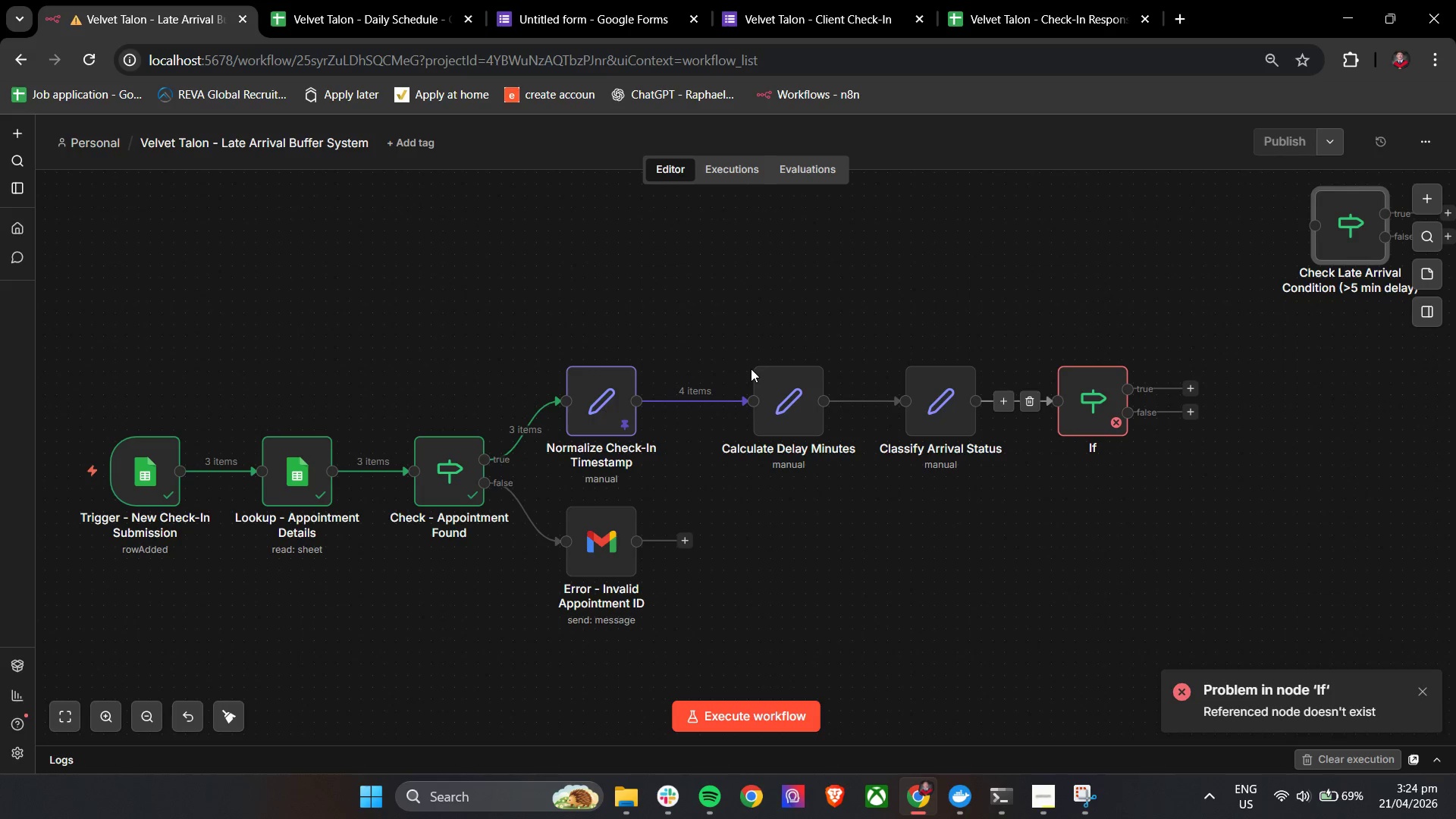 
left_click([754, 354])
 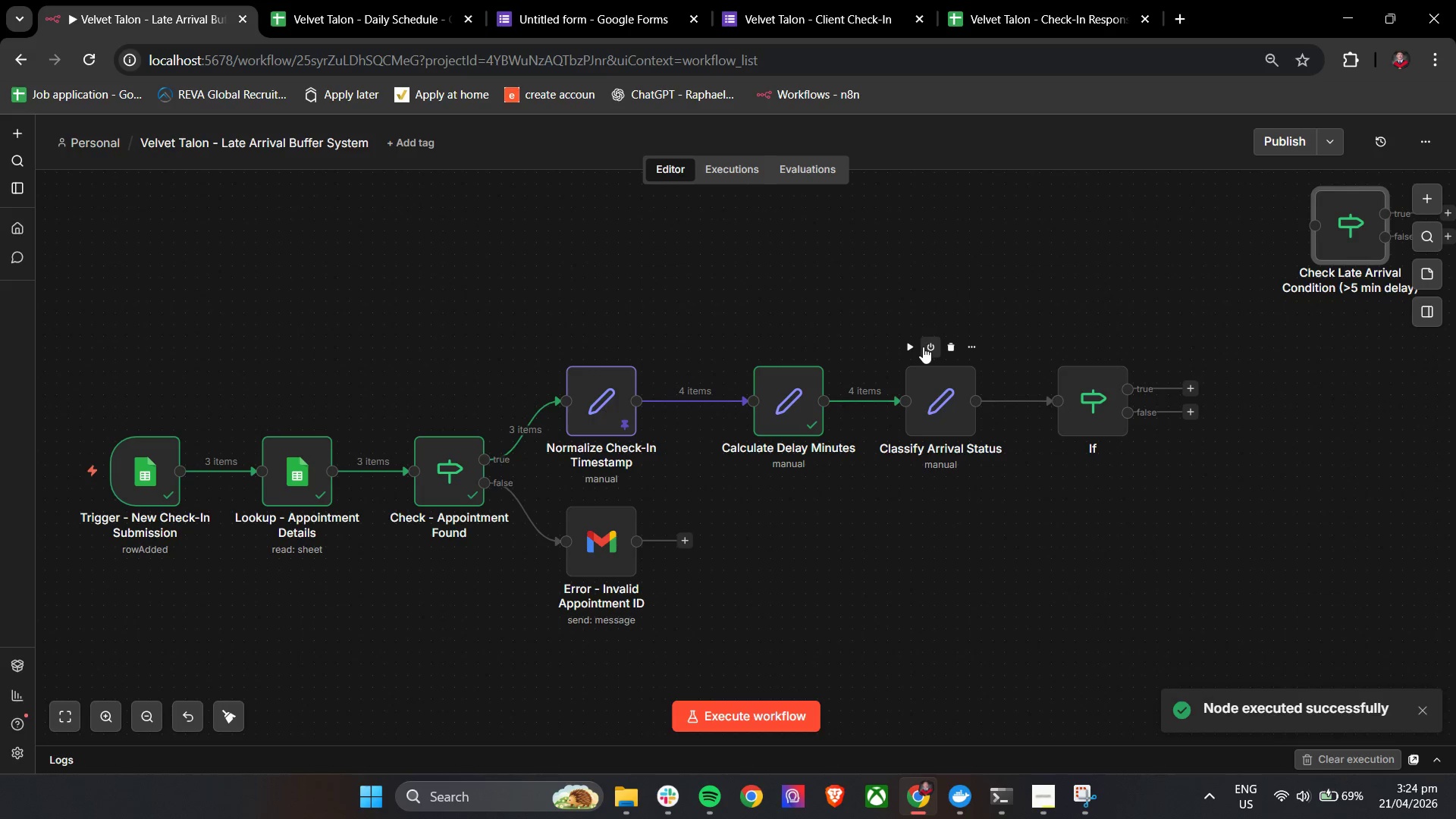 
left_click([911, 347])
 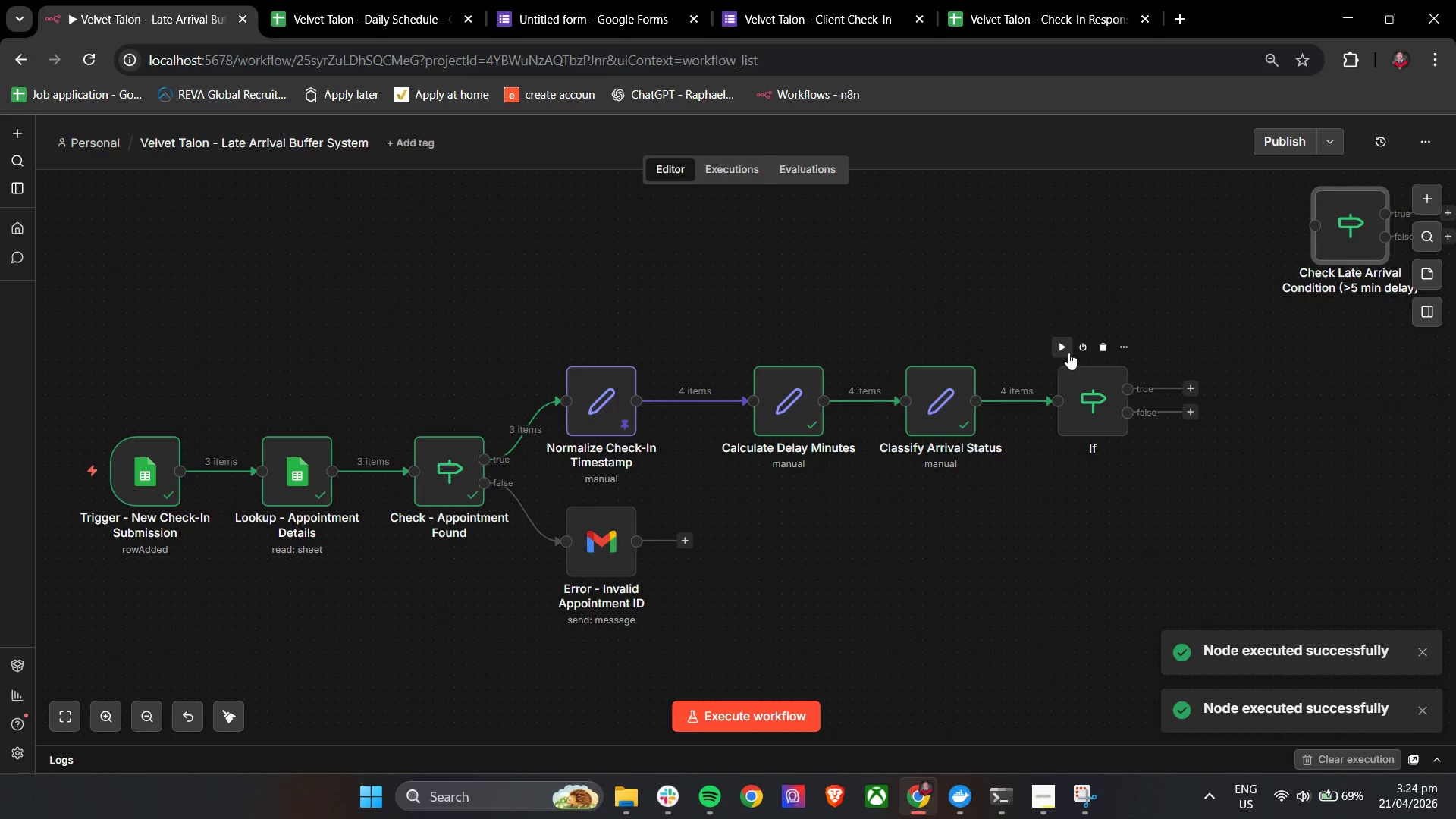 
double_click([1086, 388])
 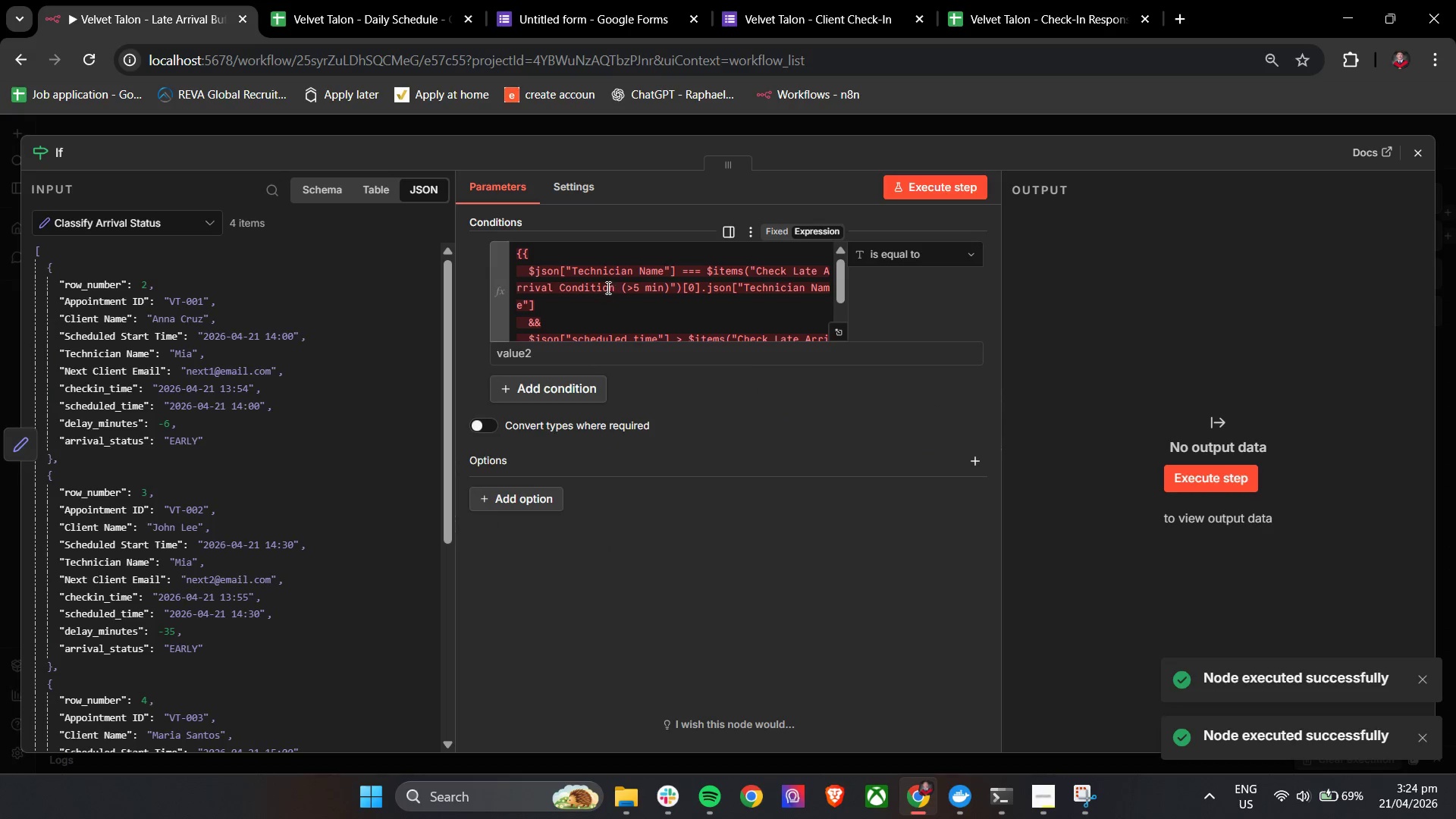 
left_click([602, 286])
 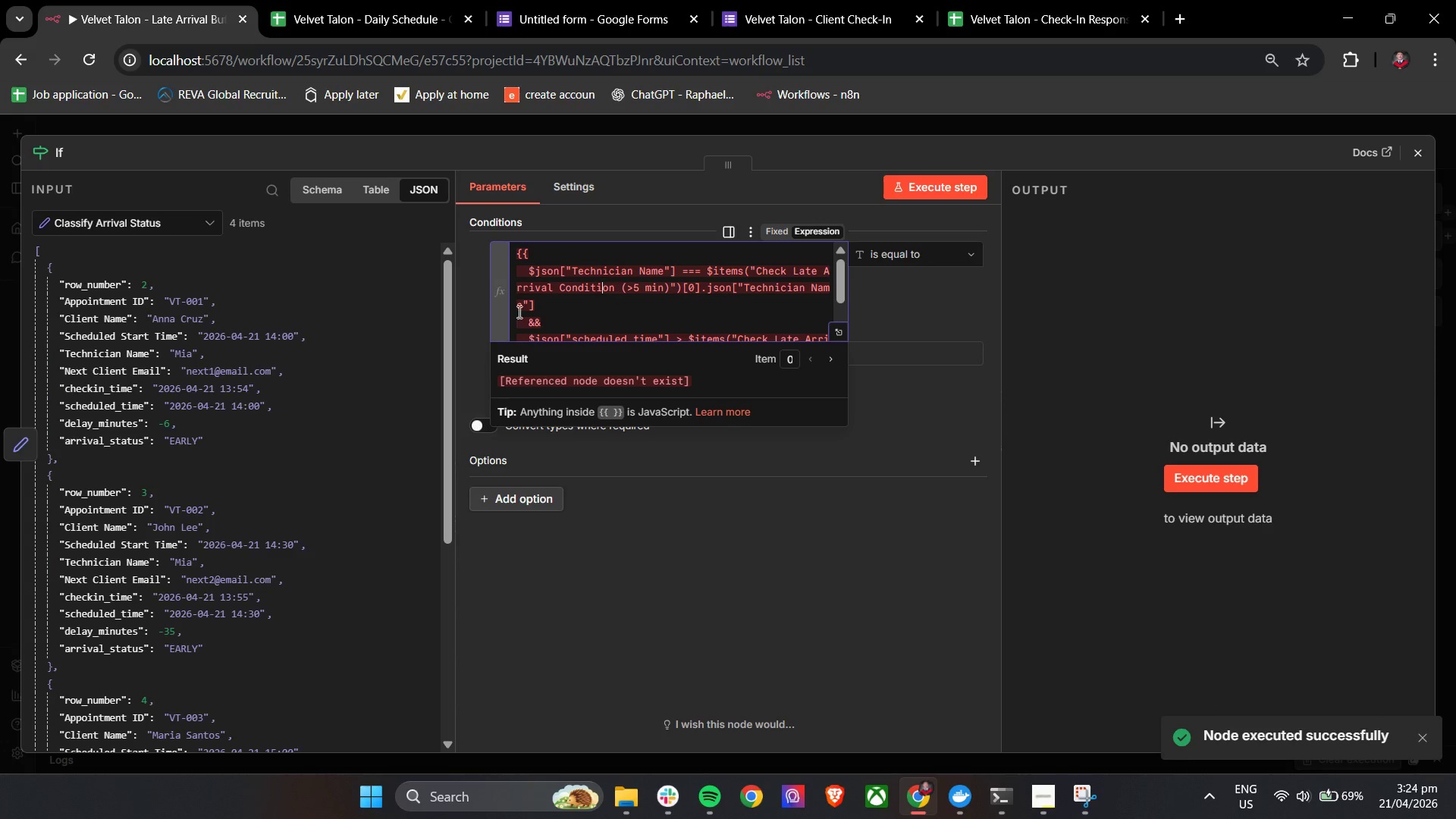 
scroll: coordinate [203, 405], scroll_direction: down, amount: 10.0
 